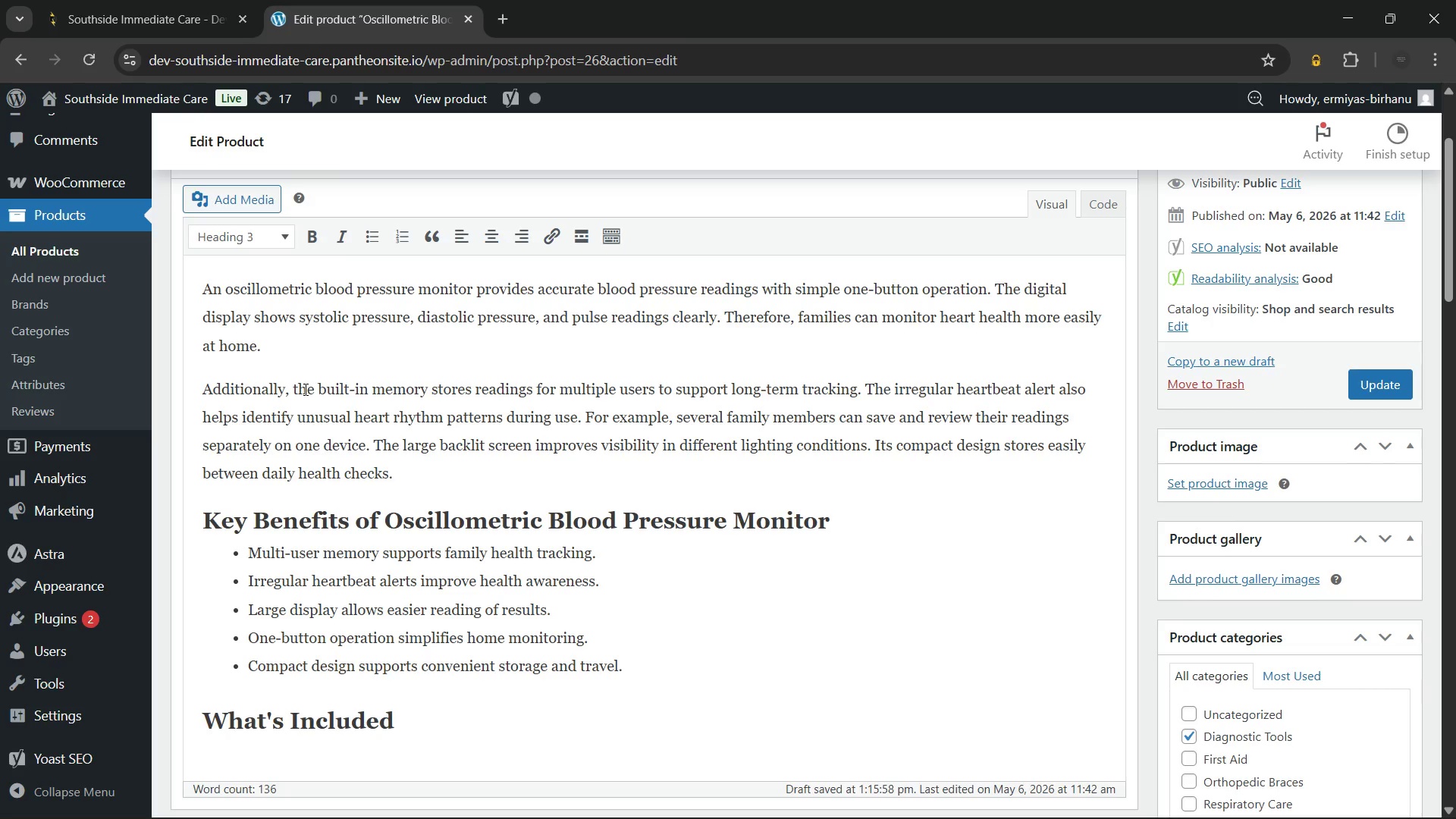 
wait(12.88)
 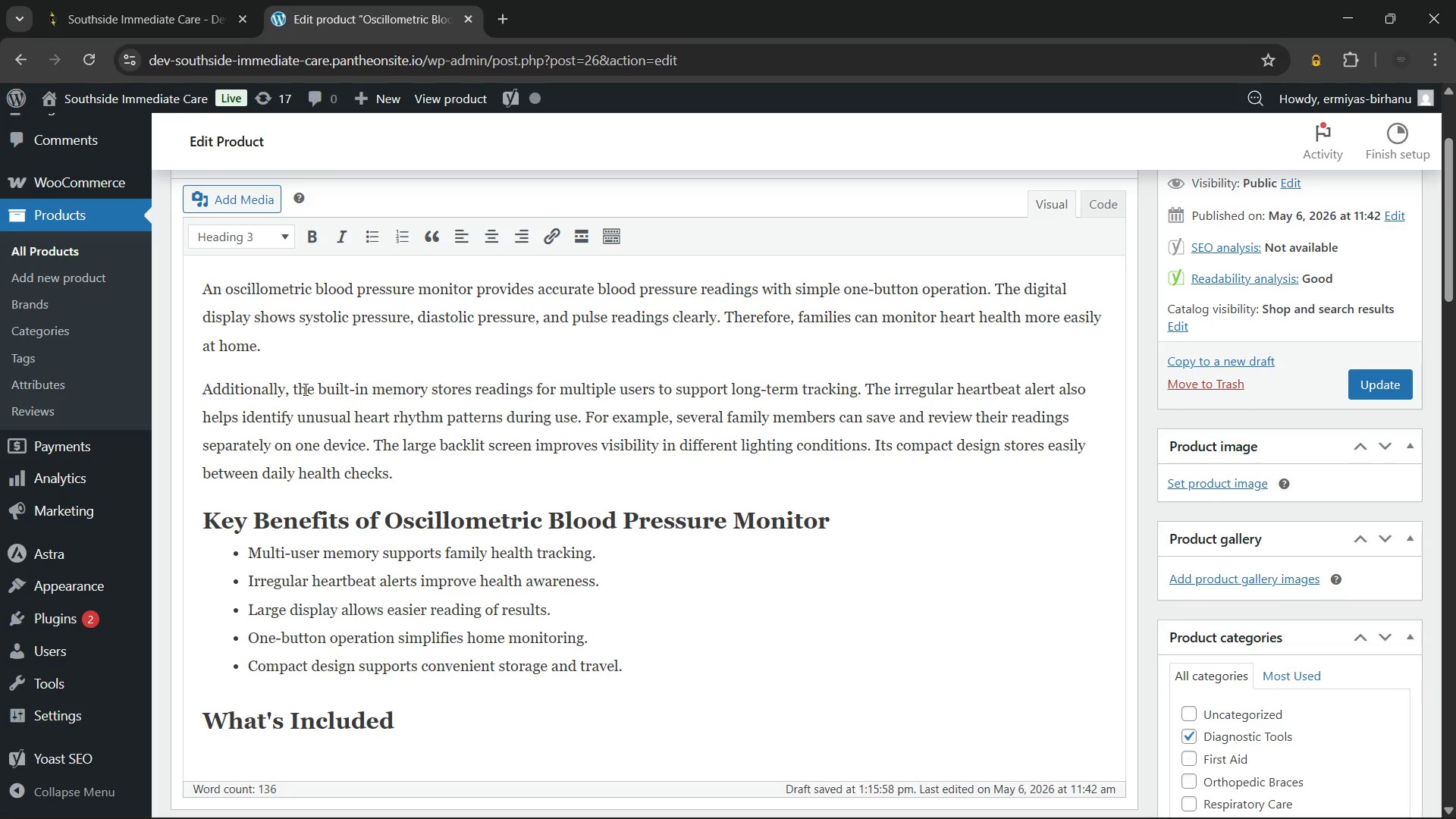 
key(Enter)
 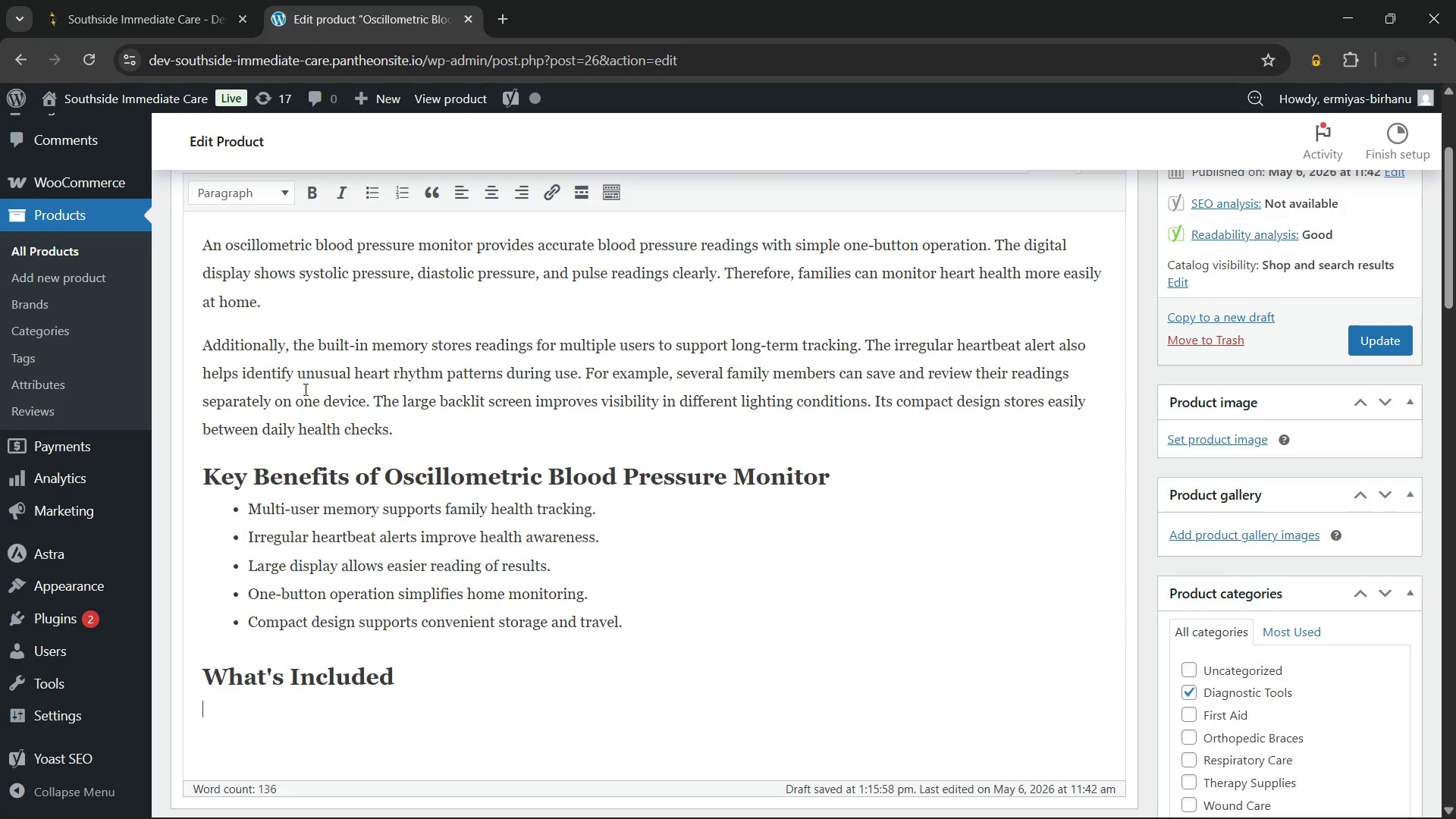 
wait(14.55)
 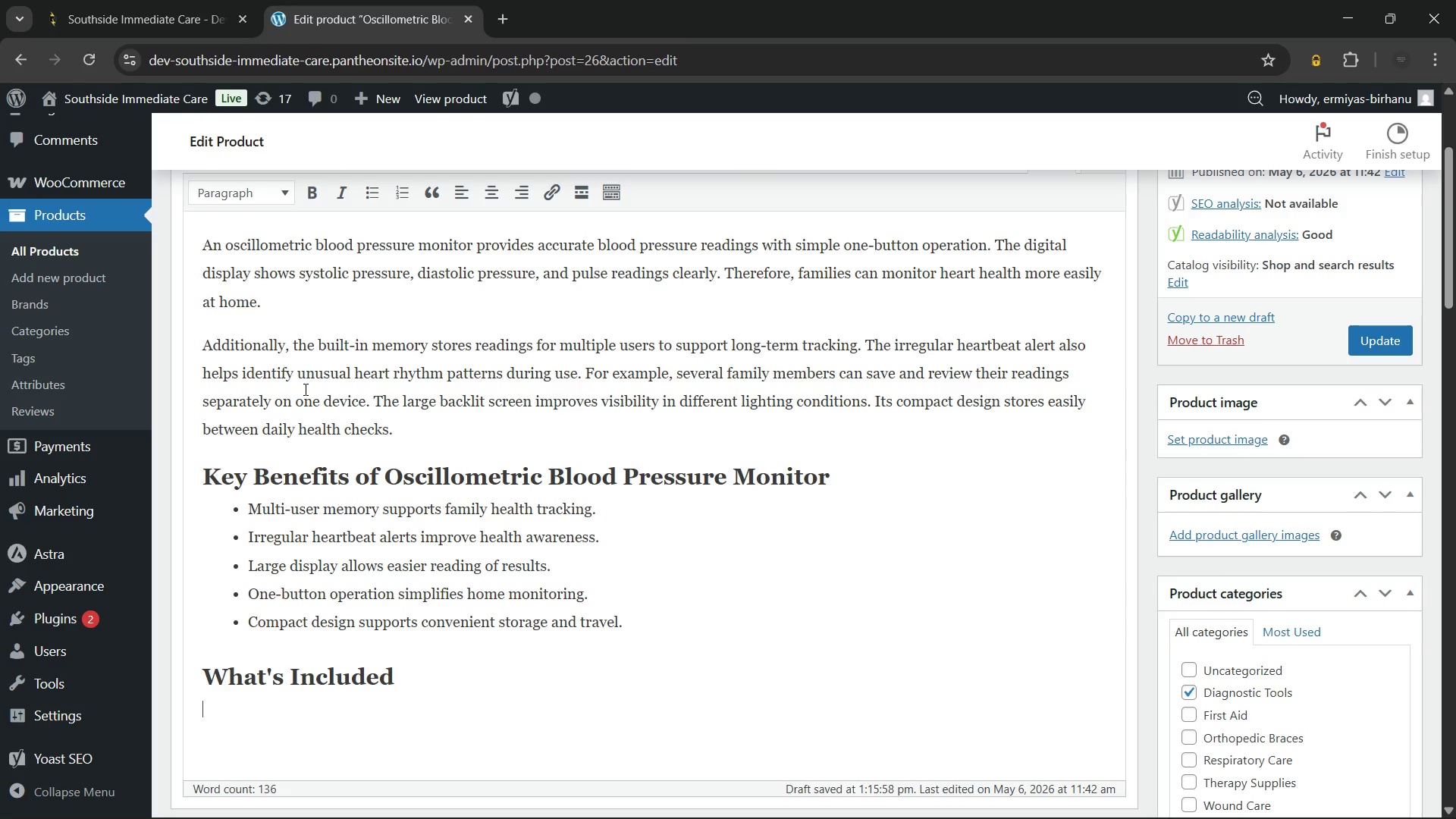 
type(One)
key(Backspace)
key(Backspace)
key(Backspace)
 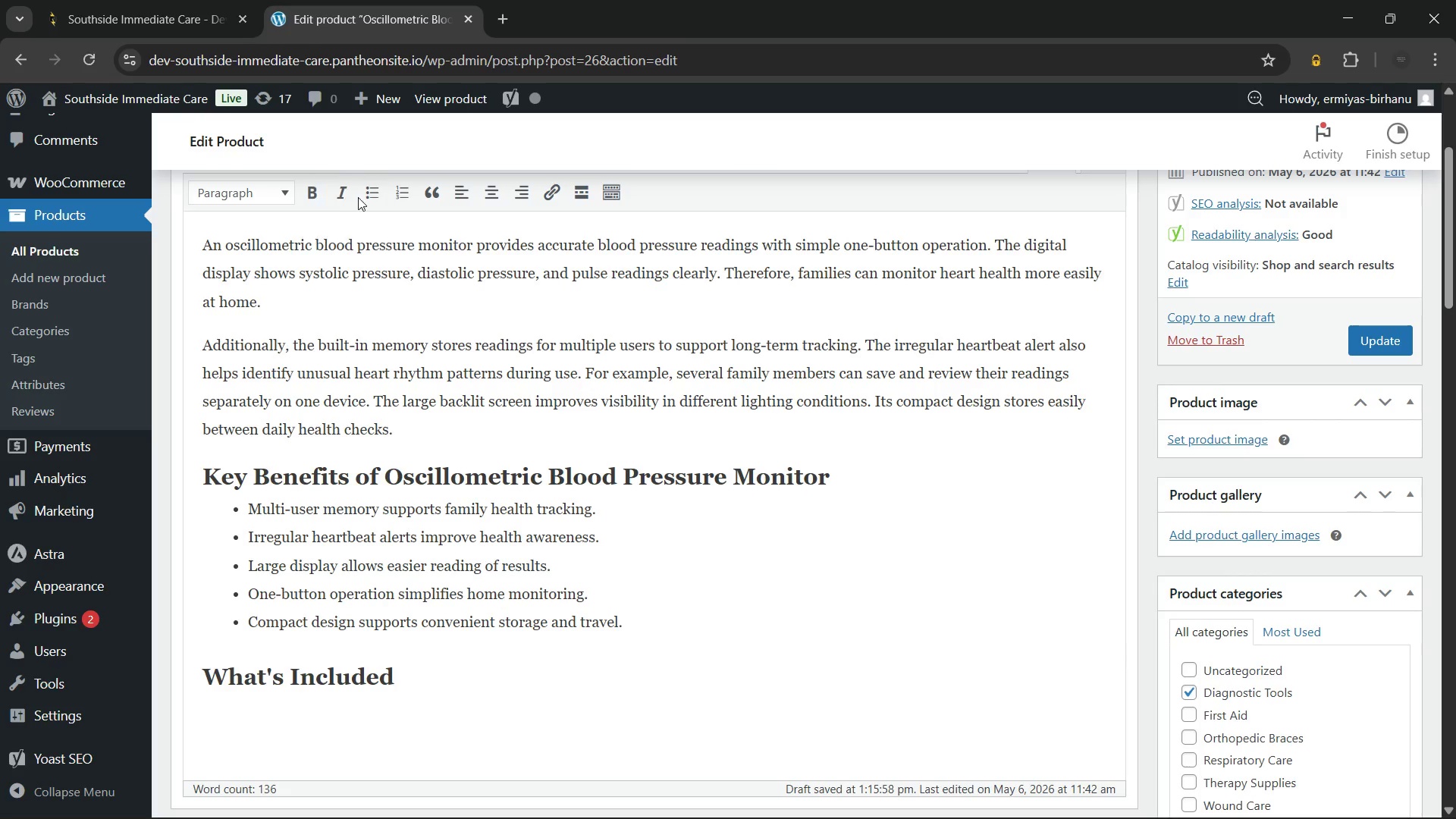 
left_click([362, 197])
 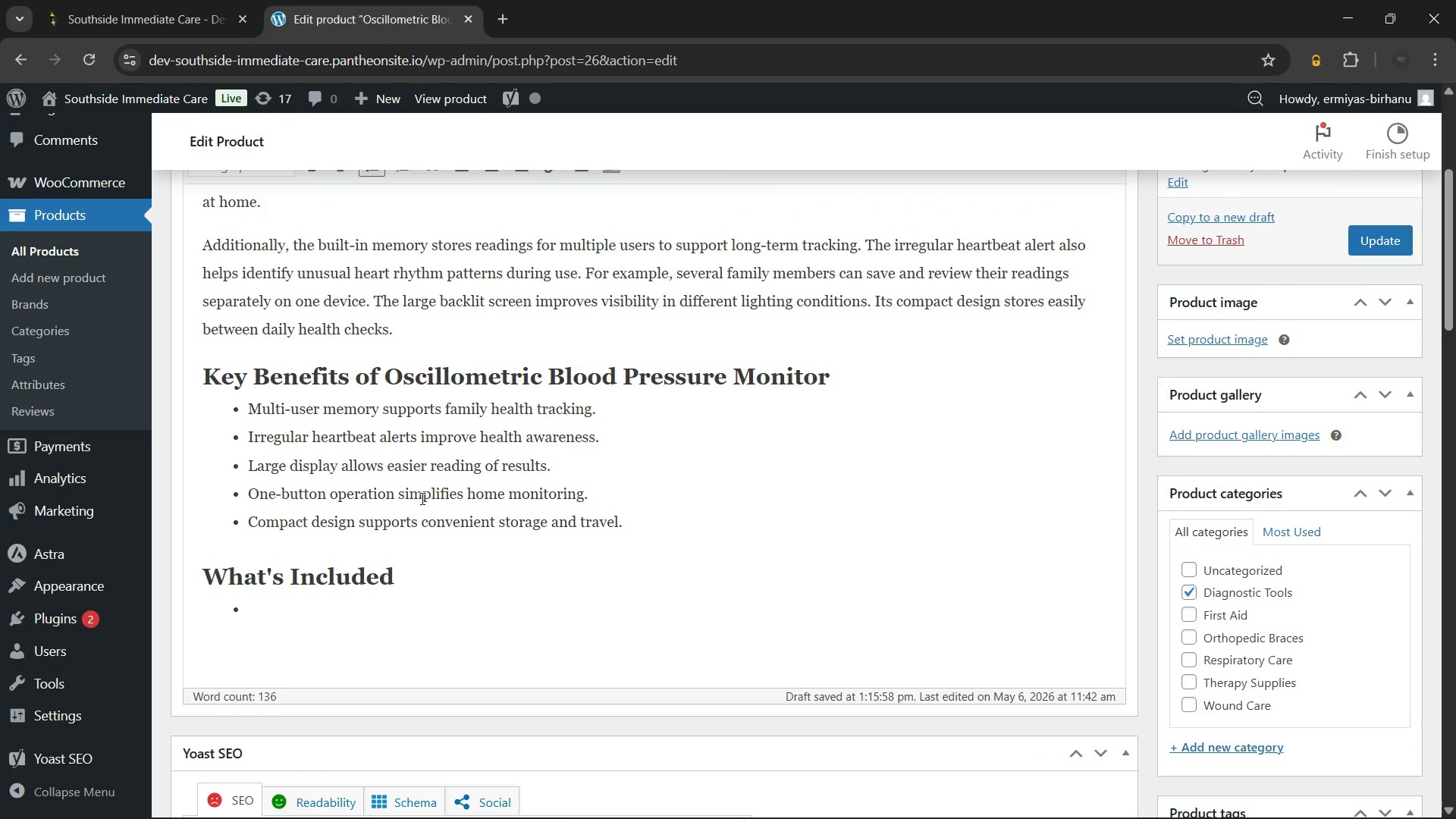 
type(One oscillometric blood pressure monitor)
 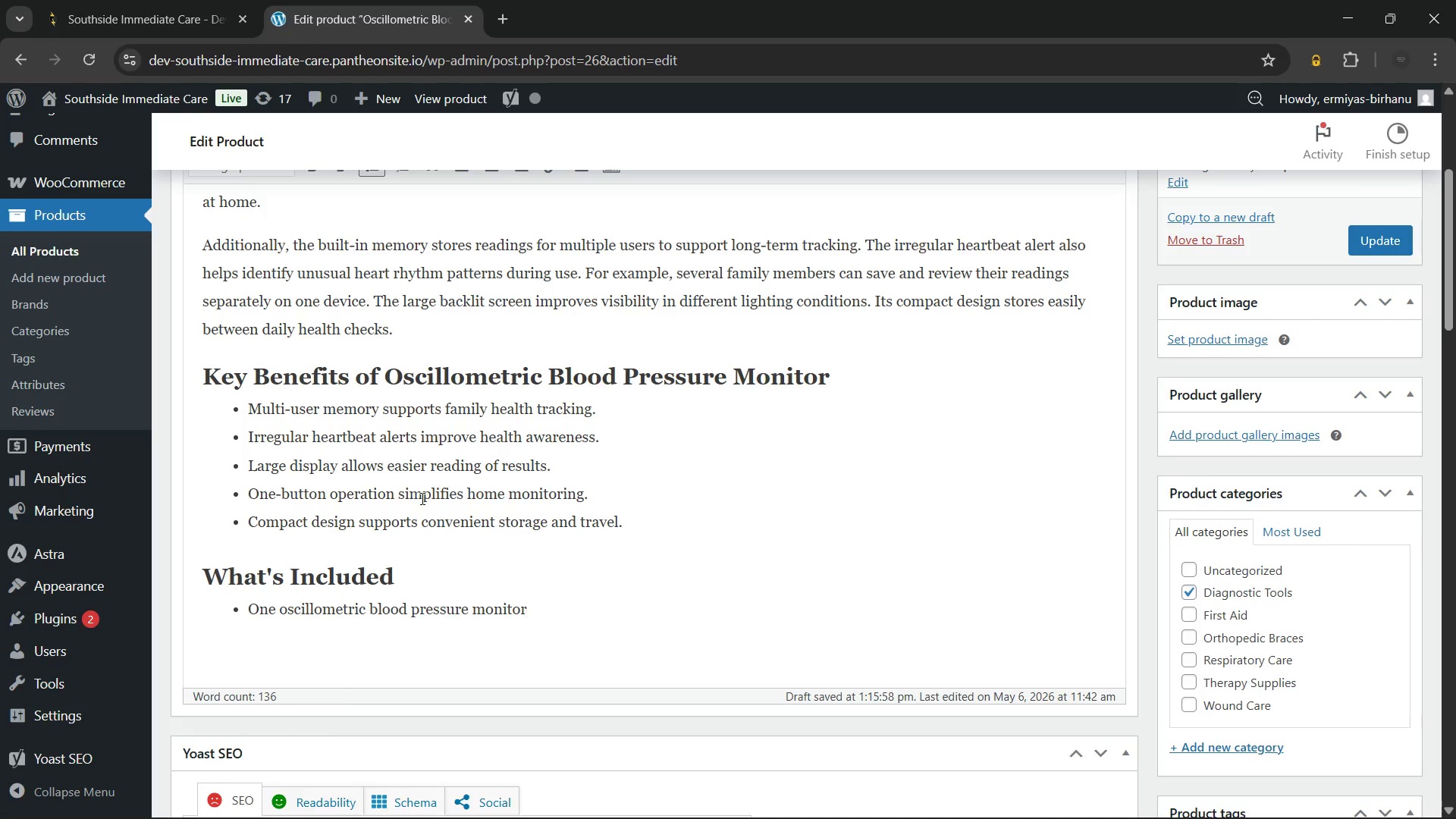 
key(Enter)
 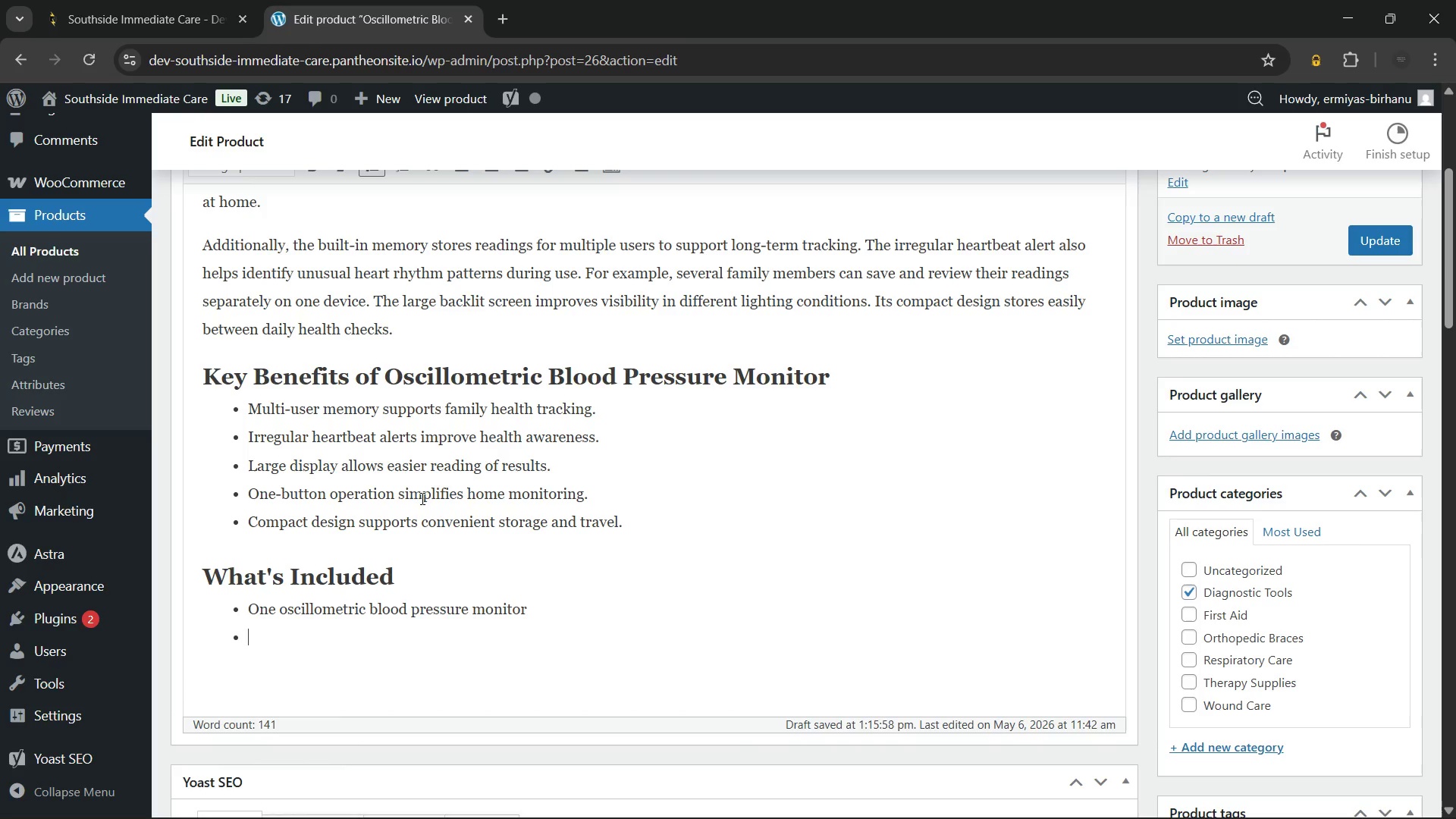 
type(Adjustable upper-arm cuff)
 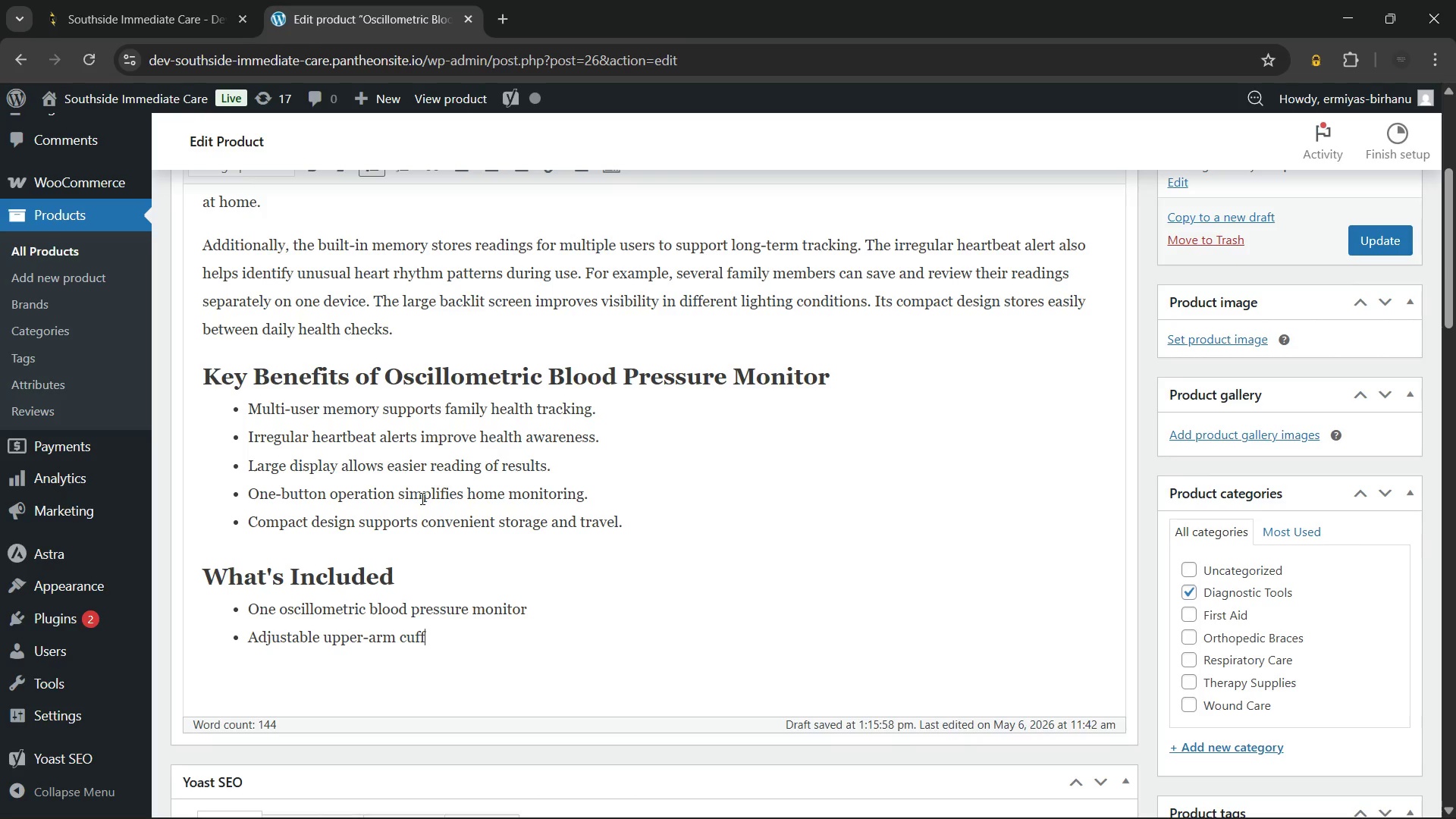 
key(Enter)
 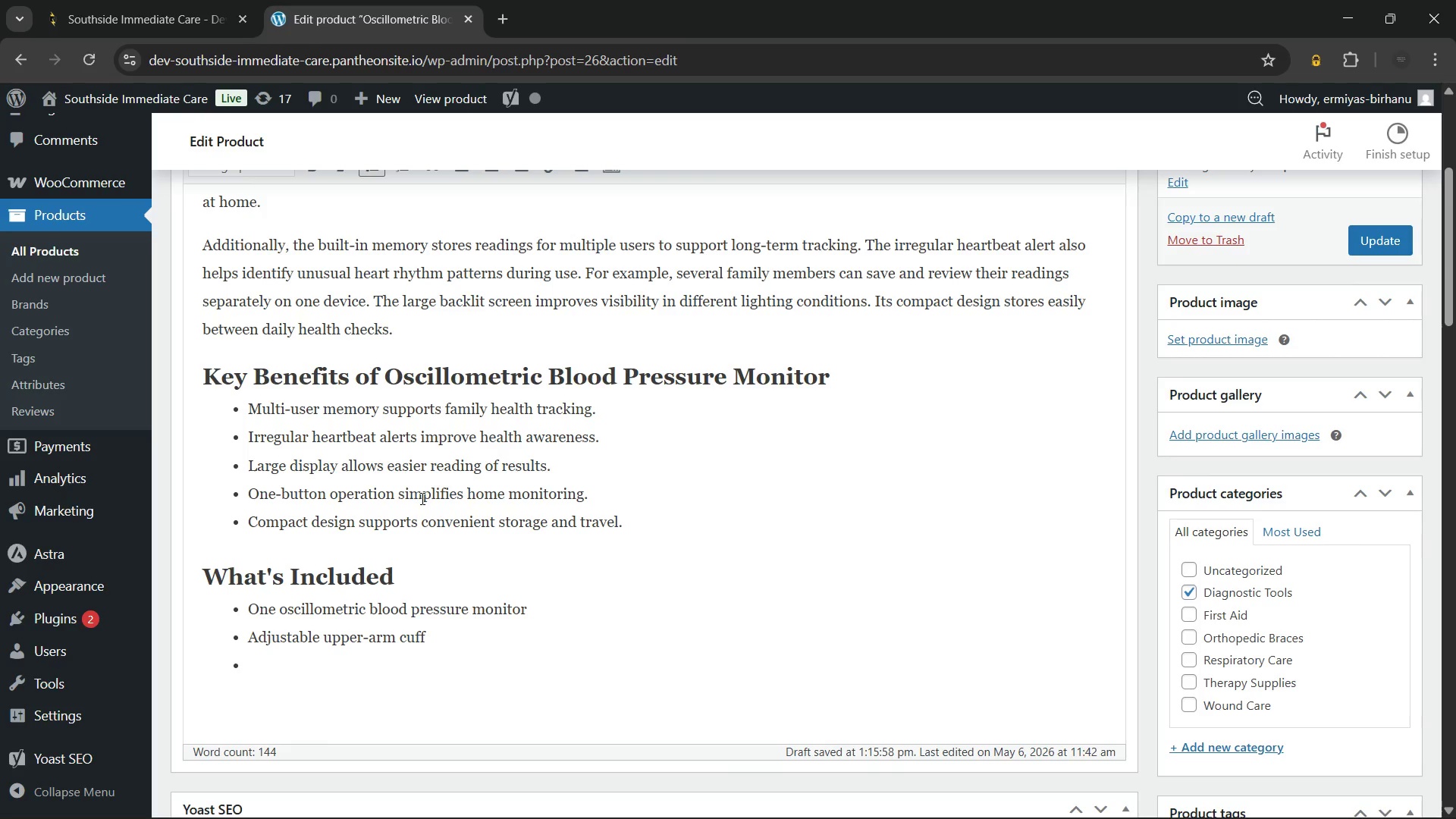 
type(Four AAA batteries)
 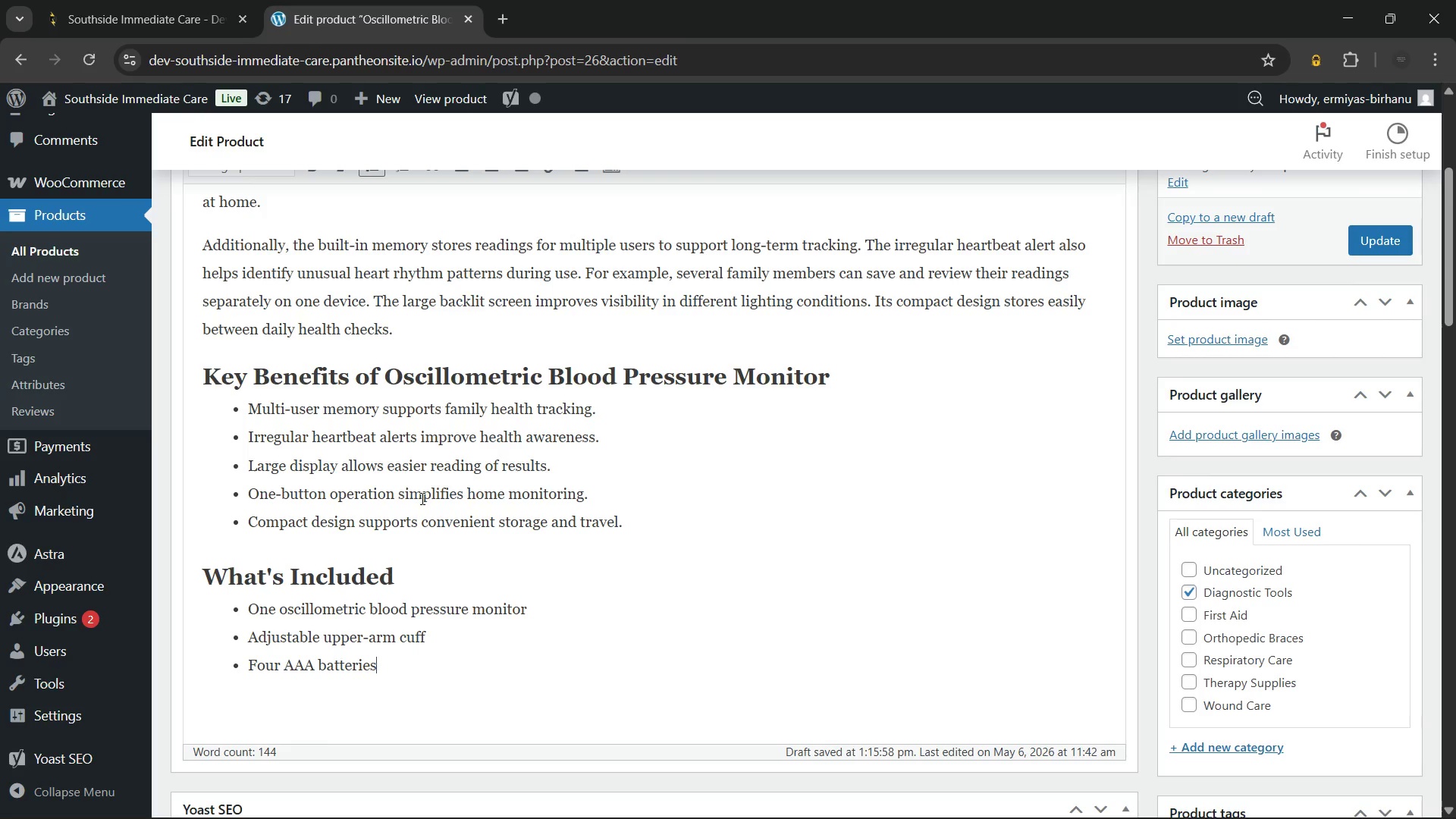 
key(Enter)
 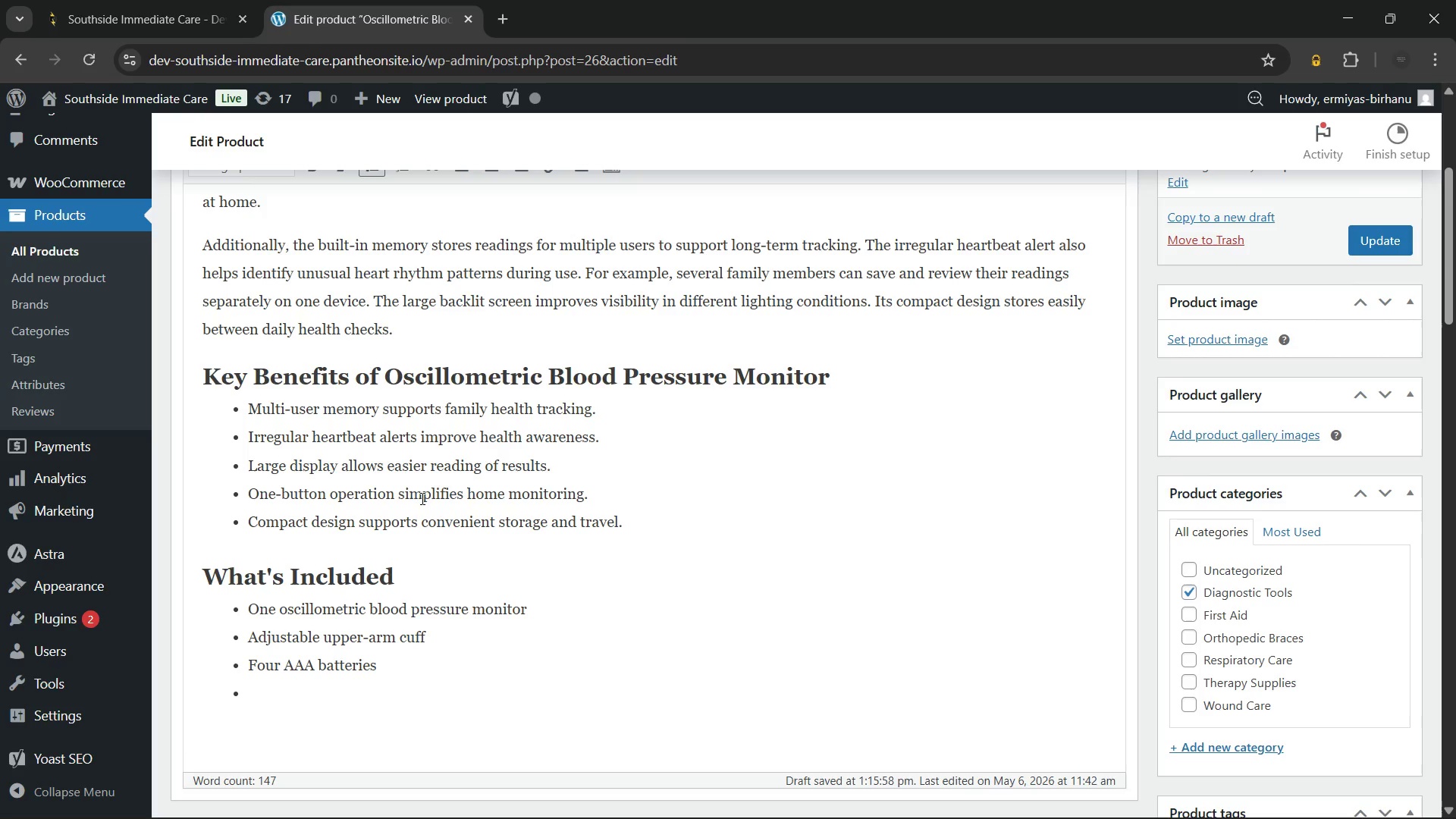 
type(Storage pouch)
 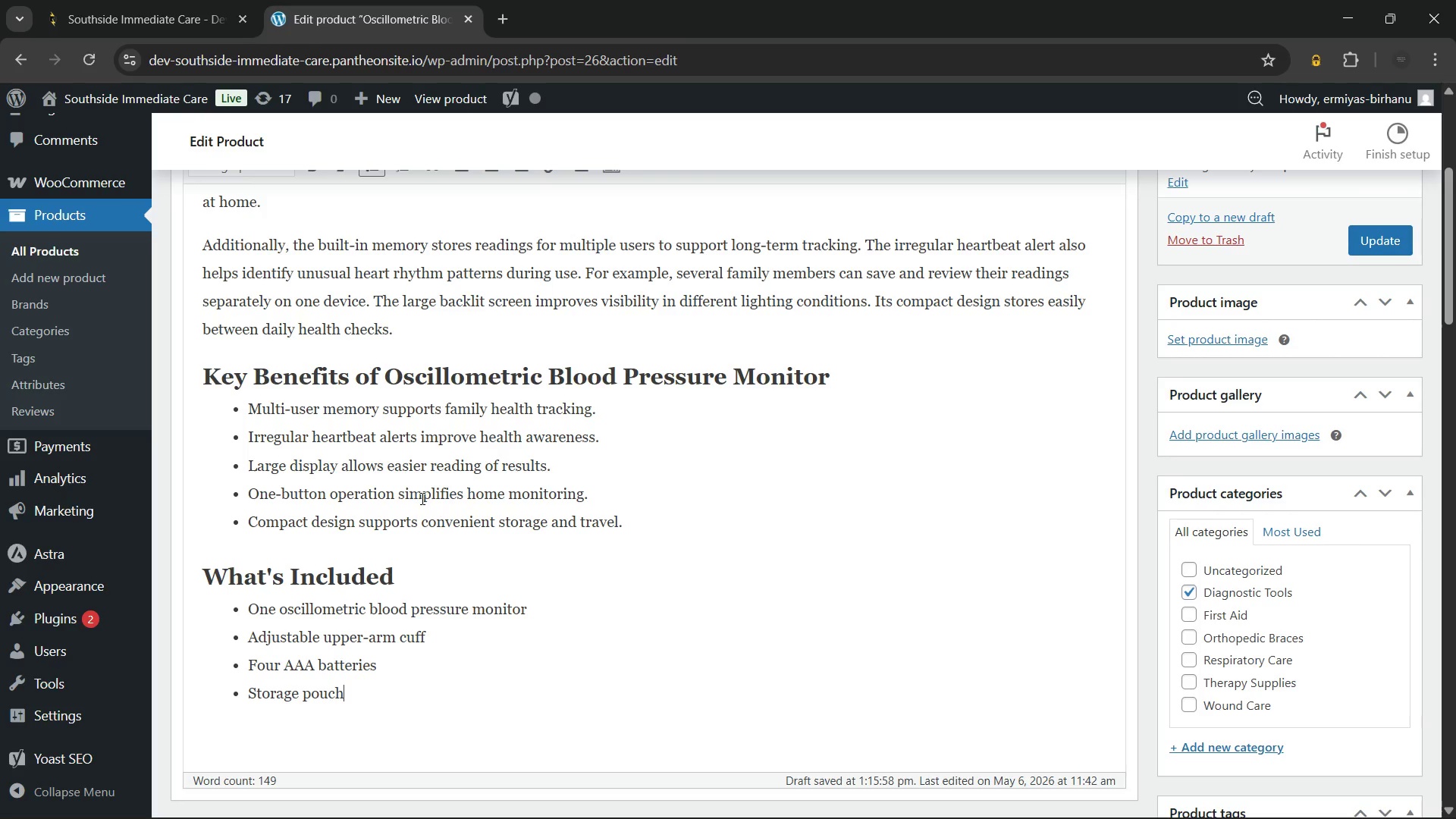 
wait(22.23)
 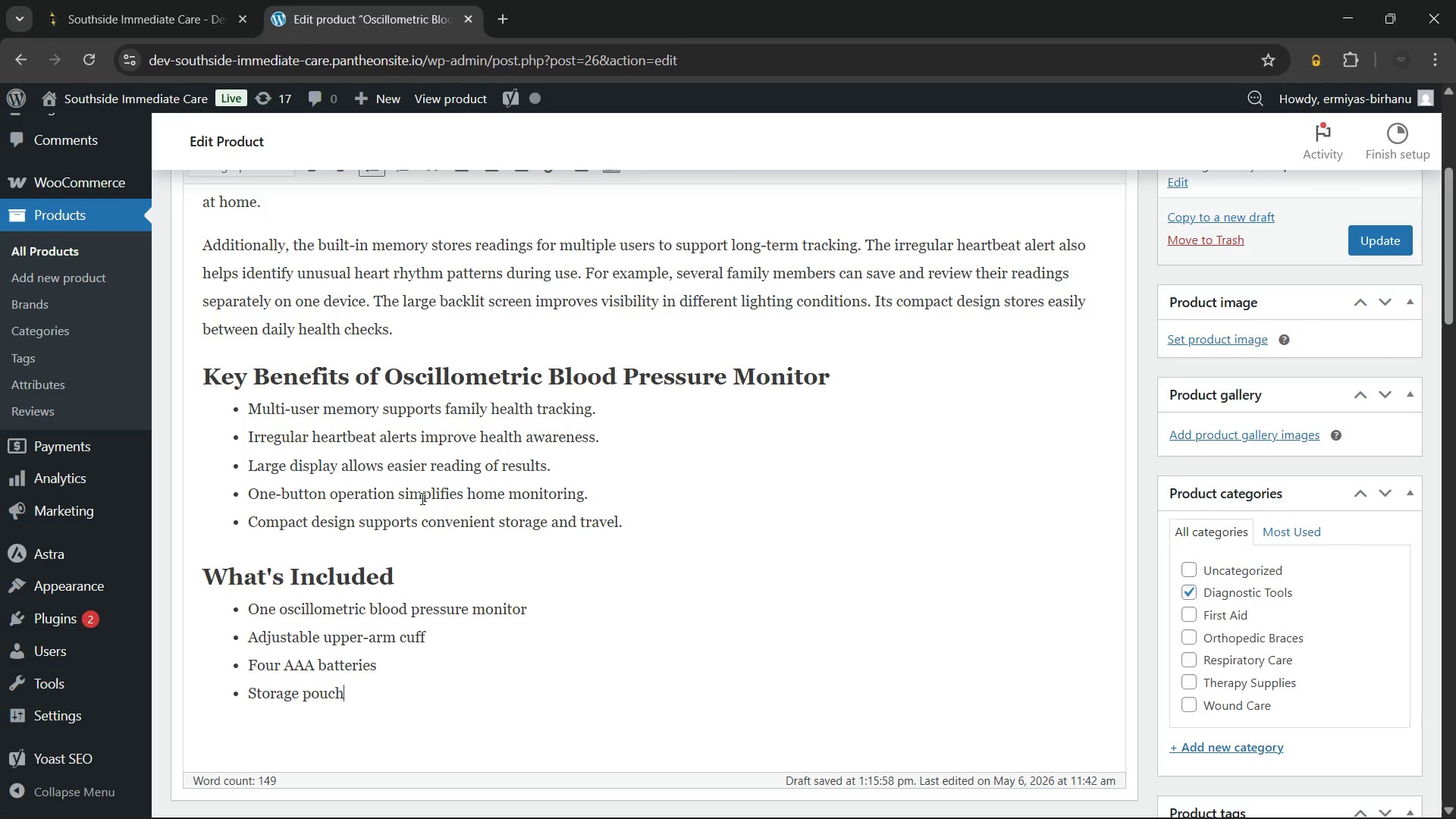 
key(Enter)
 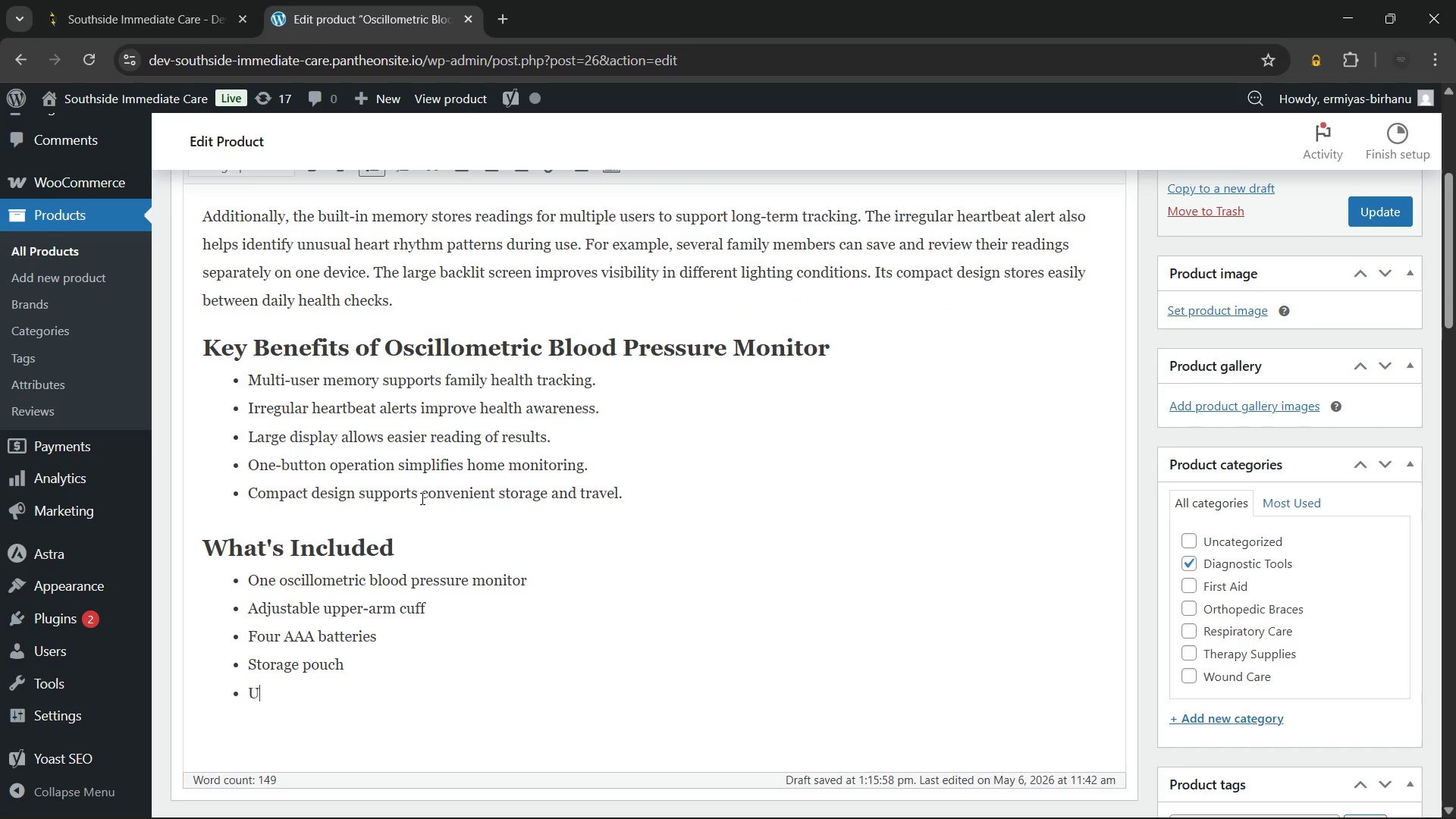 
type(User instruction manual)
 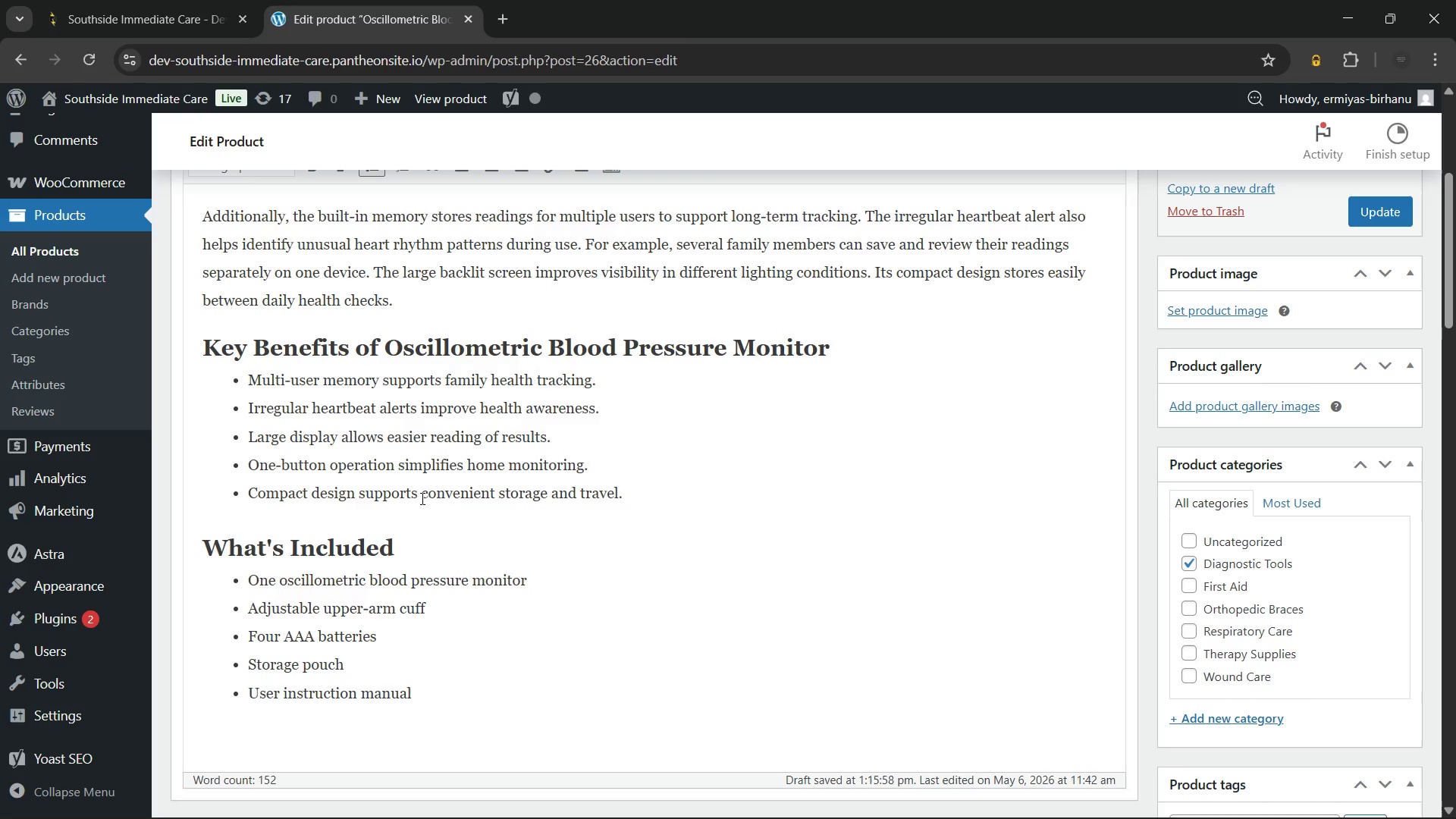 
key(Enter)
 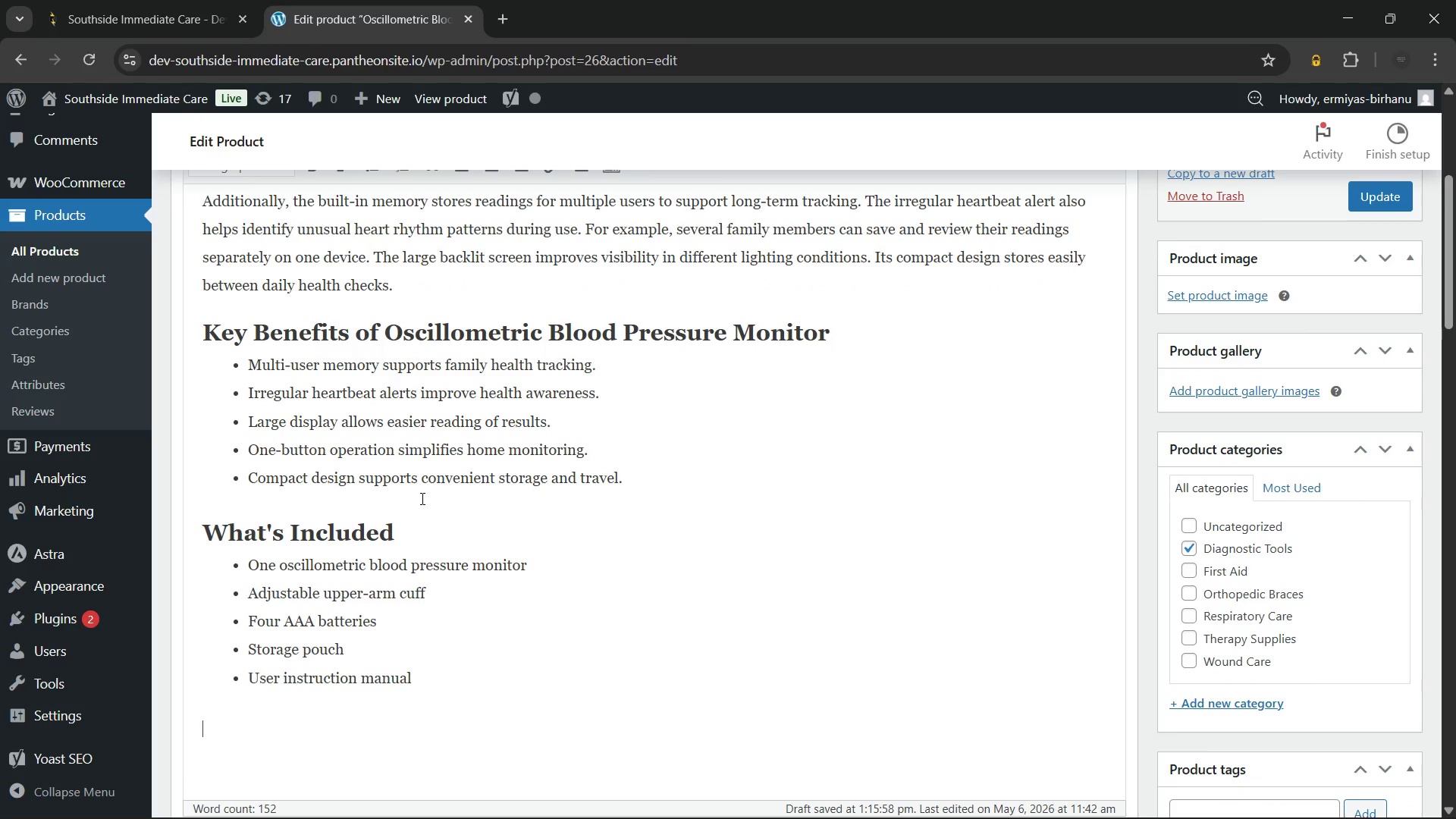 
key(Enter)
 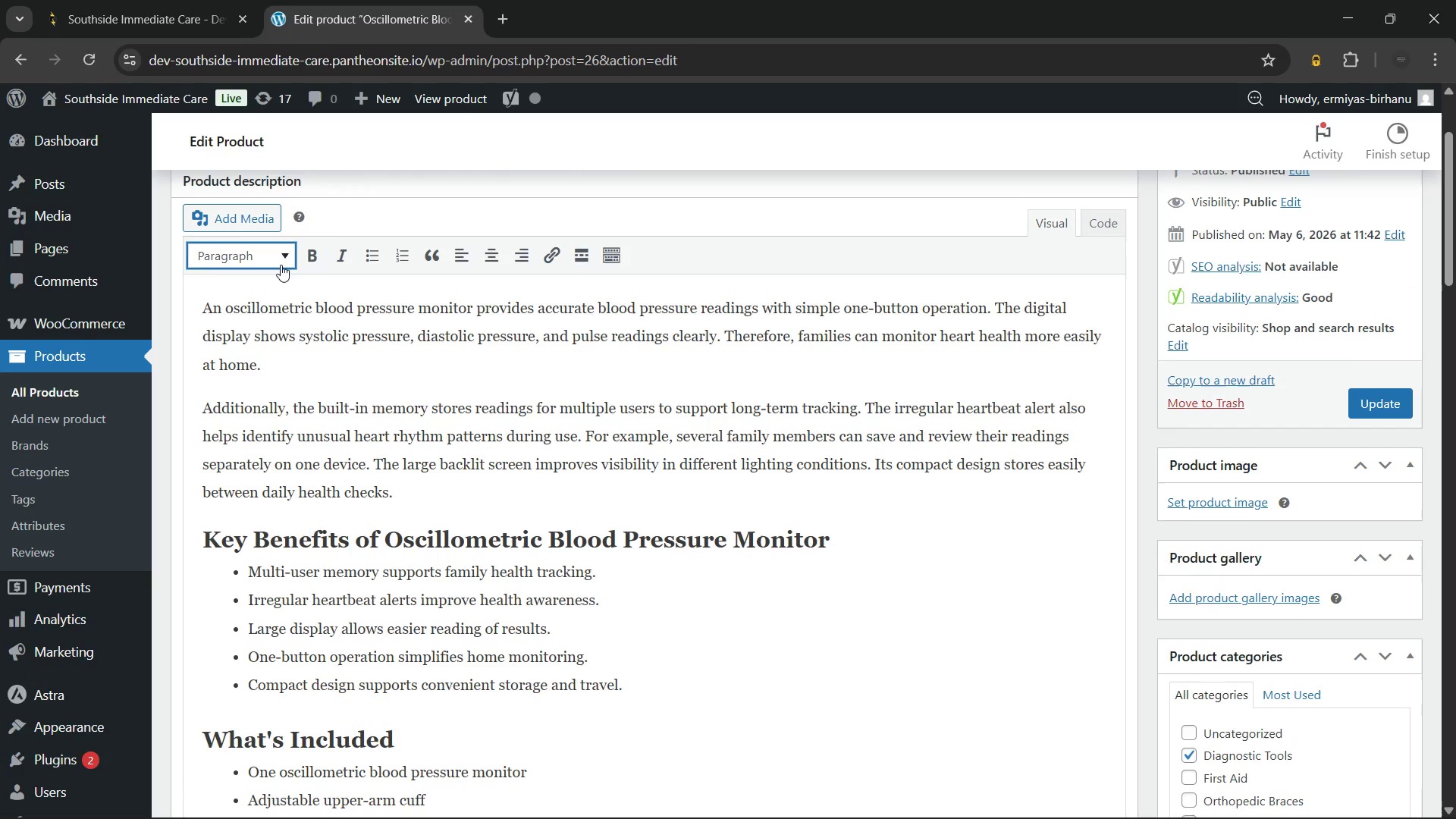 
left_click([272, 259])
 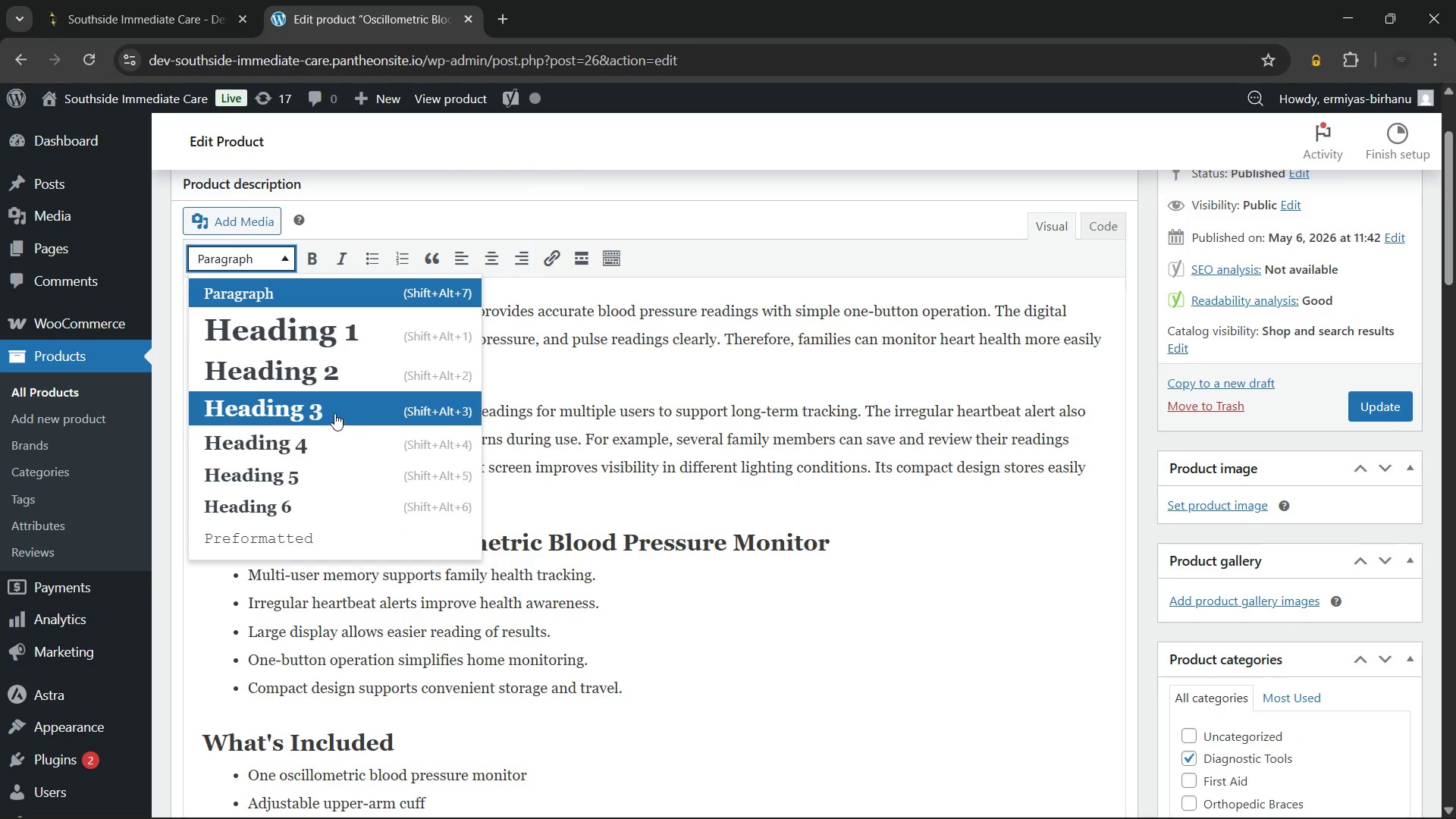 
left_click([336, 410])
 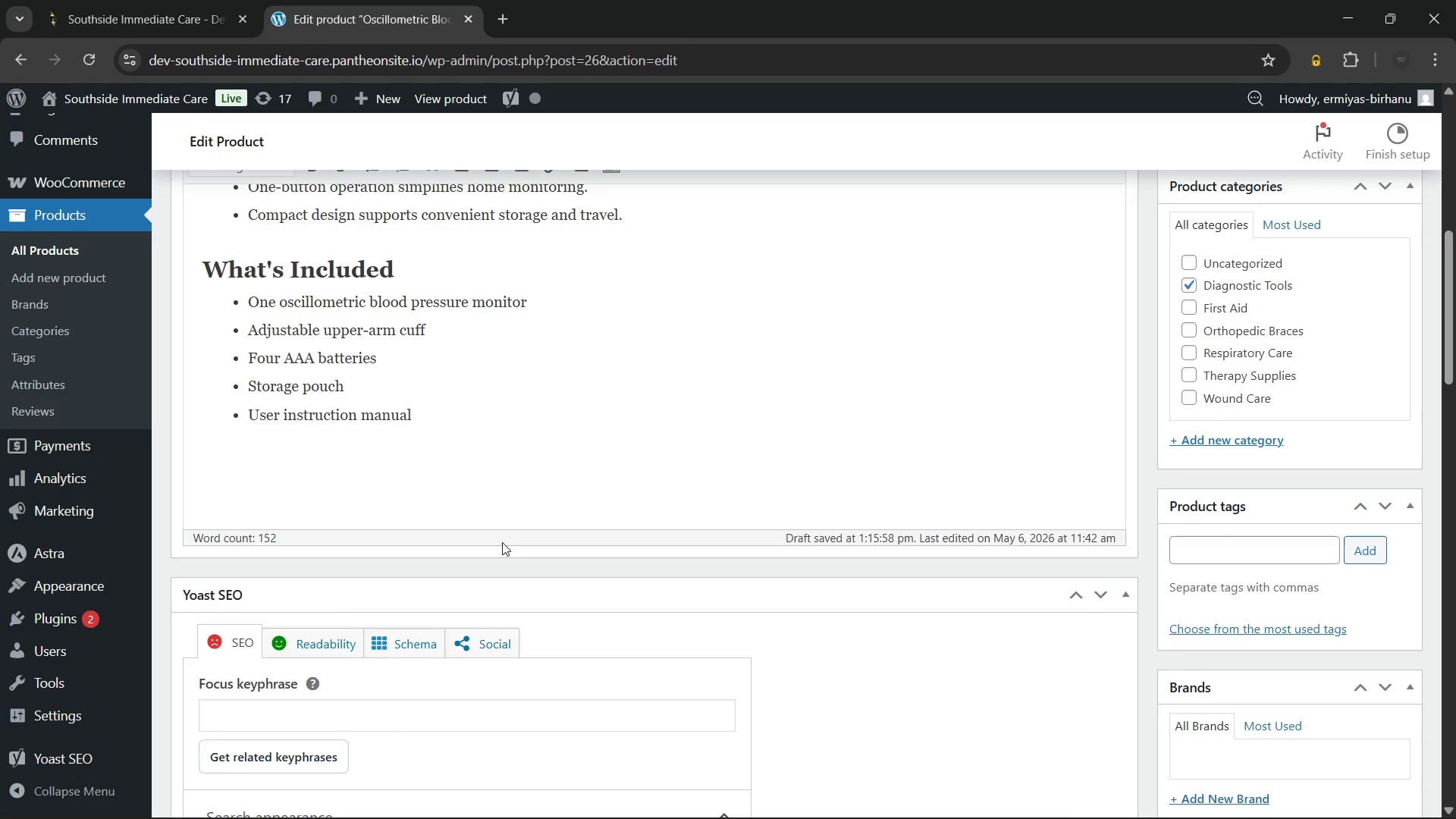 
wait(13.39)
 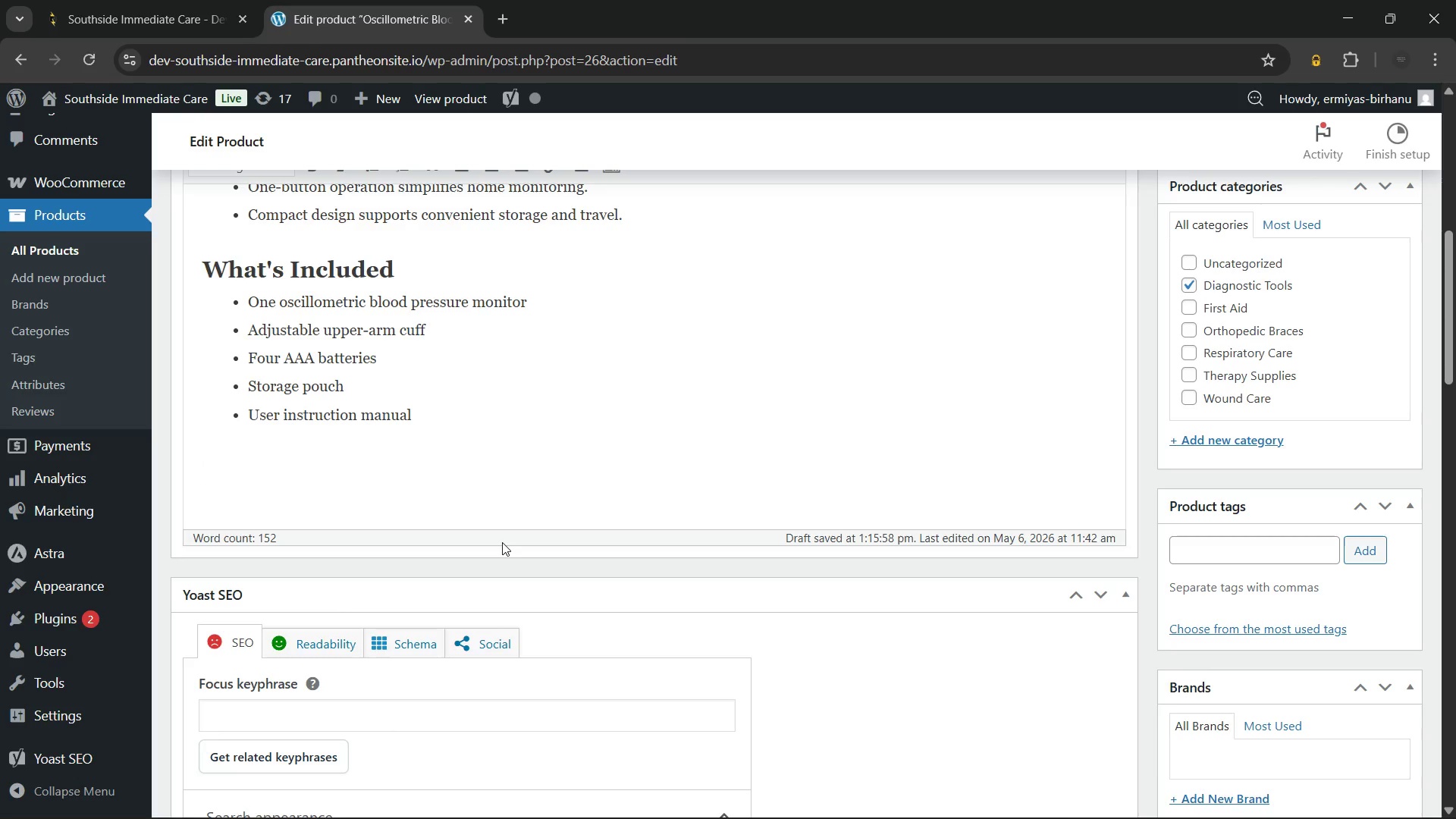 
type(How to Use O)
key(Backspace)
type(The Blood Pressure Monitor)
 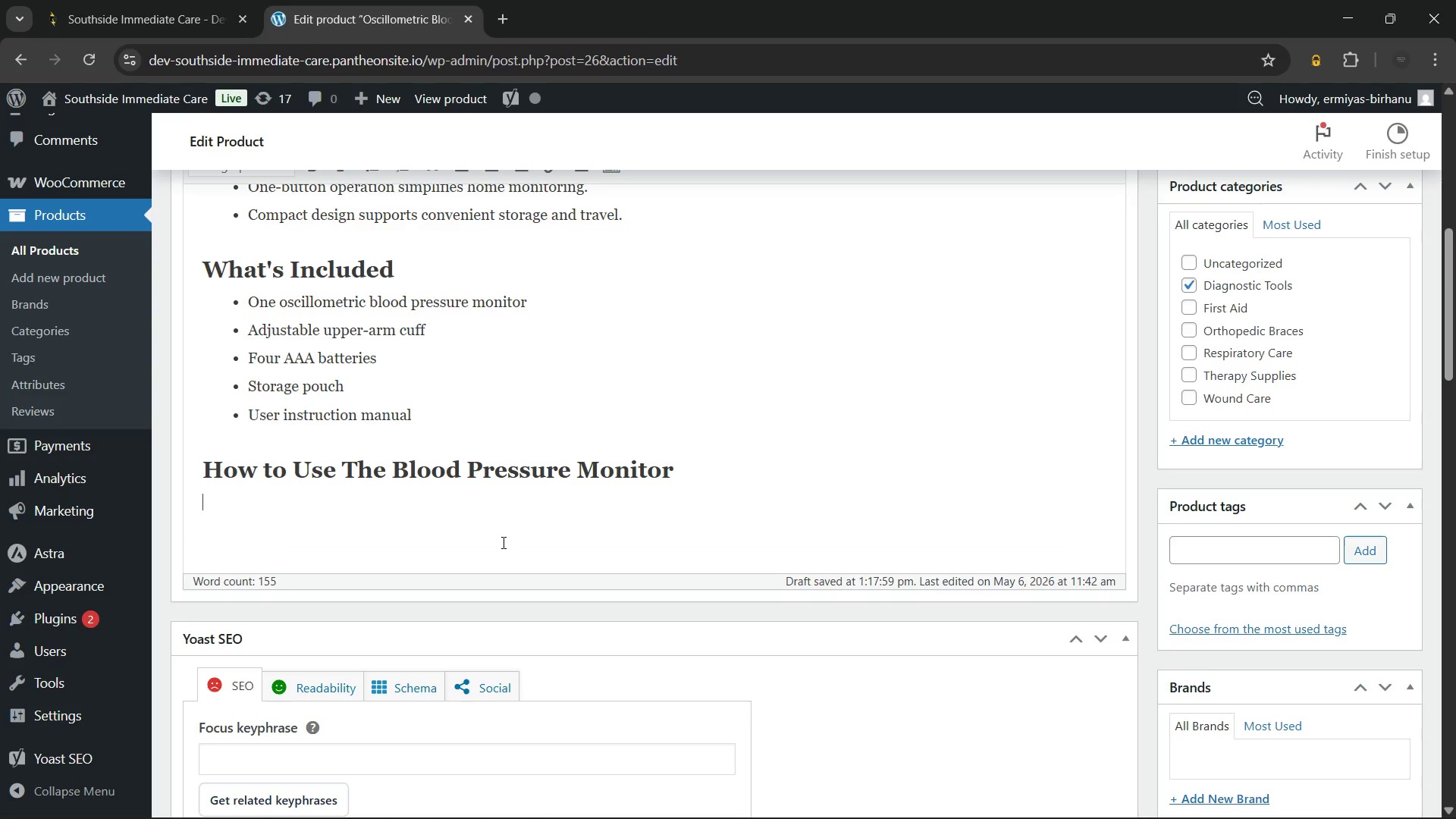 
 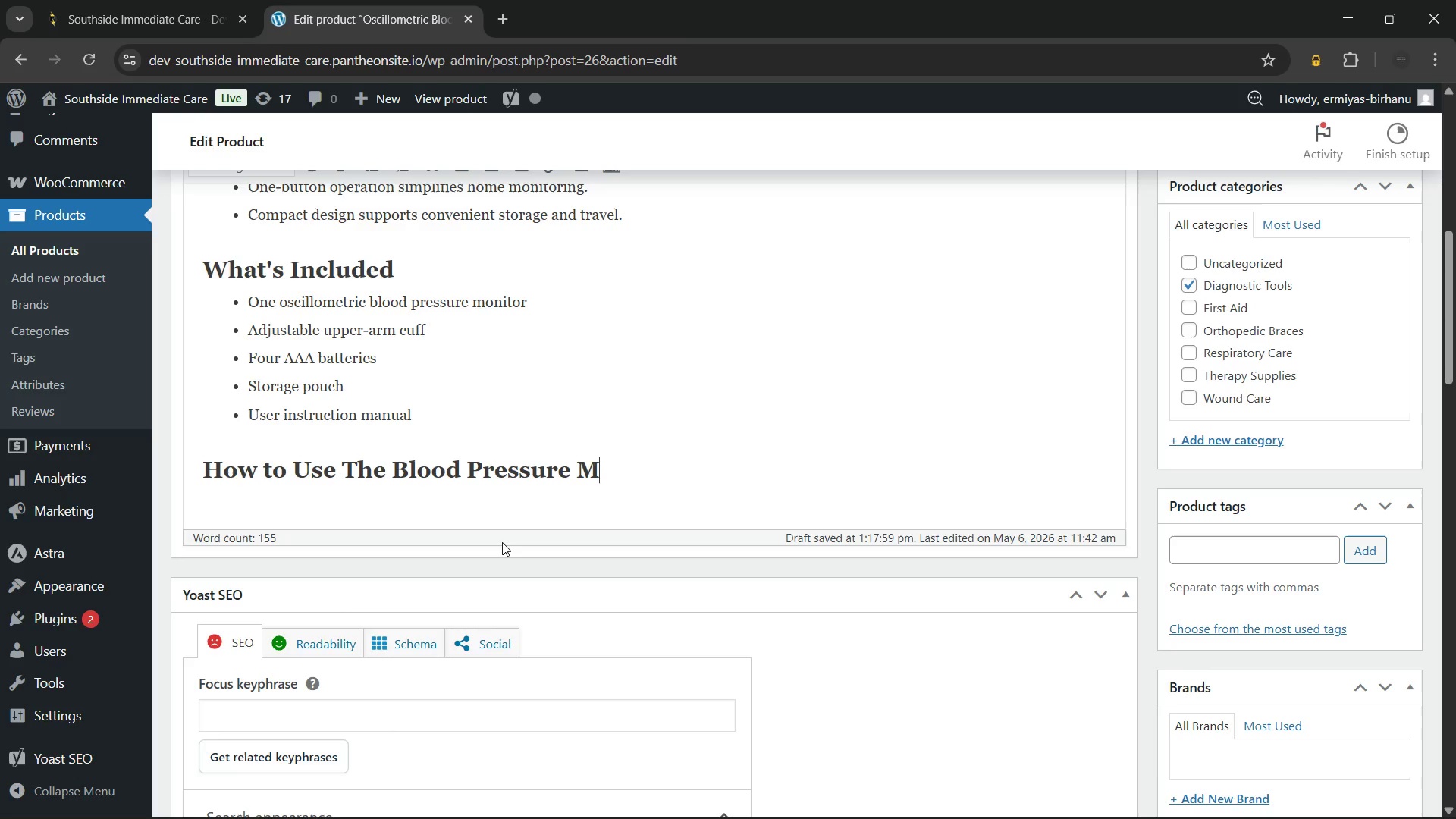 
key(Enter)
 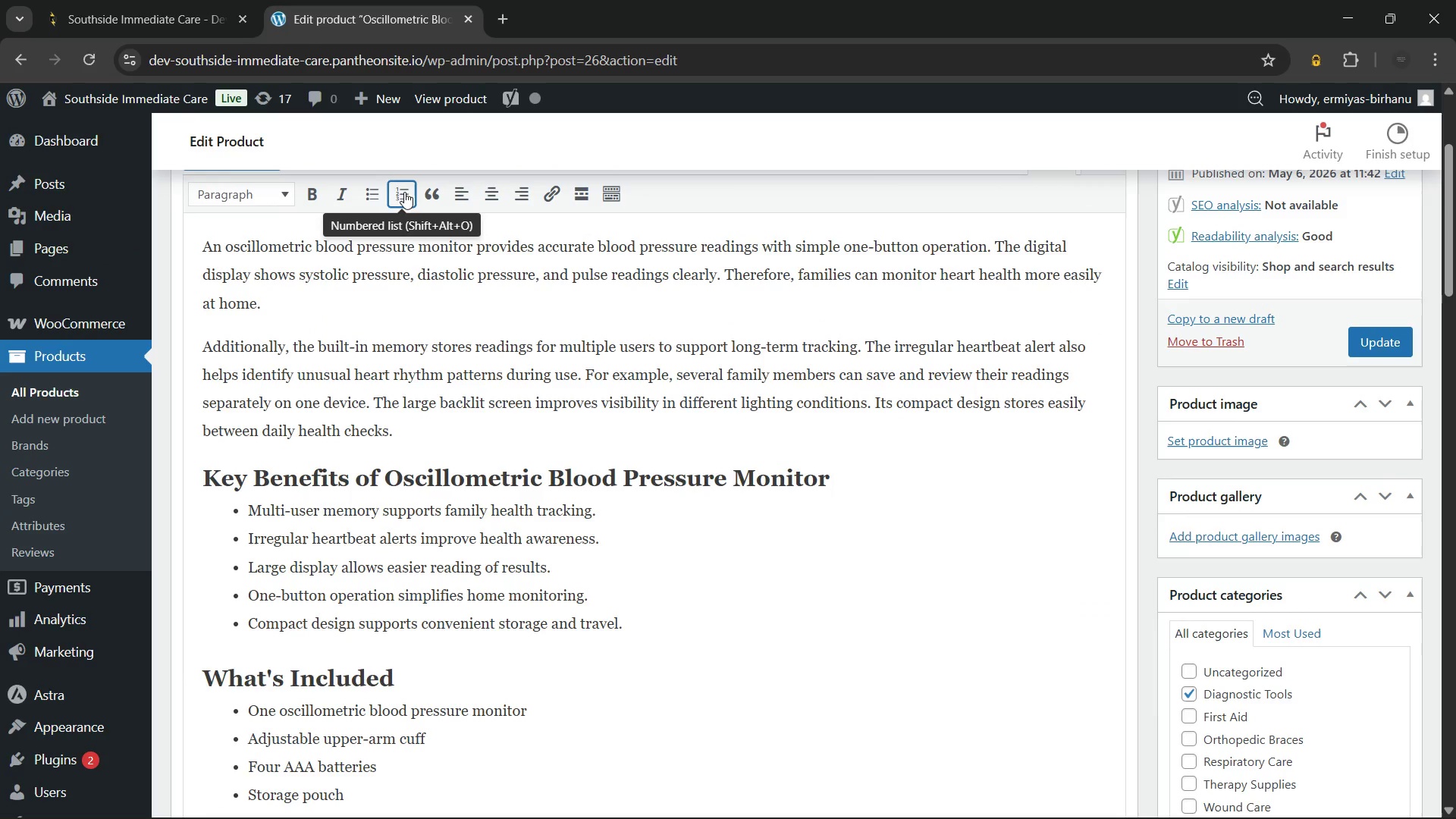 
left_click([403, 190])
 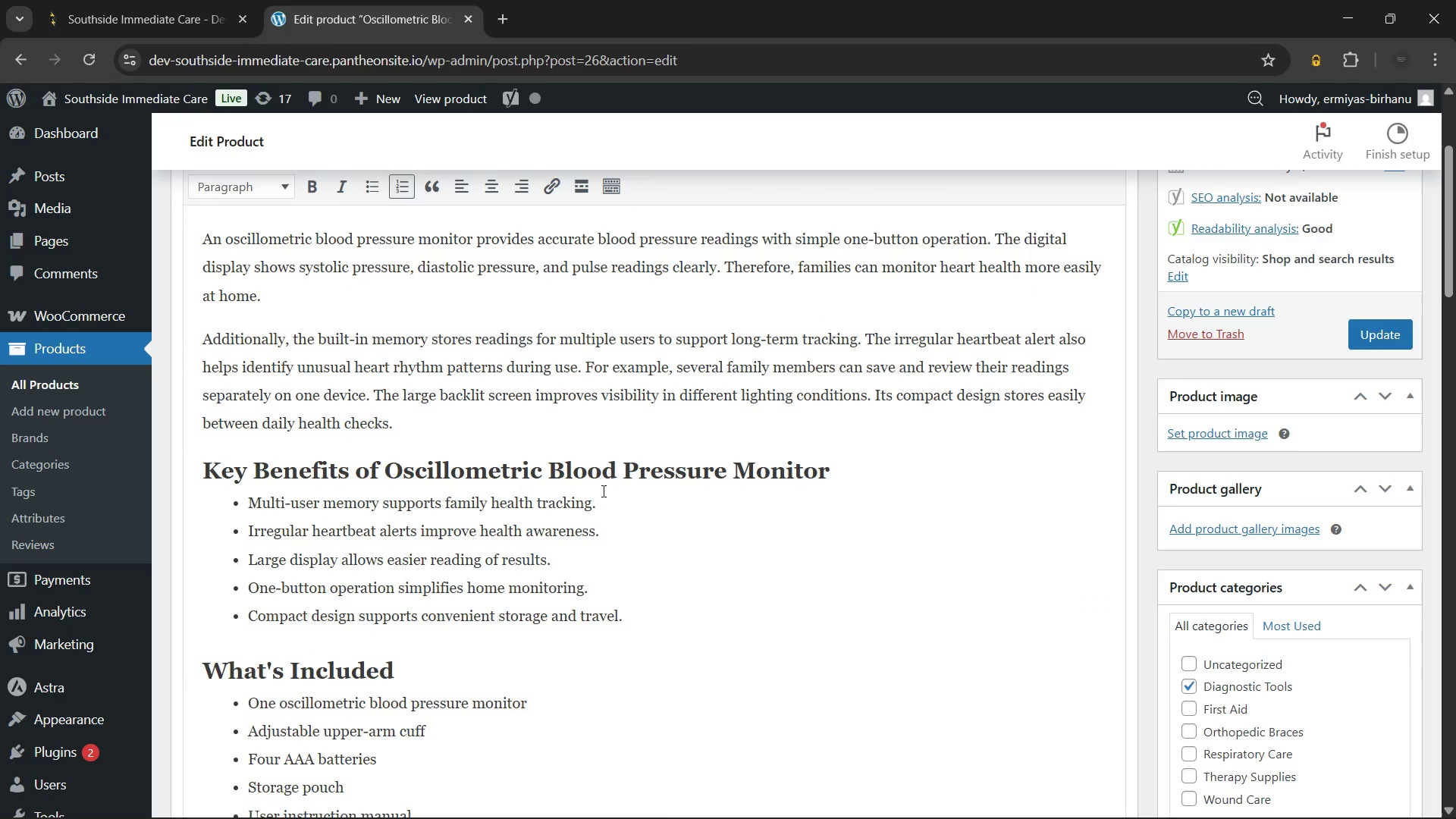 
left_click([602, 491])
 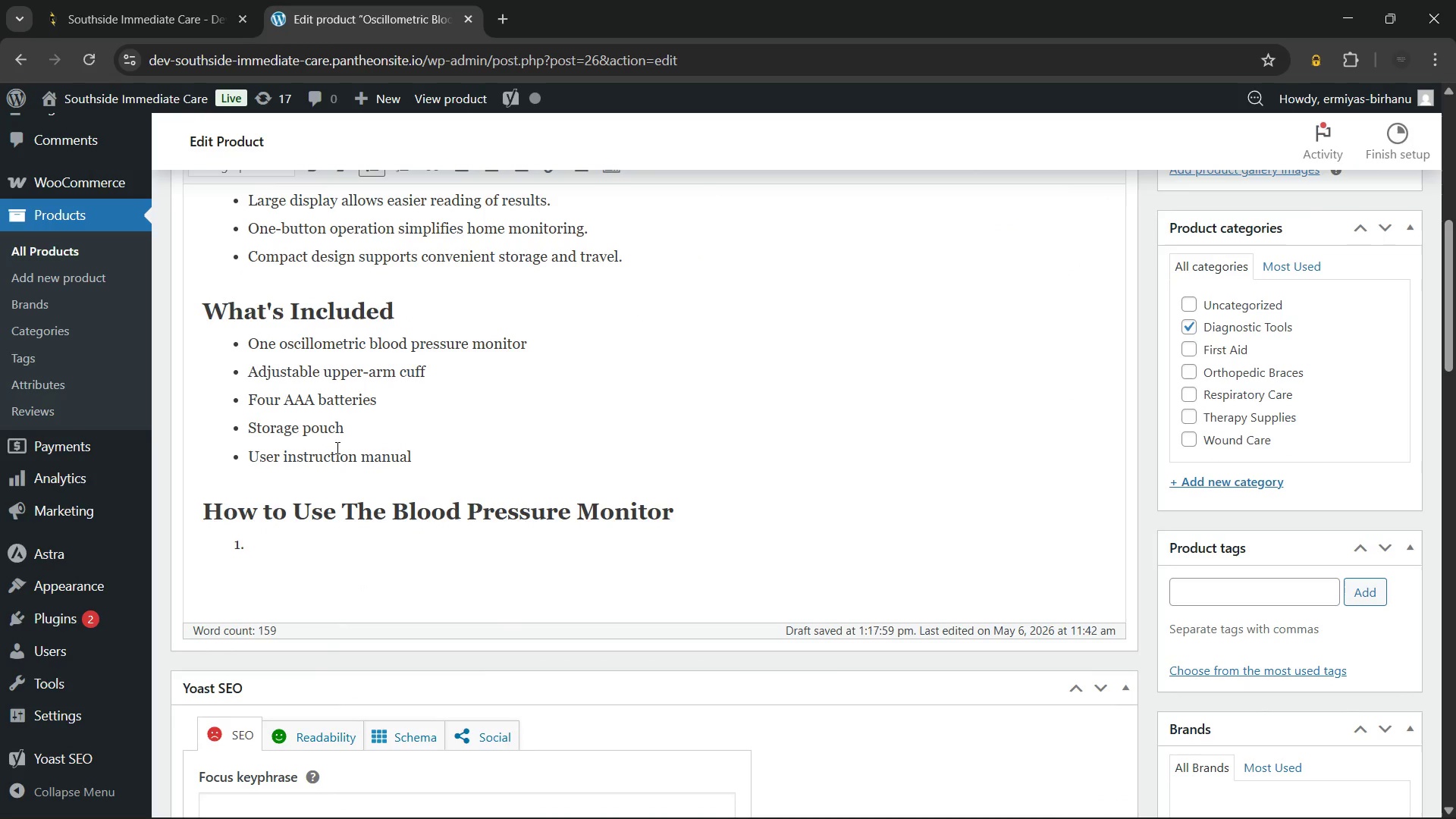 
left_click([391, 552])
 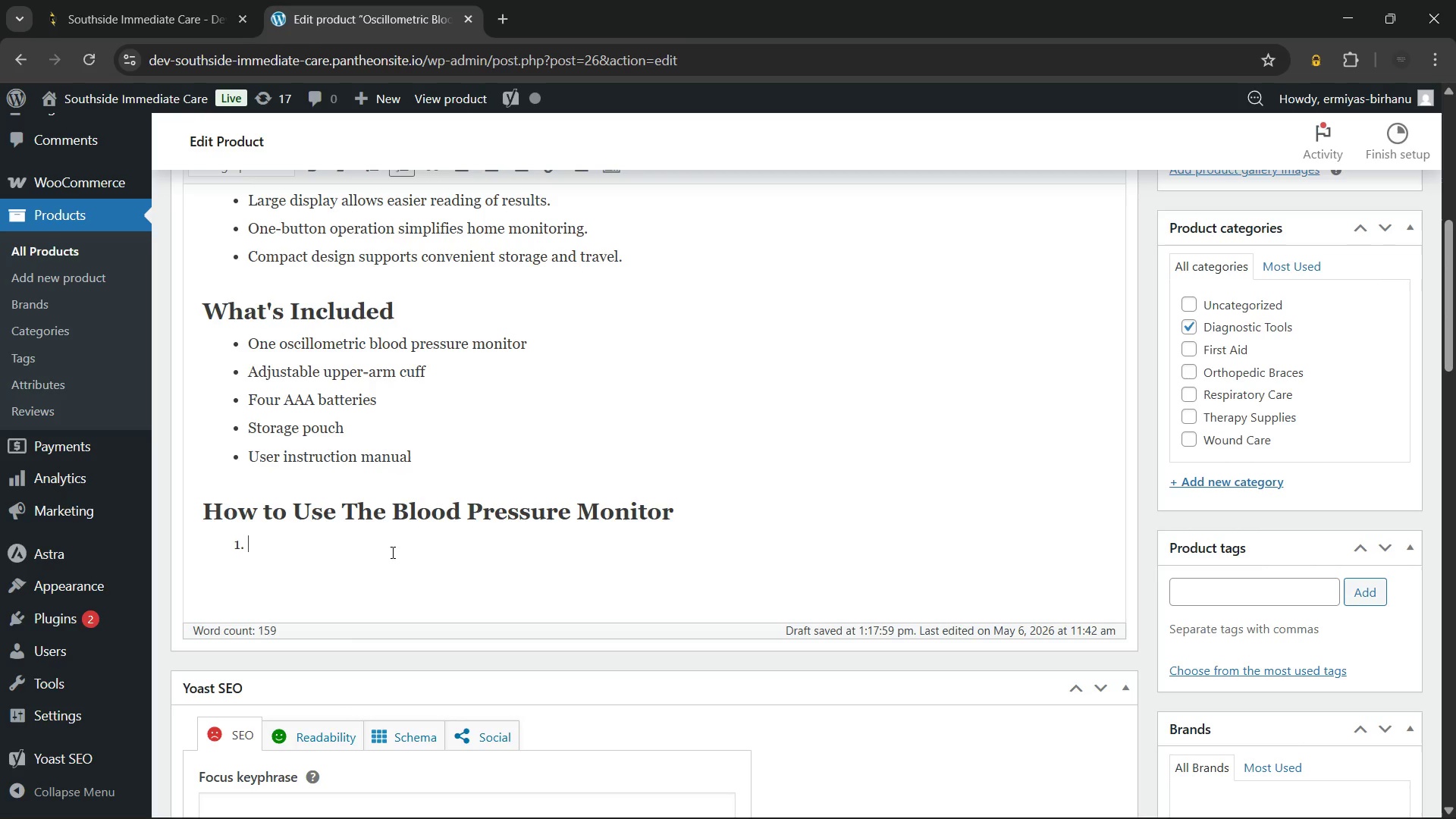 
type(Sit comfortably and rest for several minutes.)
 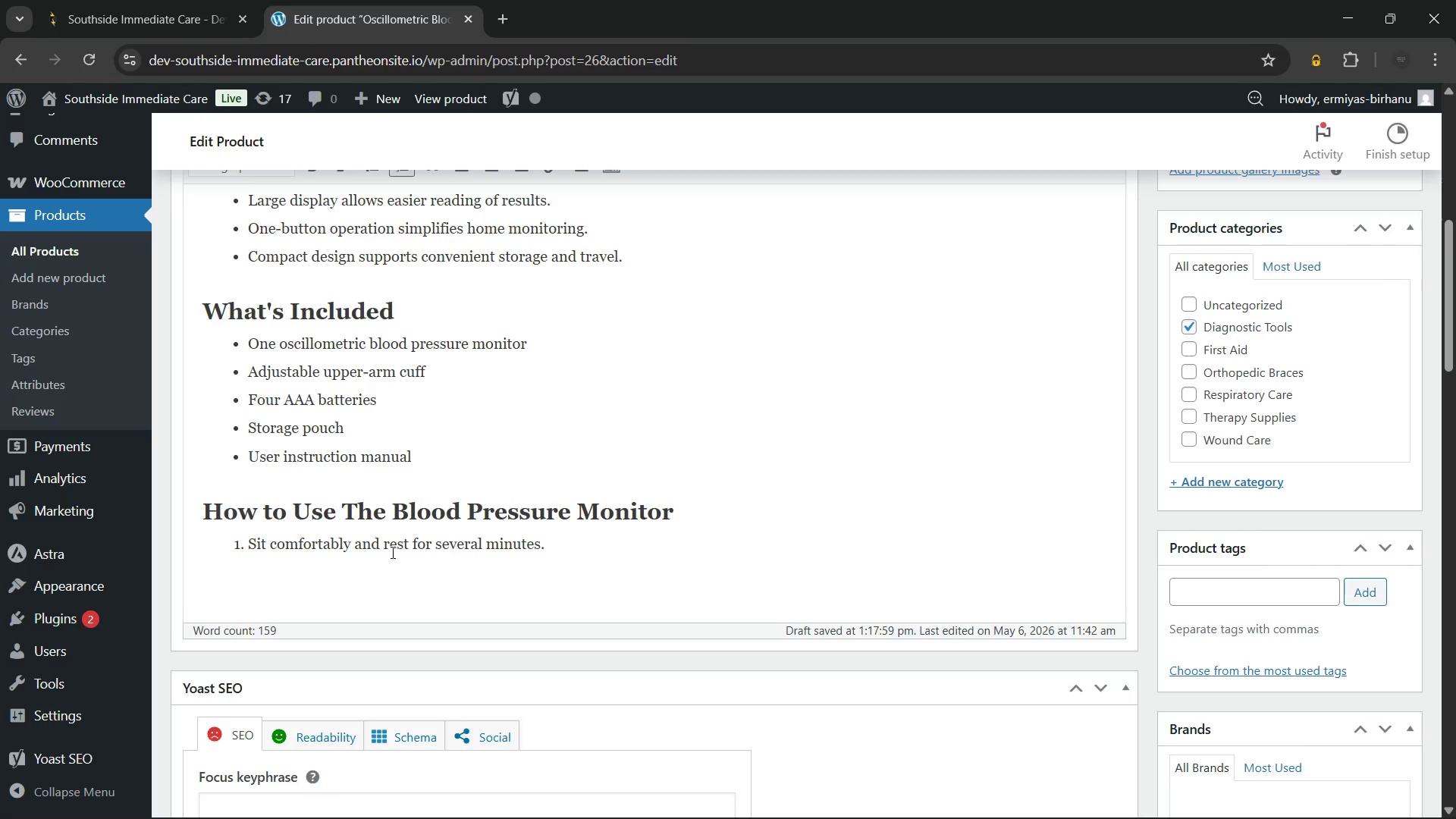 
key(Enter)
 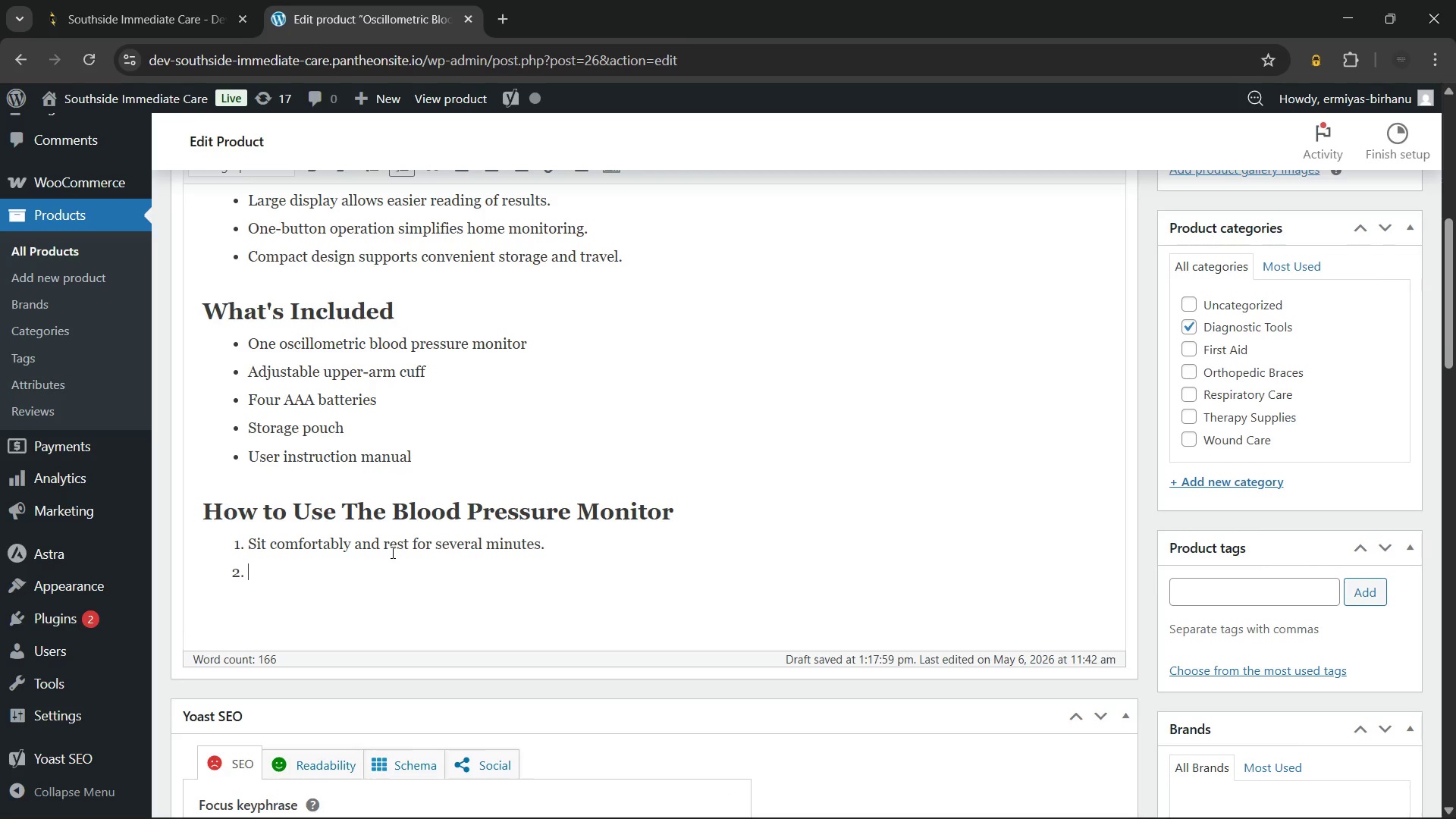 
type(Wrap the cuff around your upper arm securl)
key(Backspace)
type(ely.)
 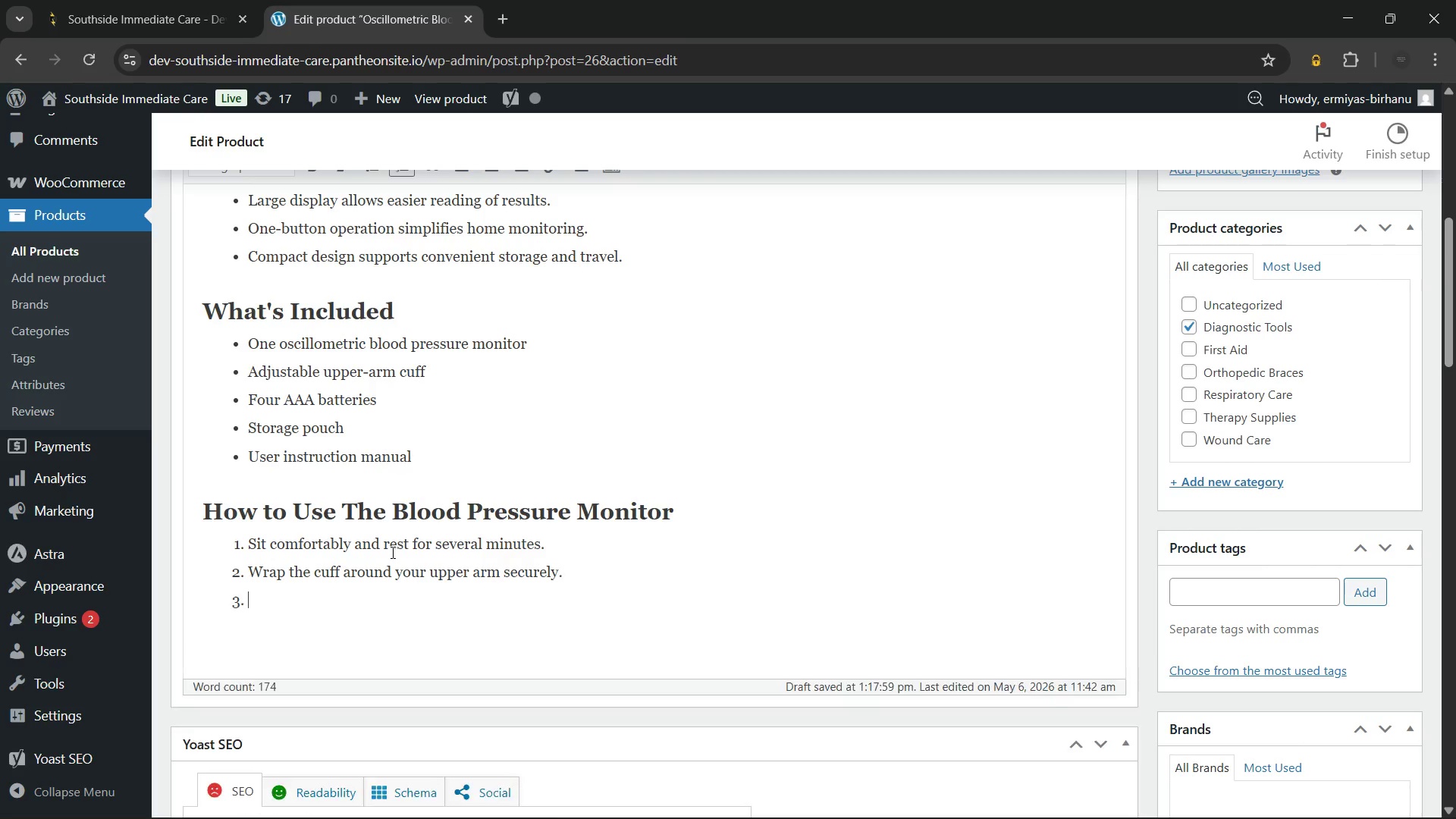 
key(Enter)
 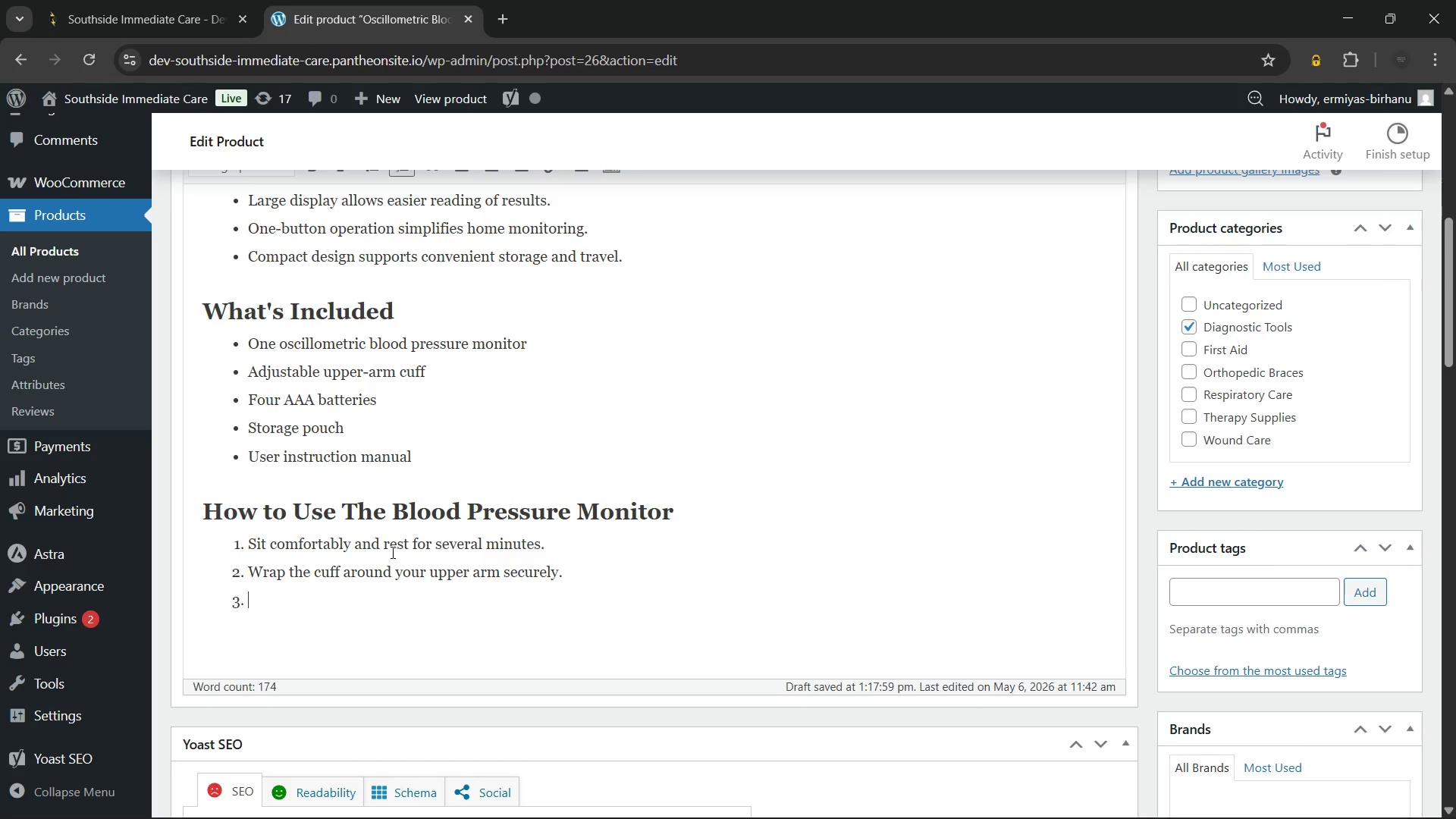 
type(Press the start button and remain still.)
 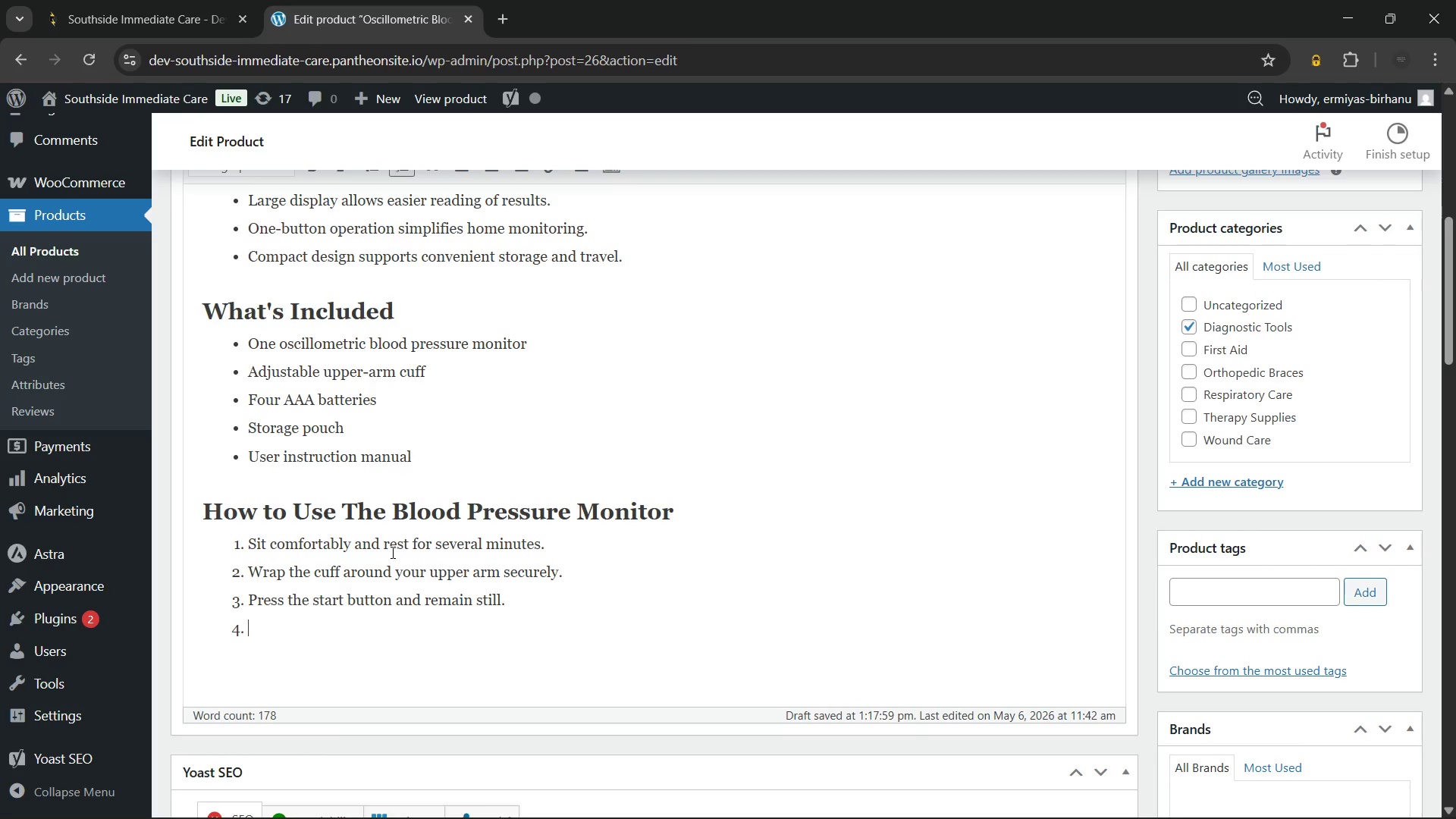 
key(Enter)
 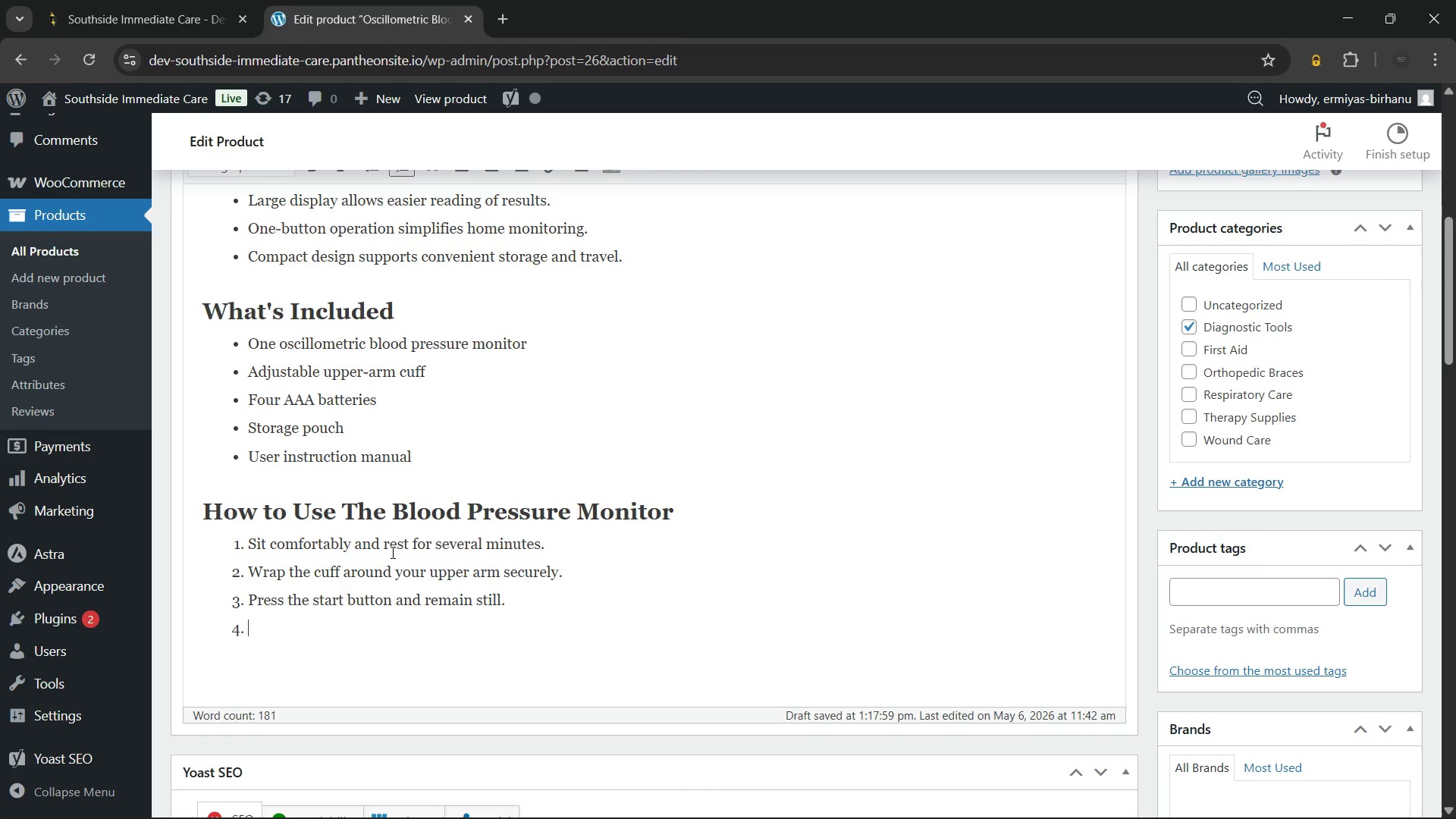 
type(Review the readings shown on the screen.)
 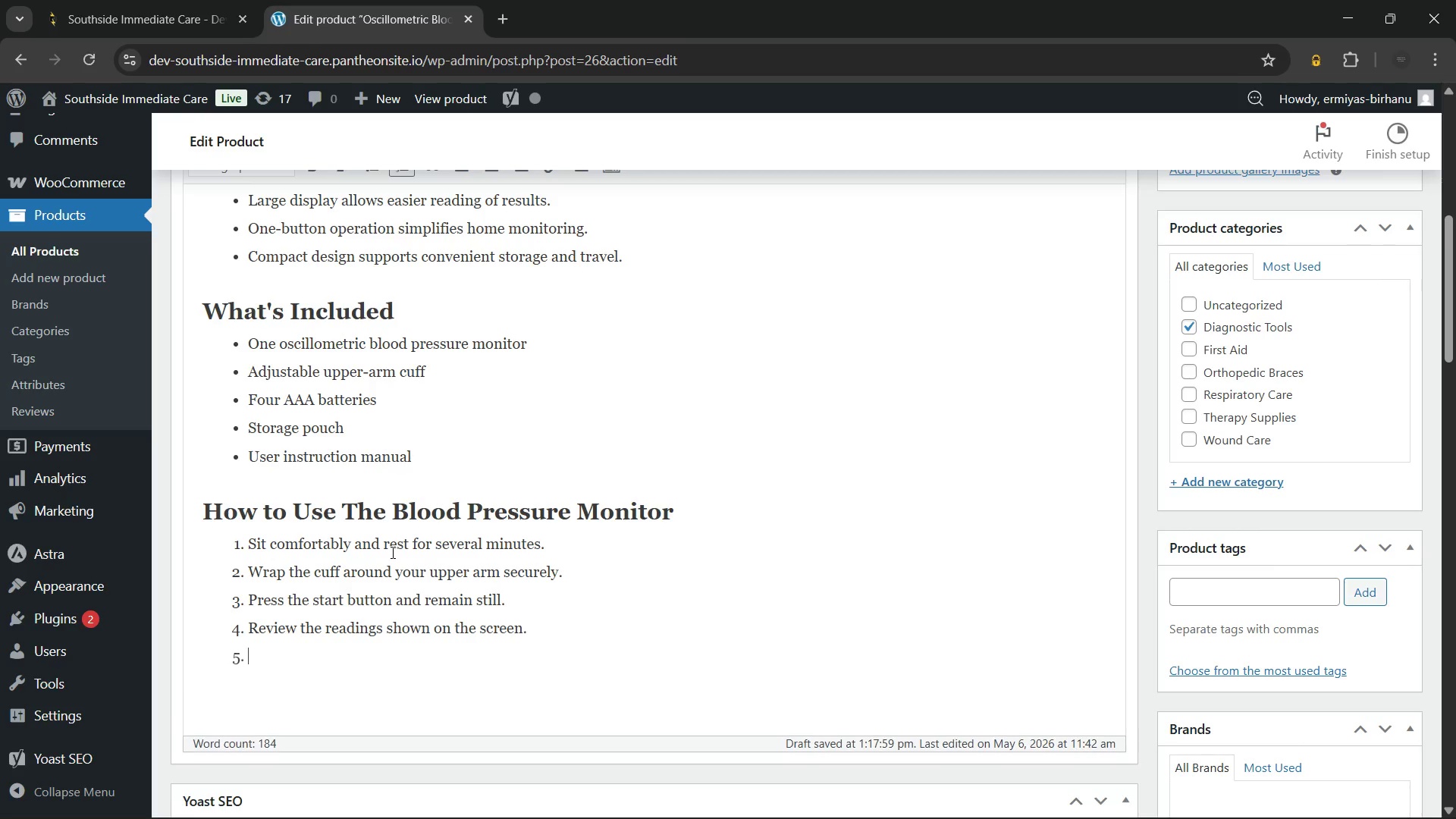 
key(Enter)
 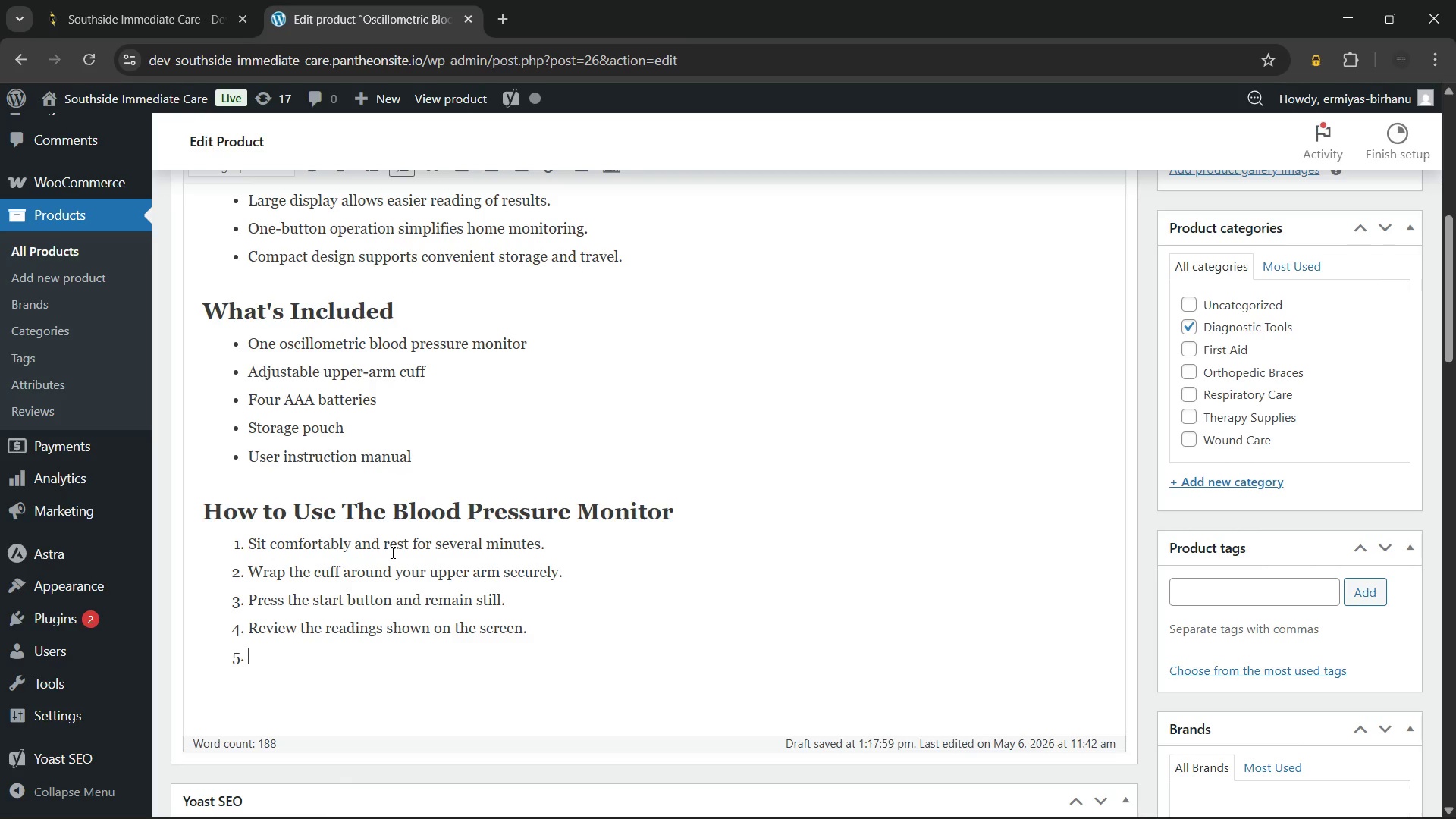 
type(Save or review stored readings as needed.)
 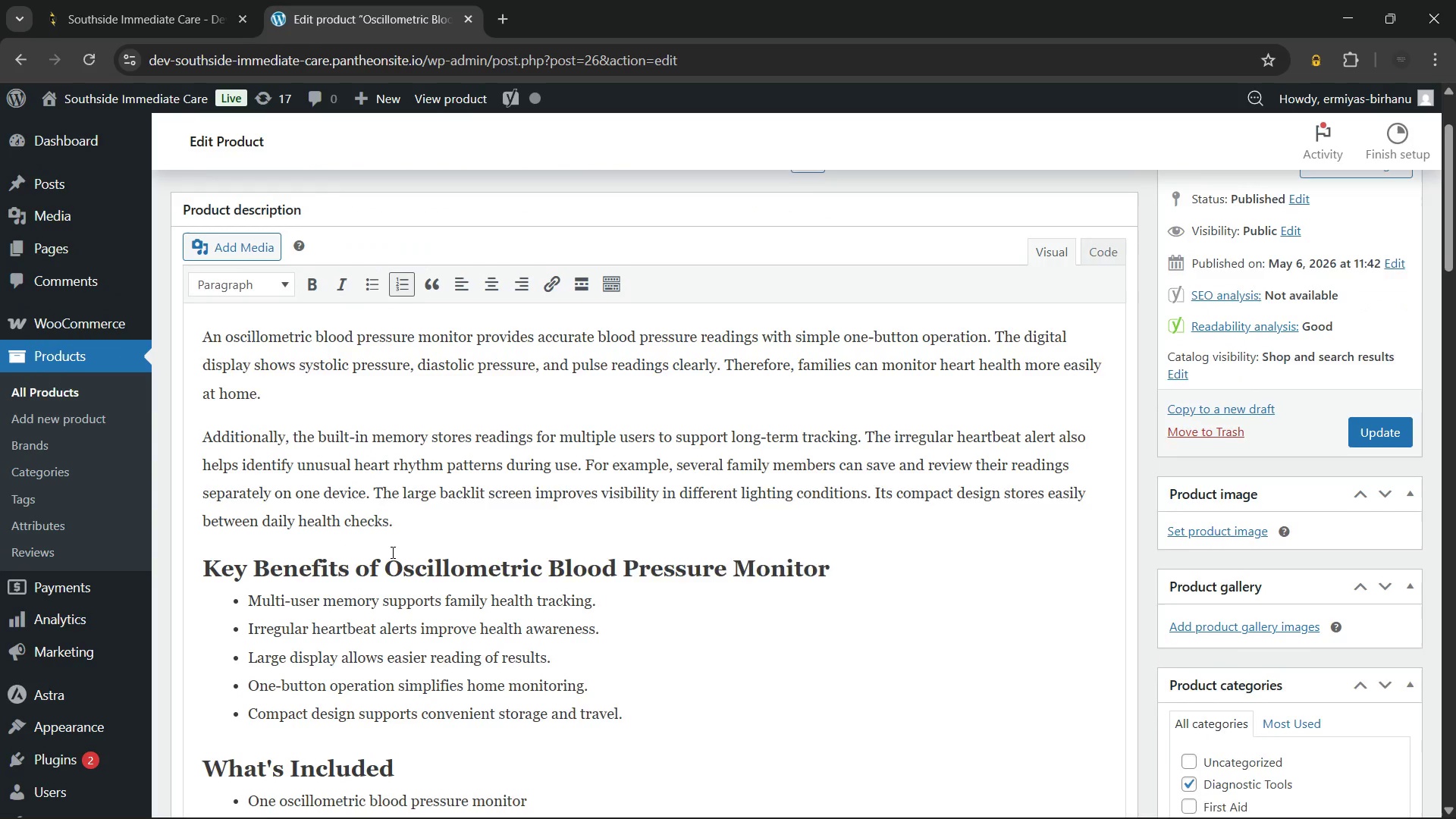 
left_click([431, 548])
 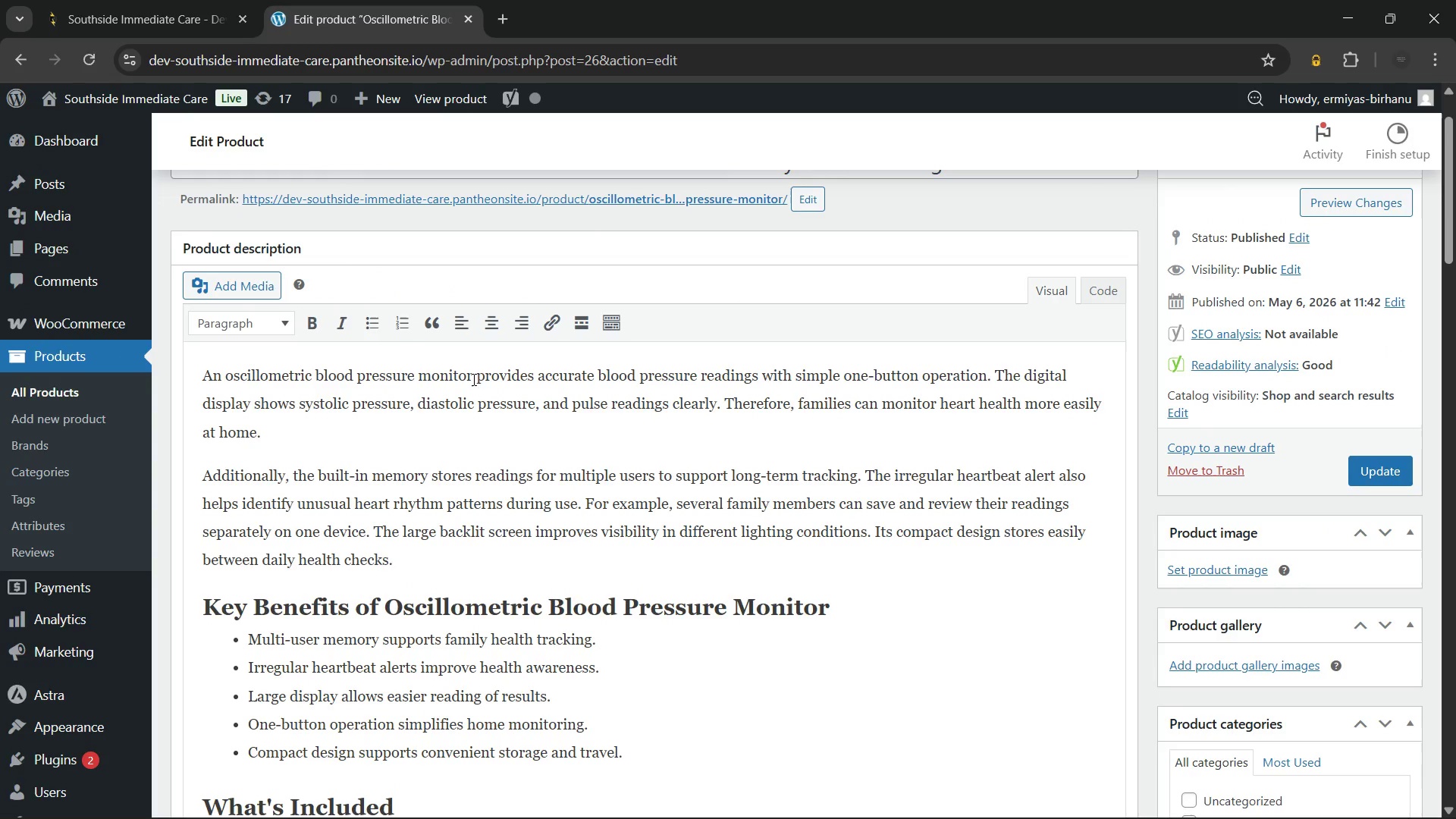 
left_click_drag(start_coordinate=[475, 377], to_coordinate=[227, 375])
 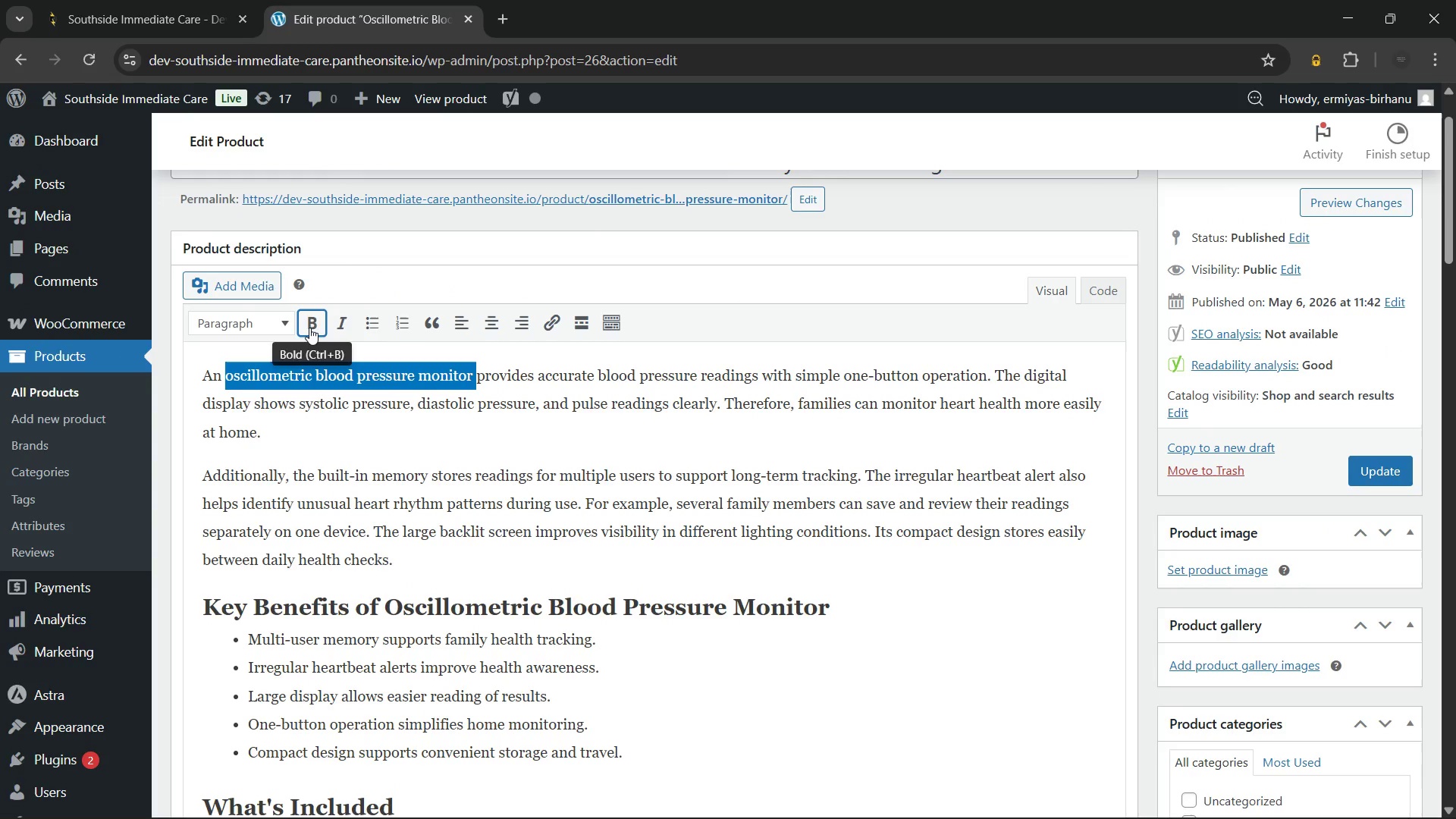 
left_click([309, 328])
 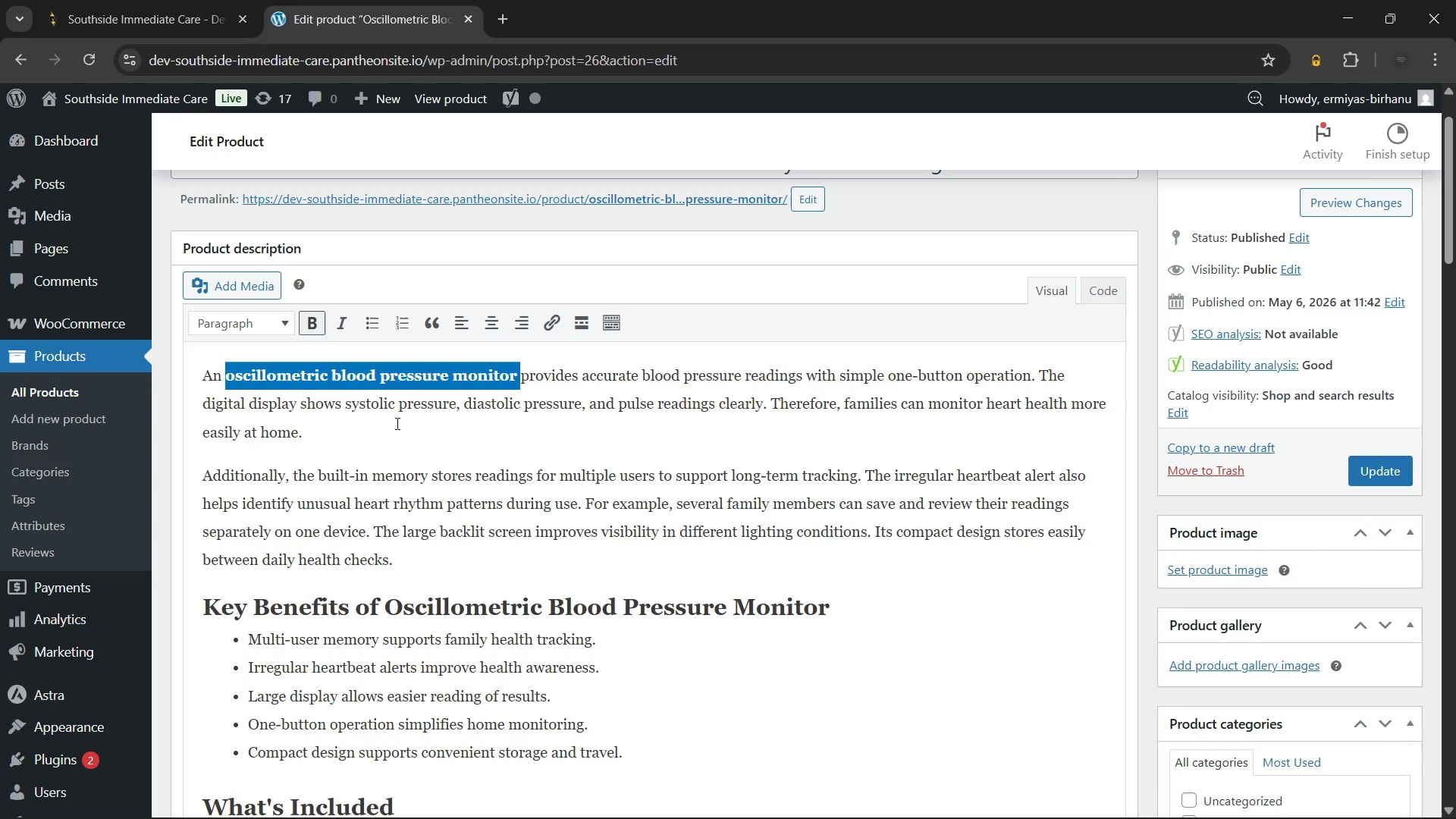 
left_click([396, 423])
 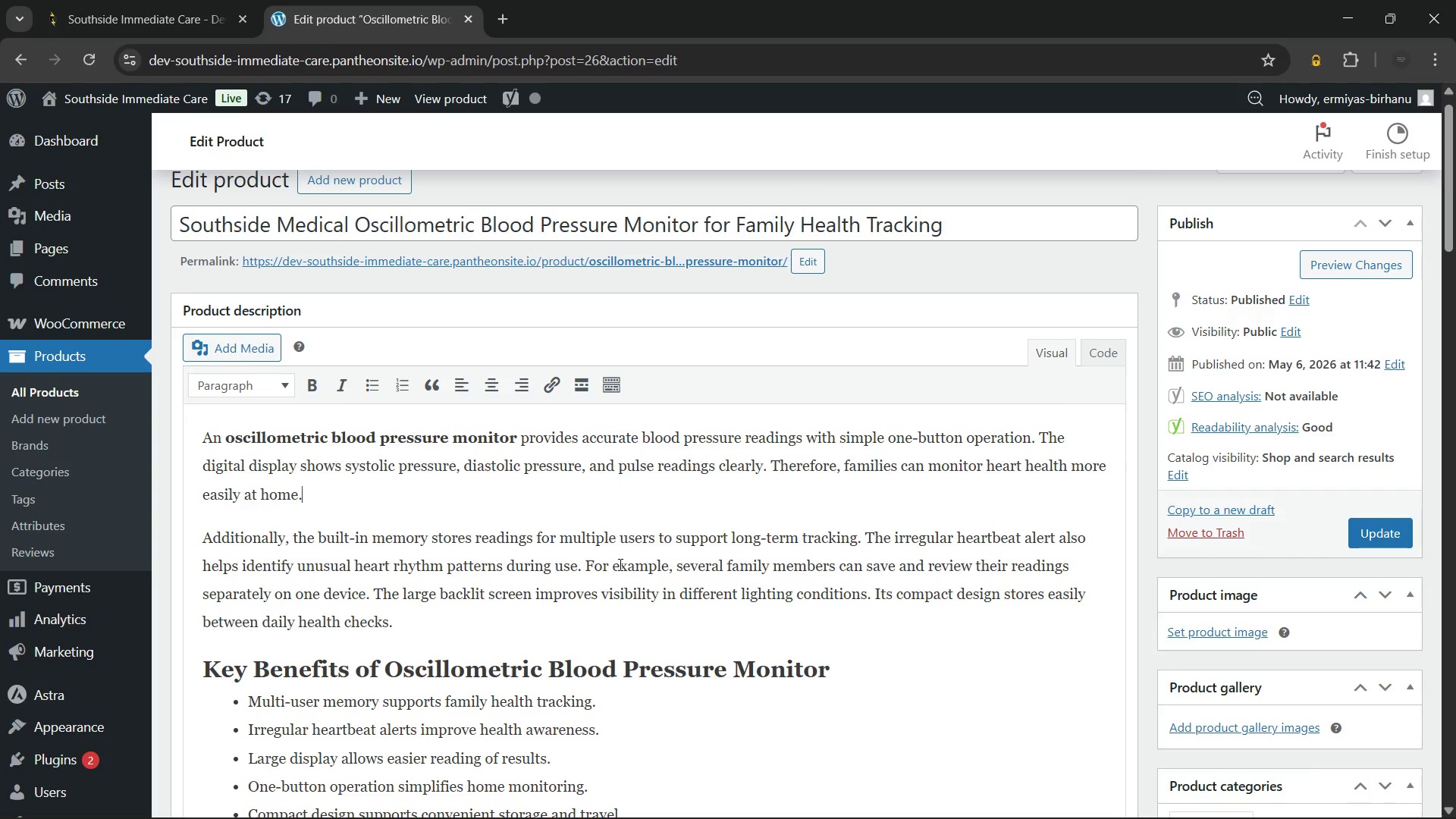 
left_click([541, 630])
 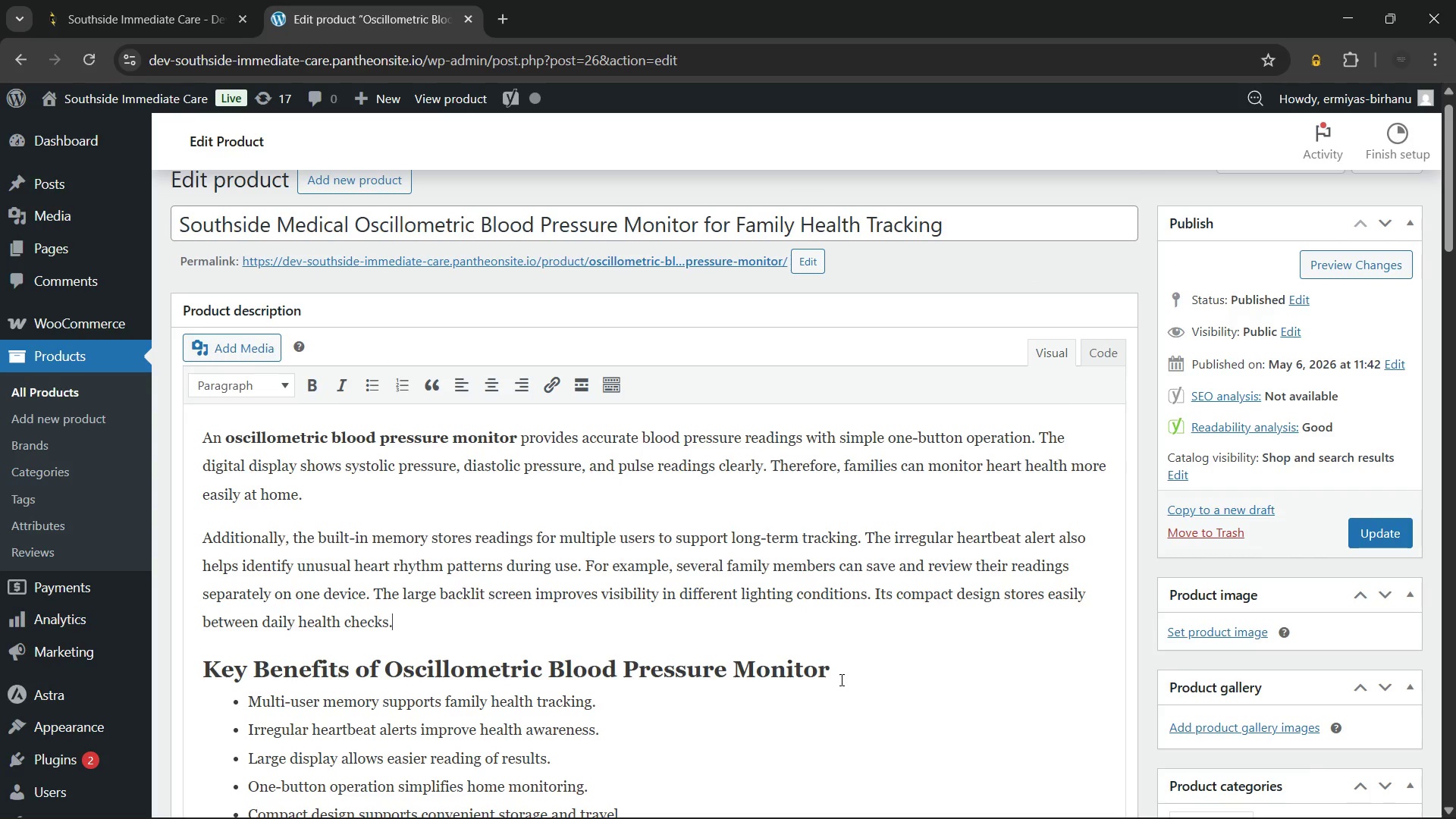 
left_click([840, 679])
 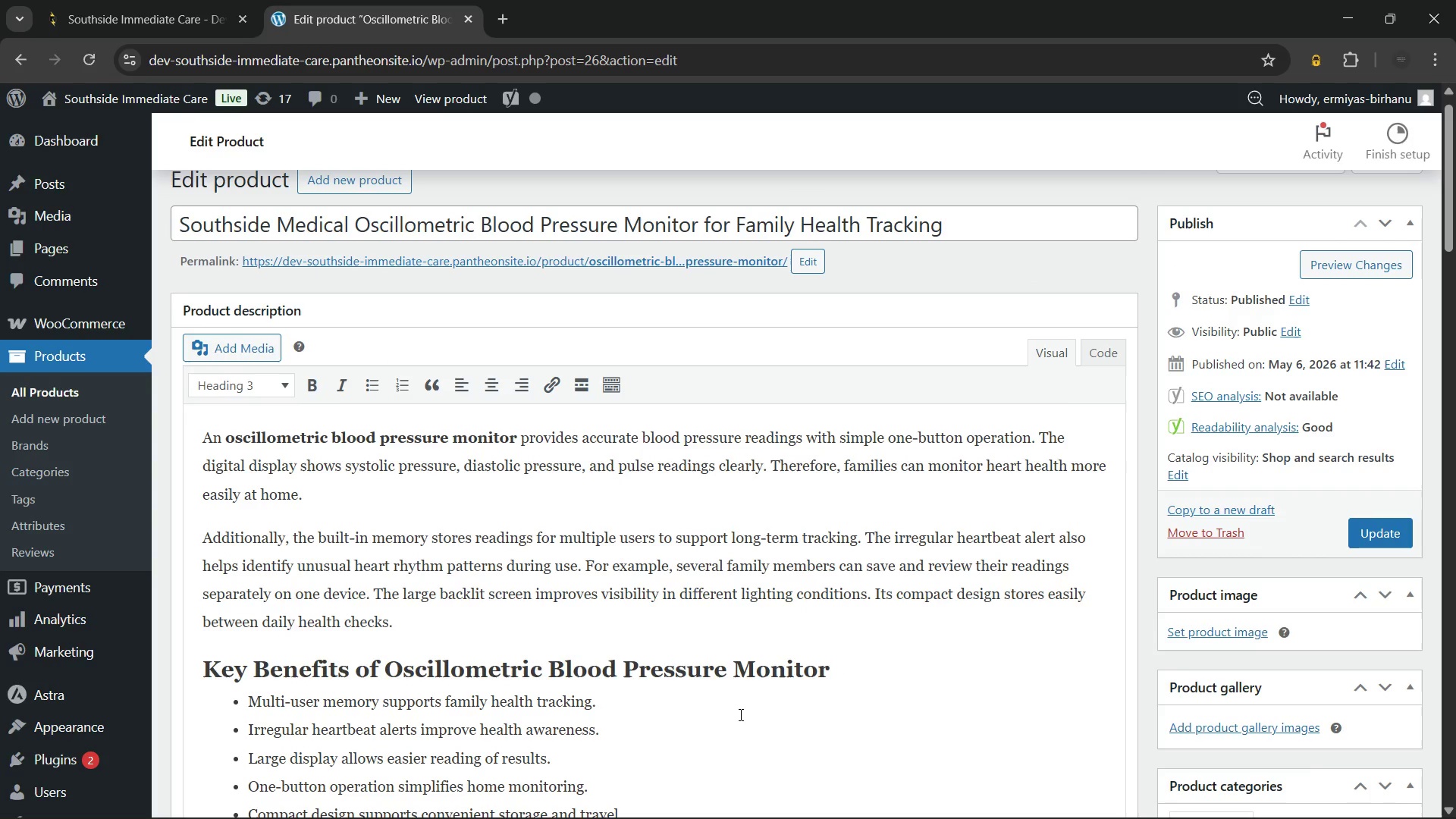 
left_click([739, 714])
 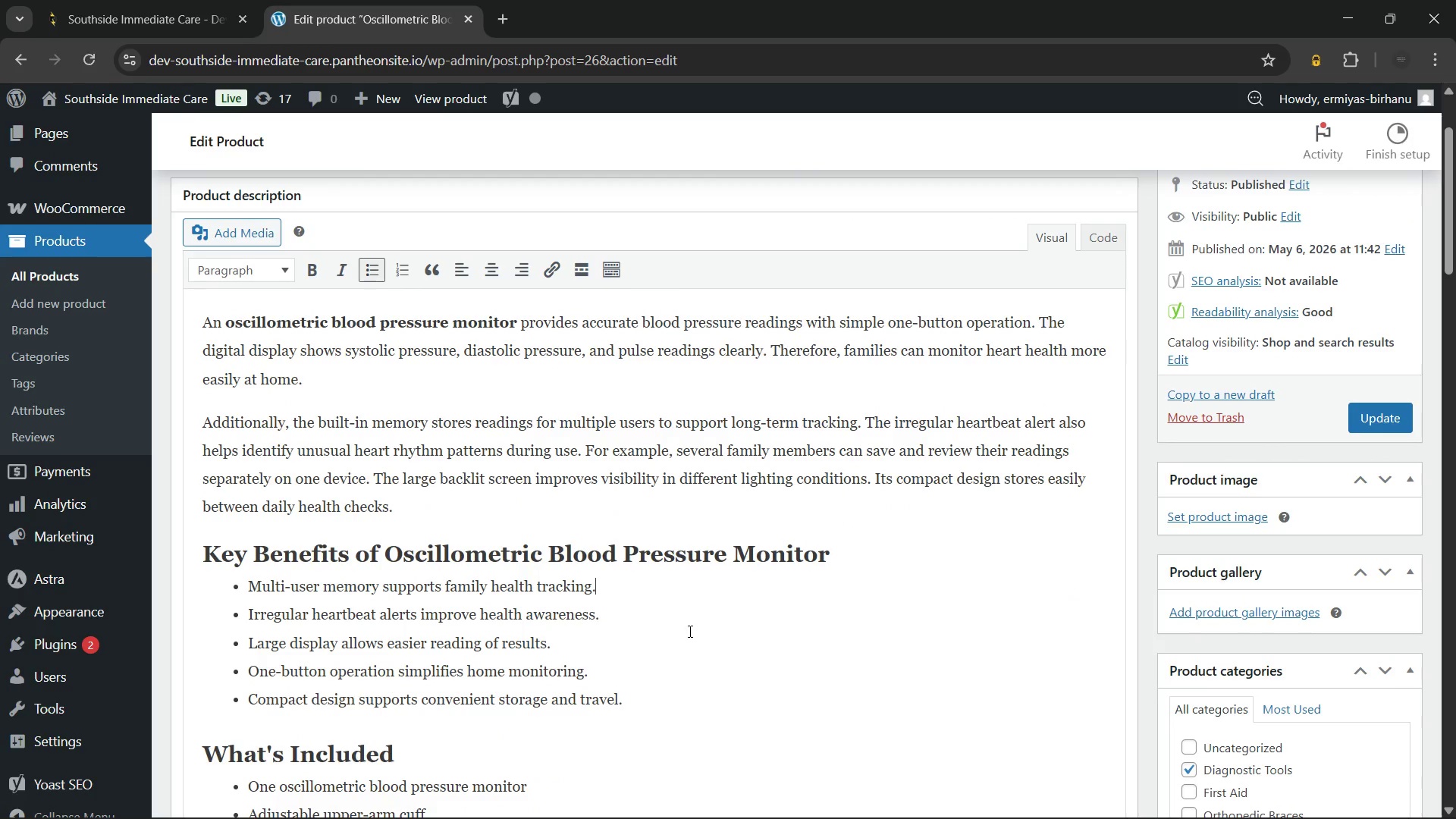 
left_click([664, 634])
 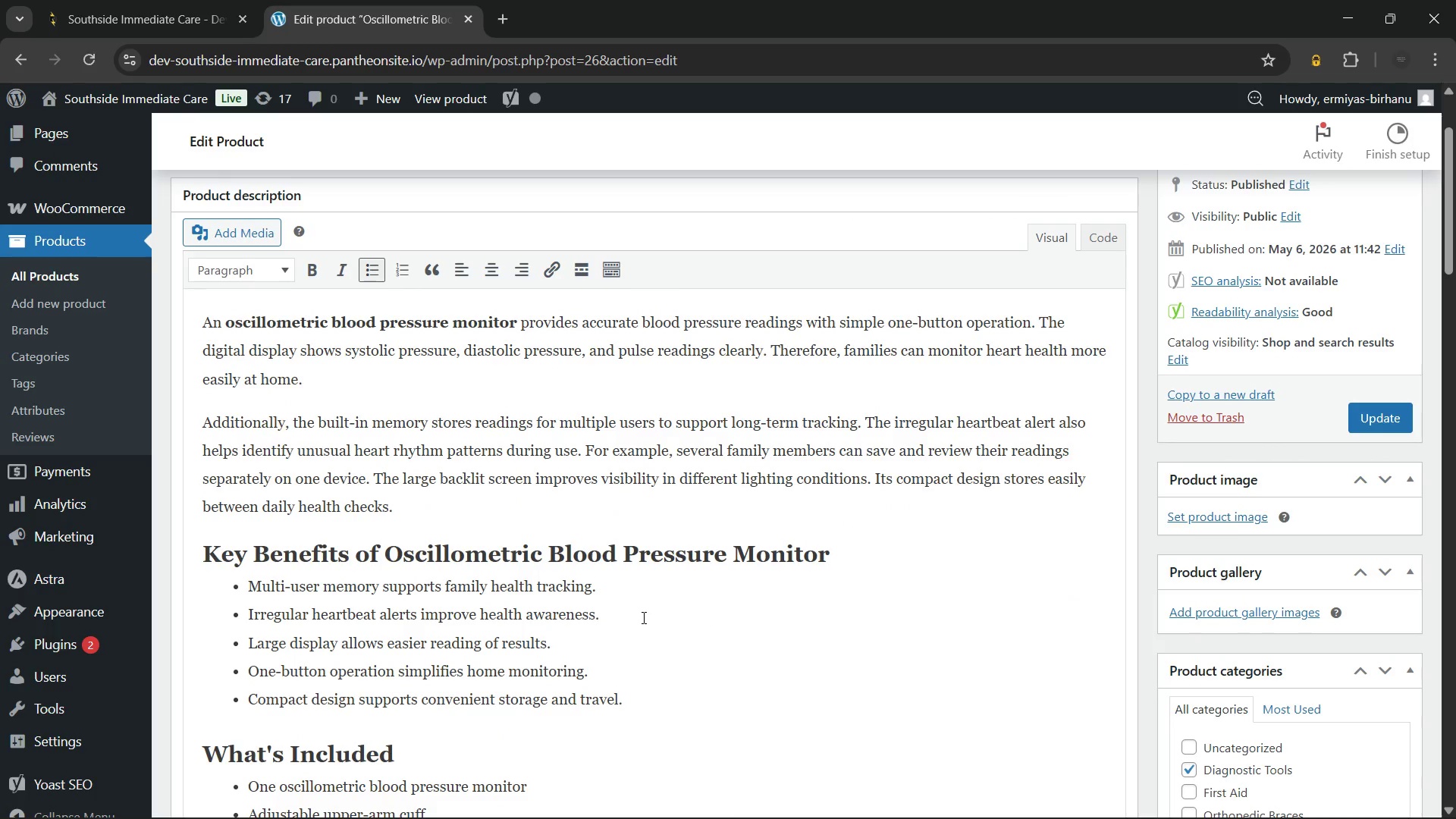 
left_click([642, 617])
 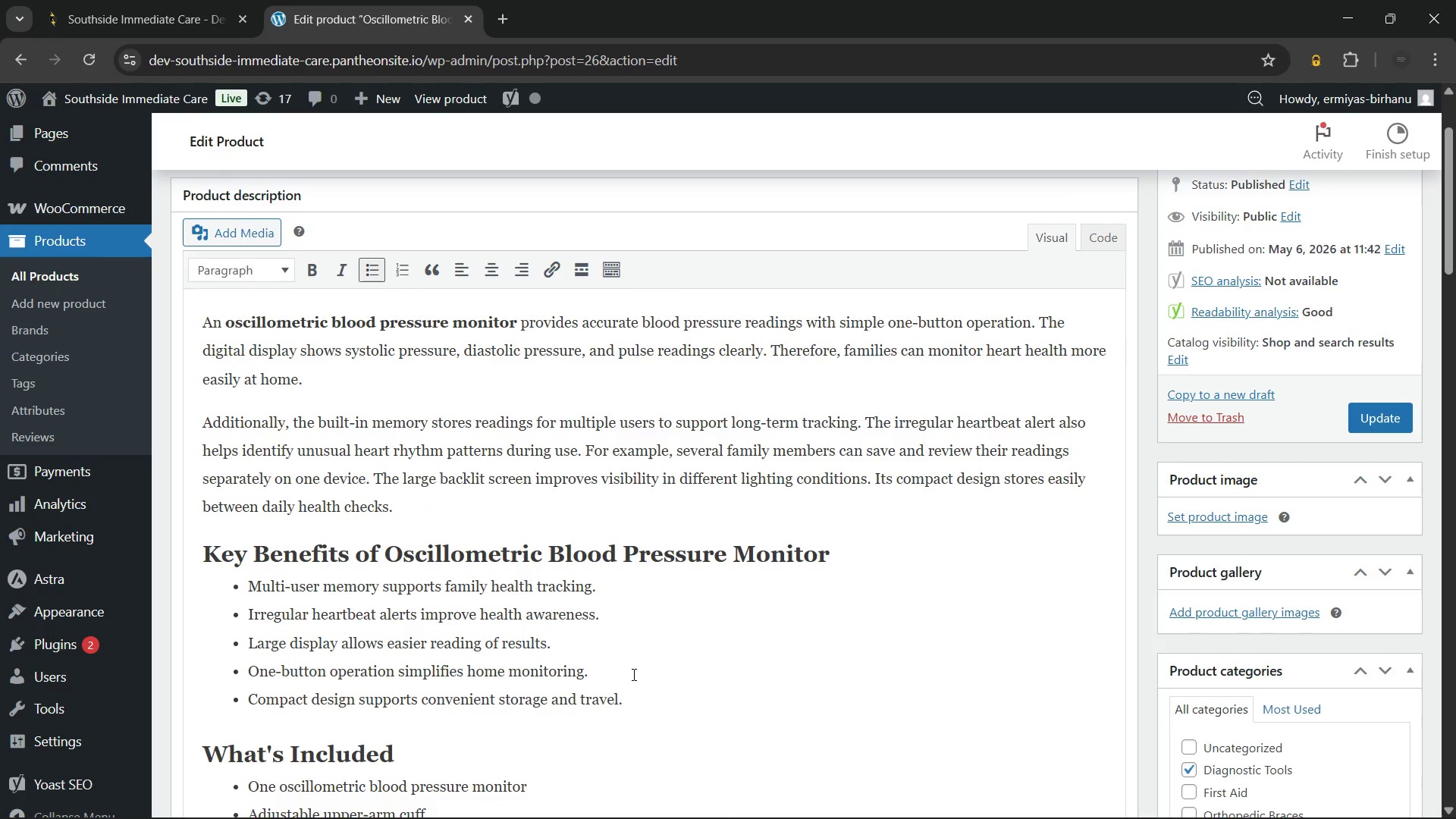 
left_click([632, 674])
 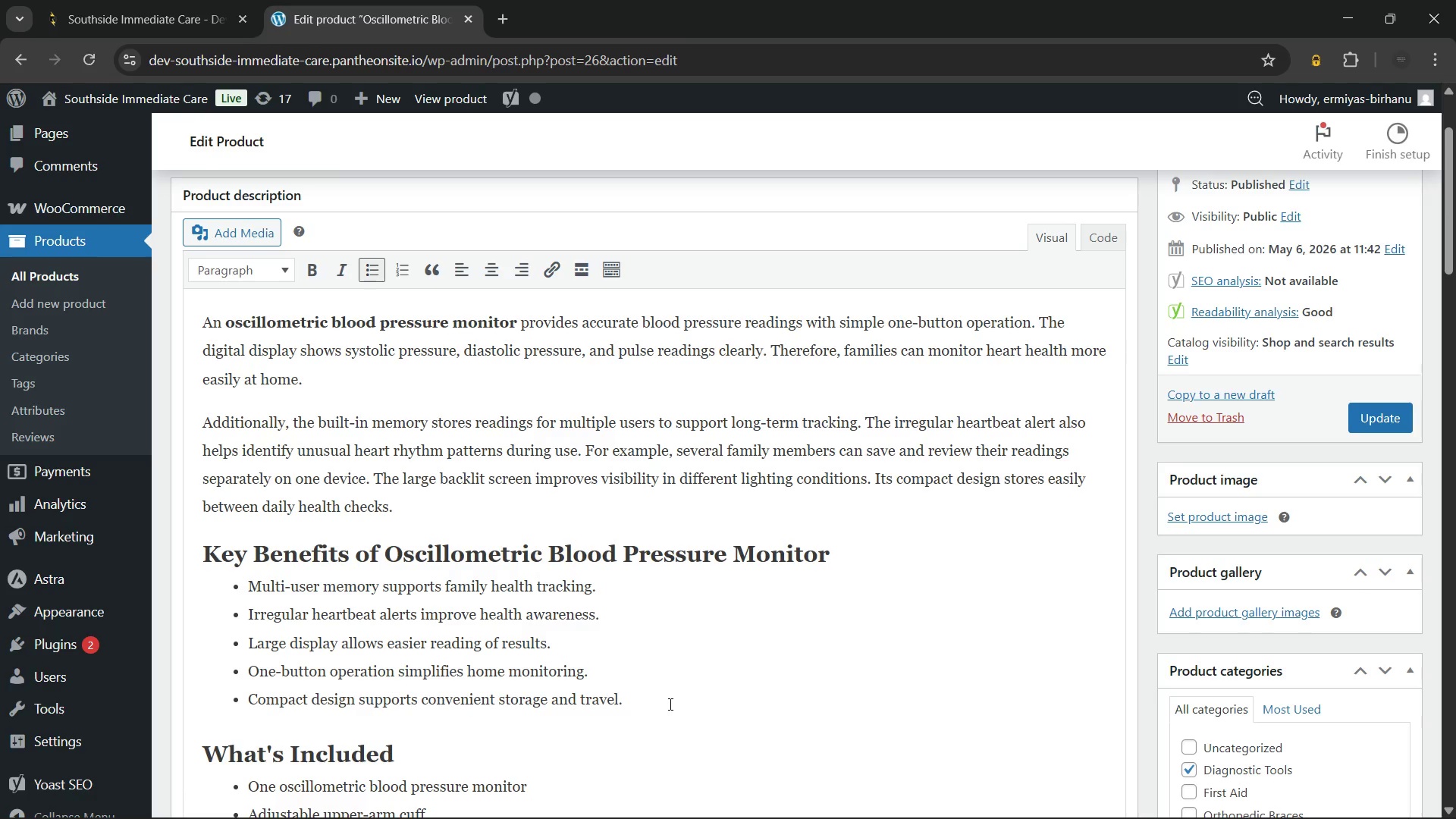 
left_click([669, 704])
 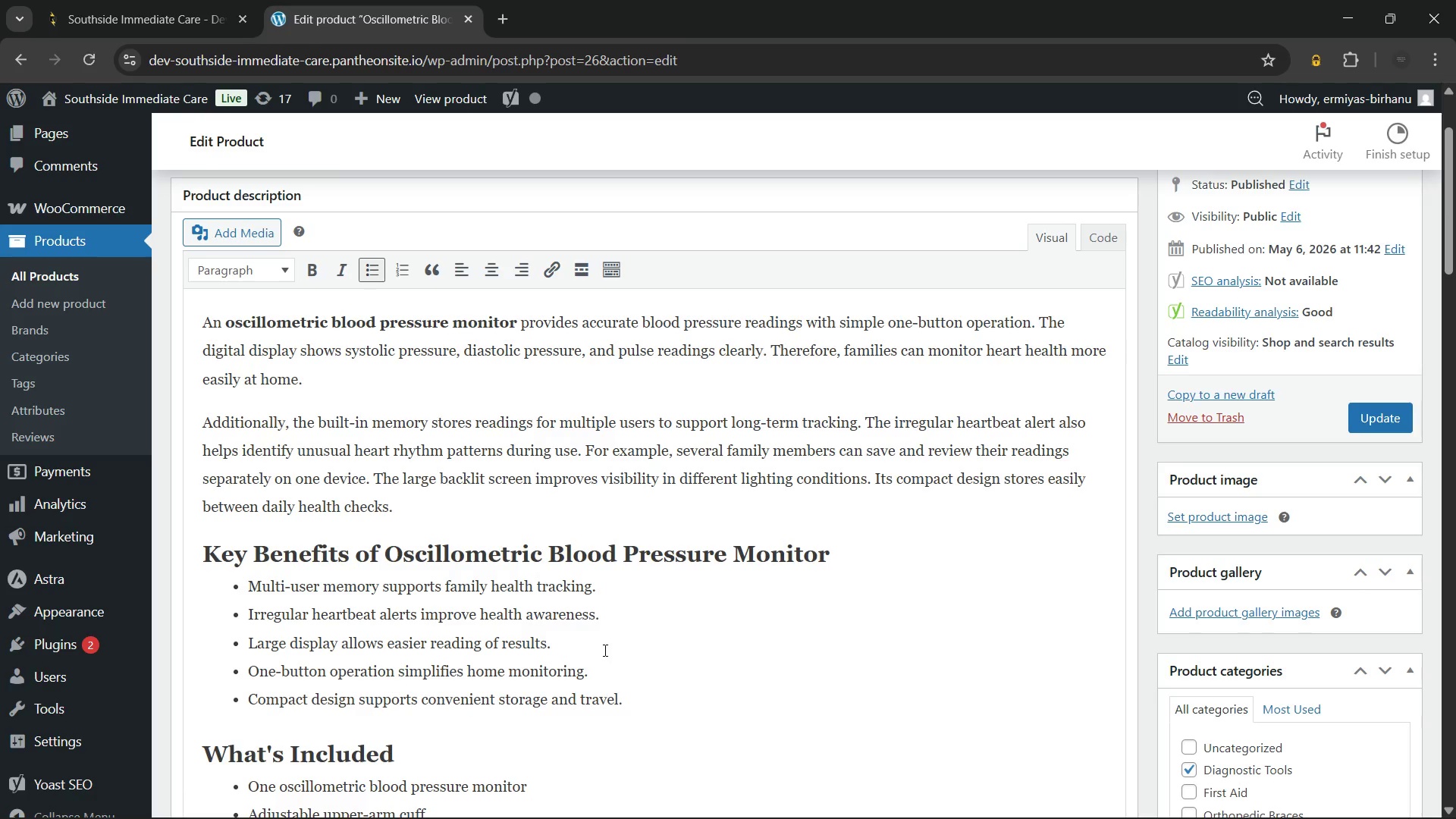 
left_click([604, 650])
 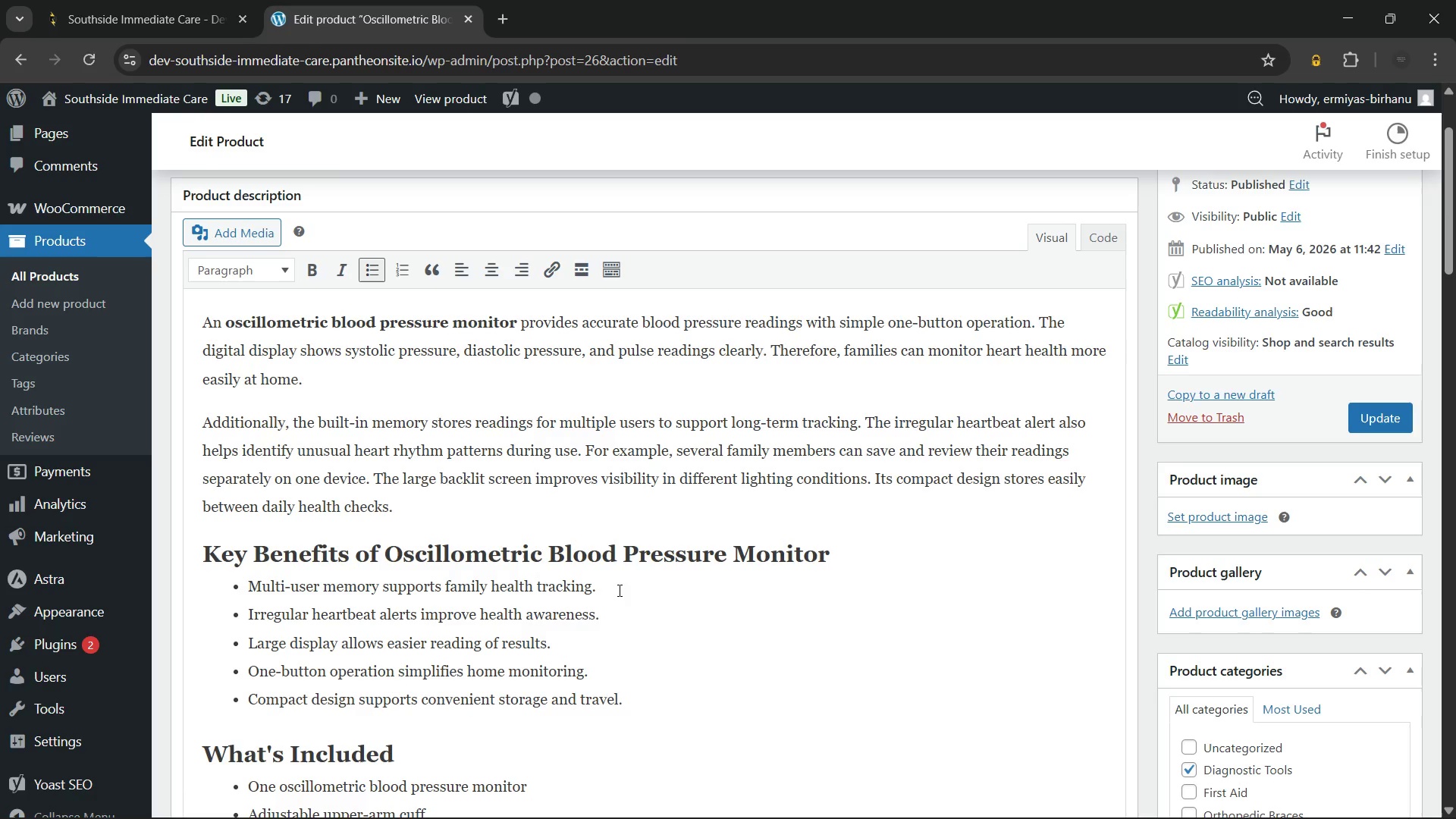 
left_click([618, 590])
 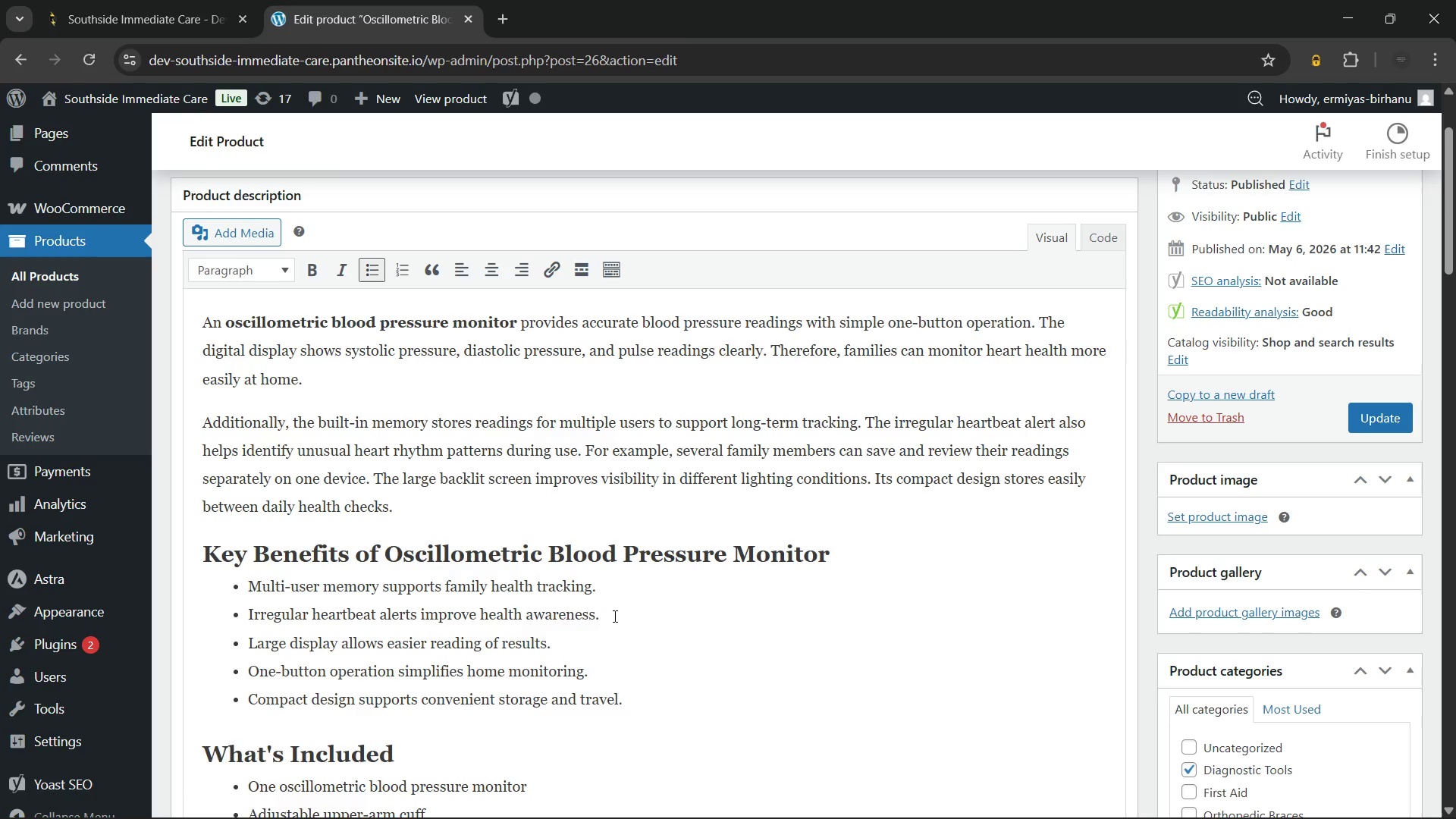 
left_click([613, 616])
 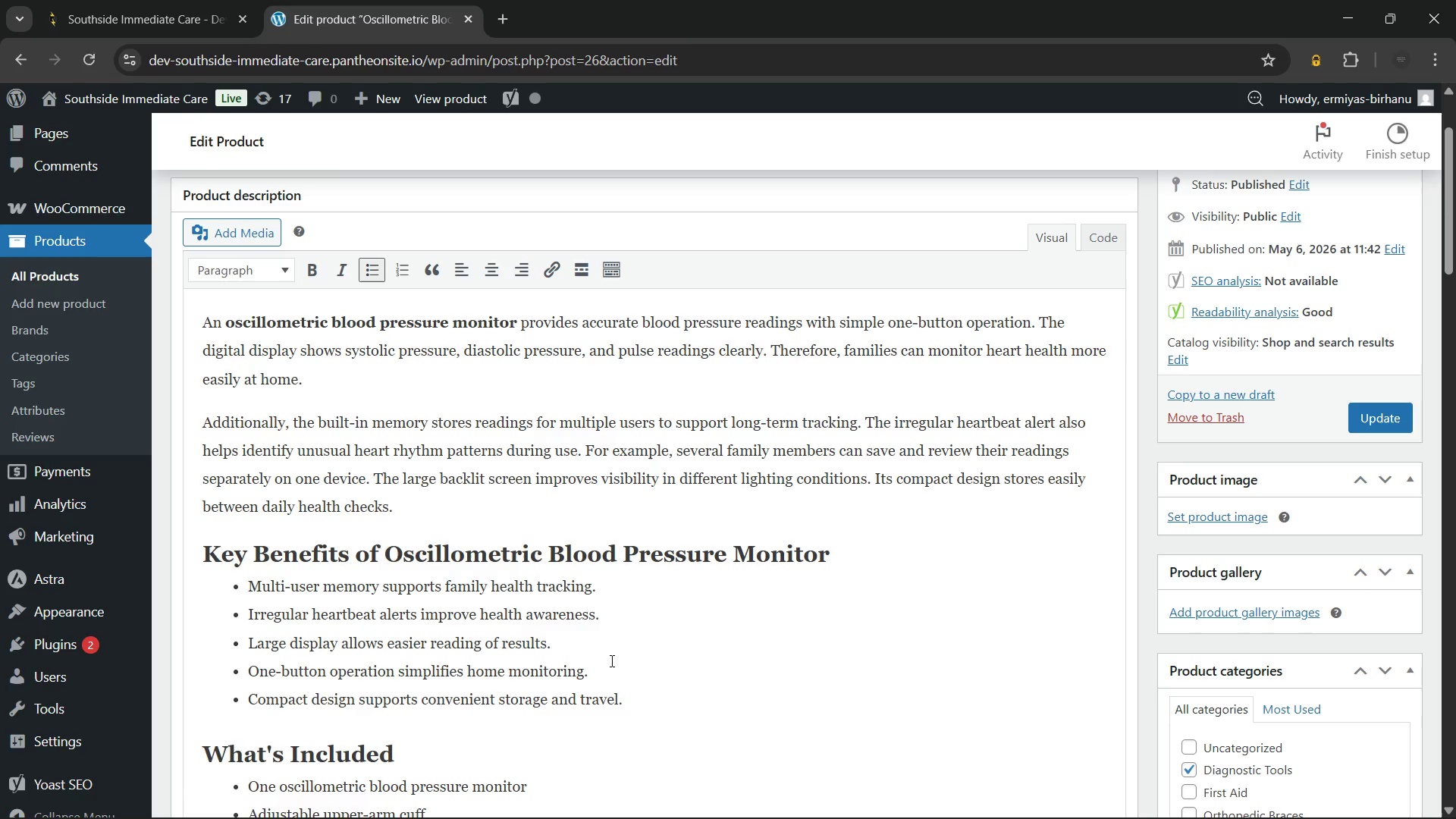 
left_click([610, 661])
 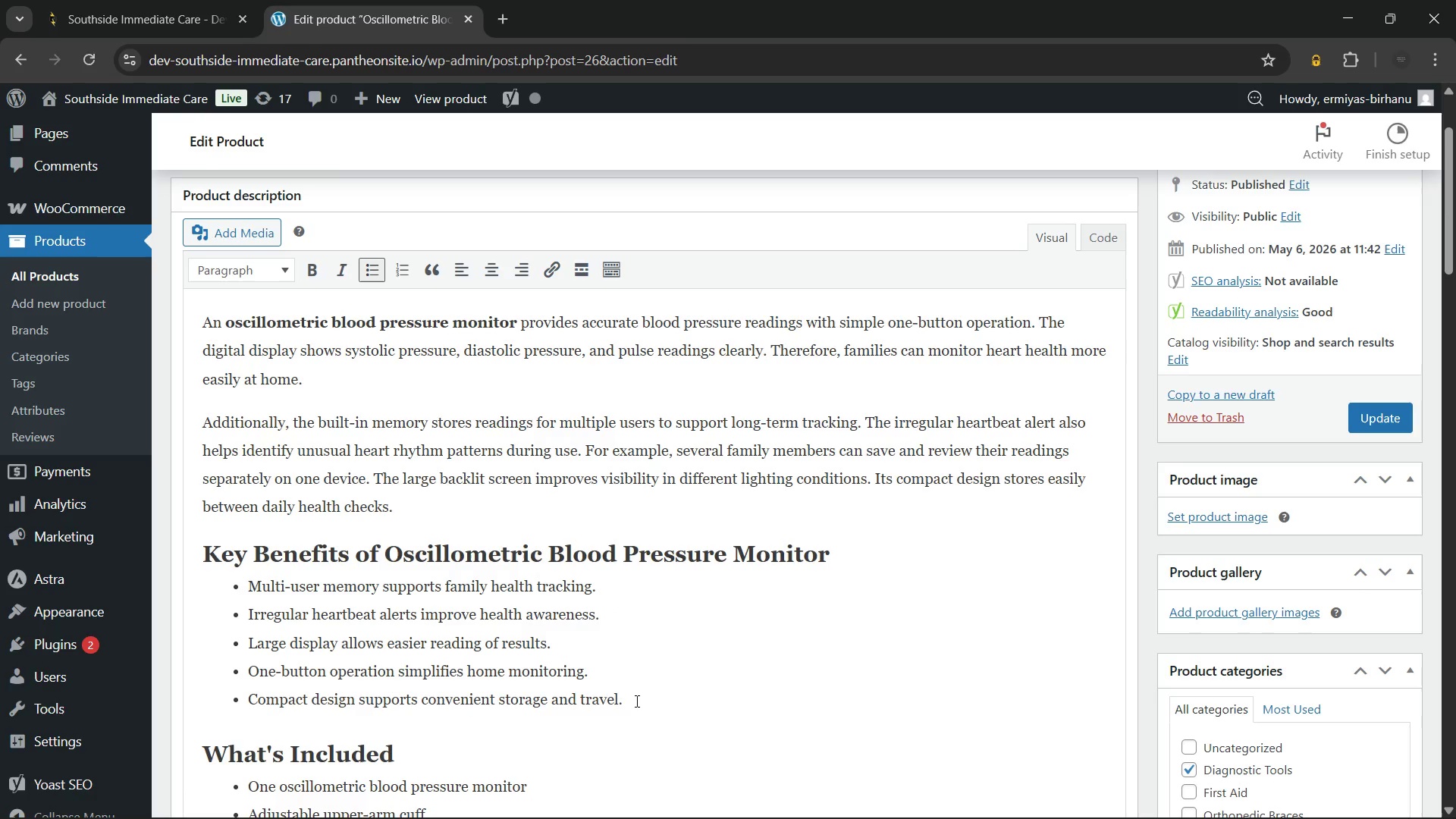 
left_click([635, 701])
 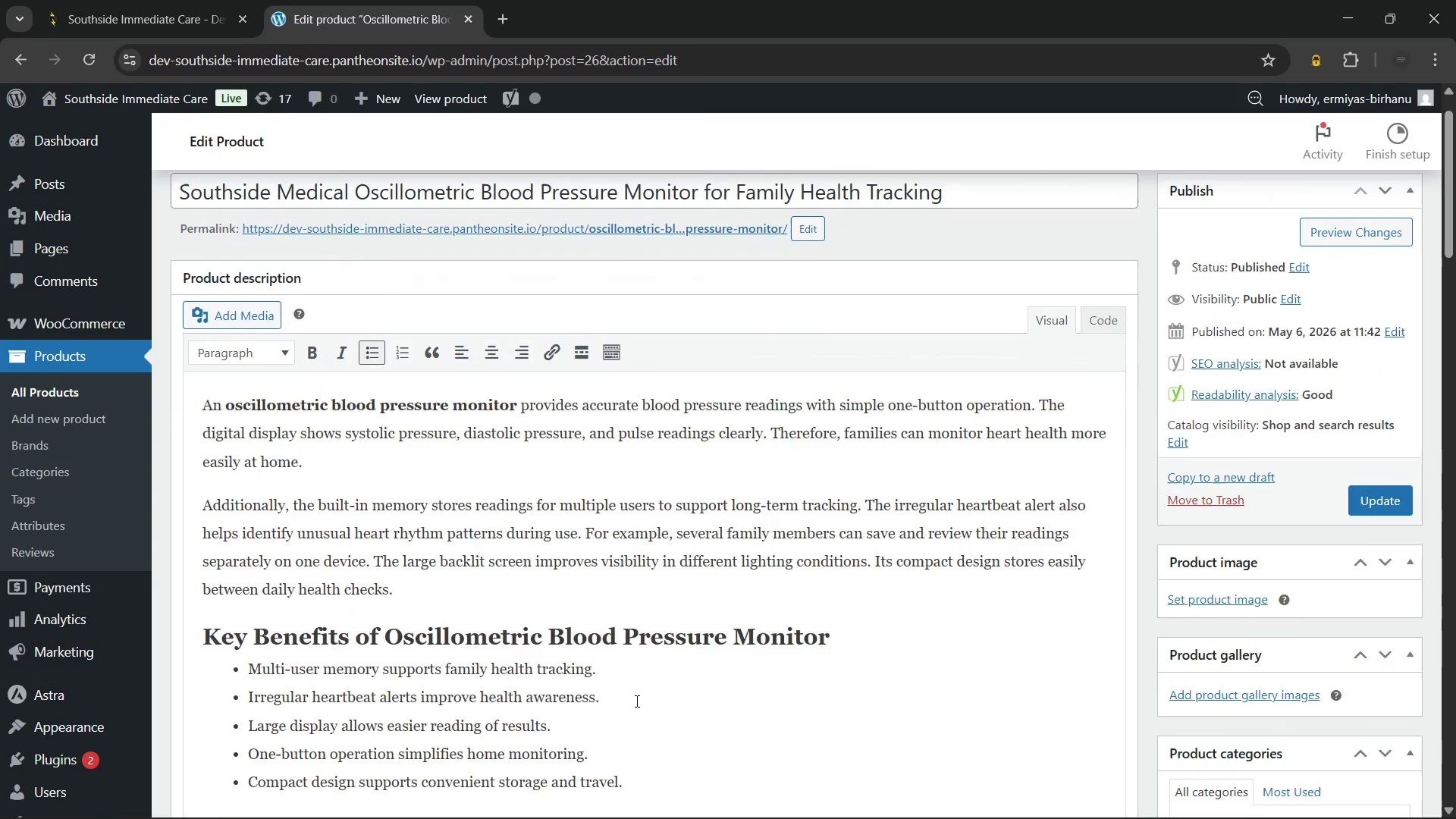 
wait(5.52)
 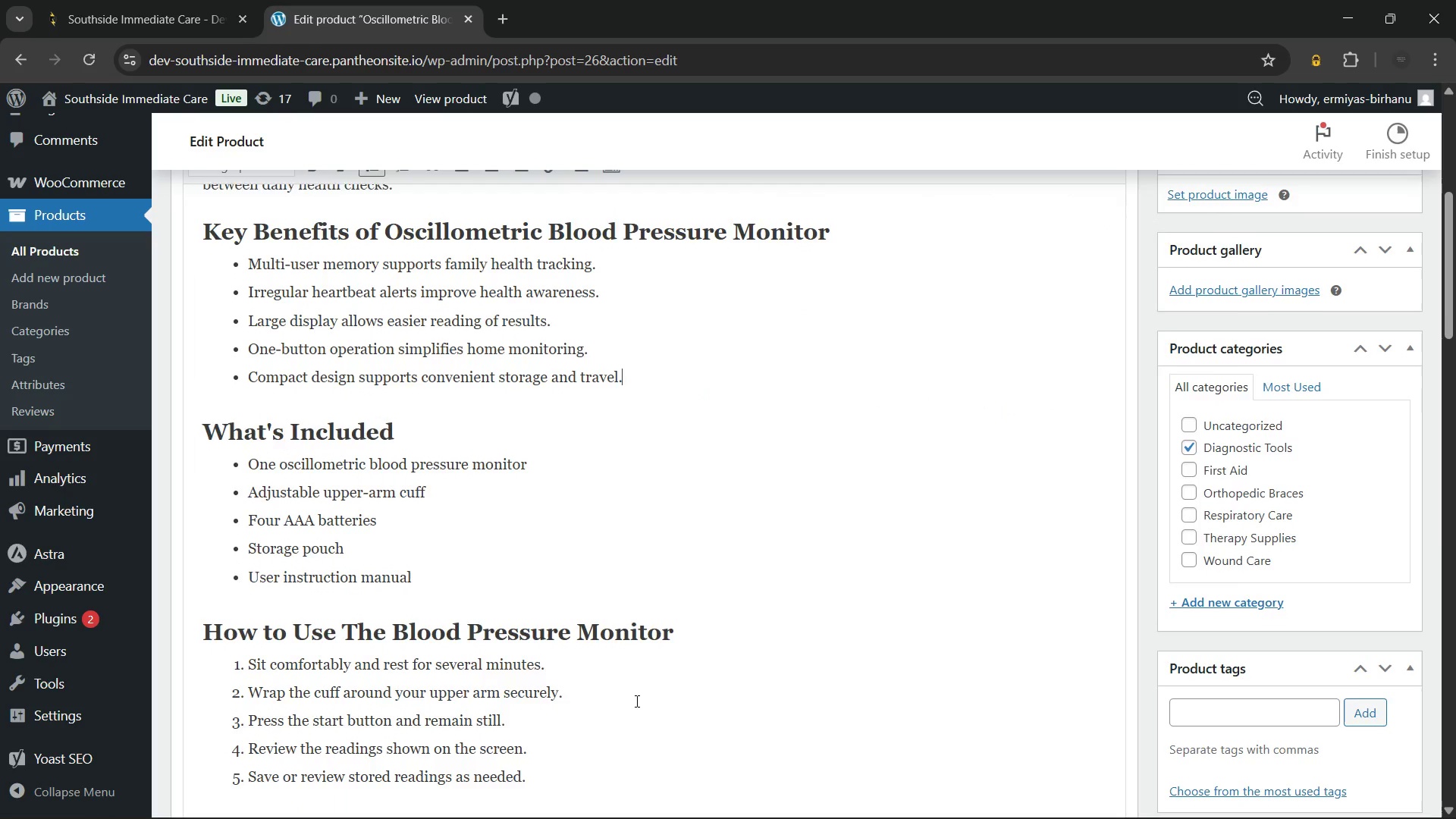 
left_click([542, 648])
 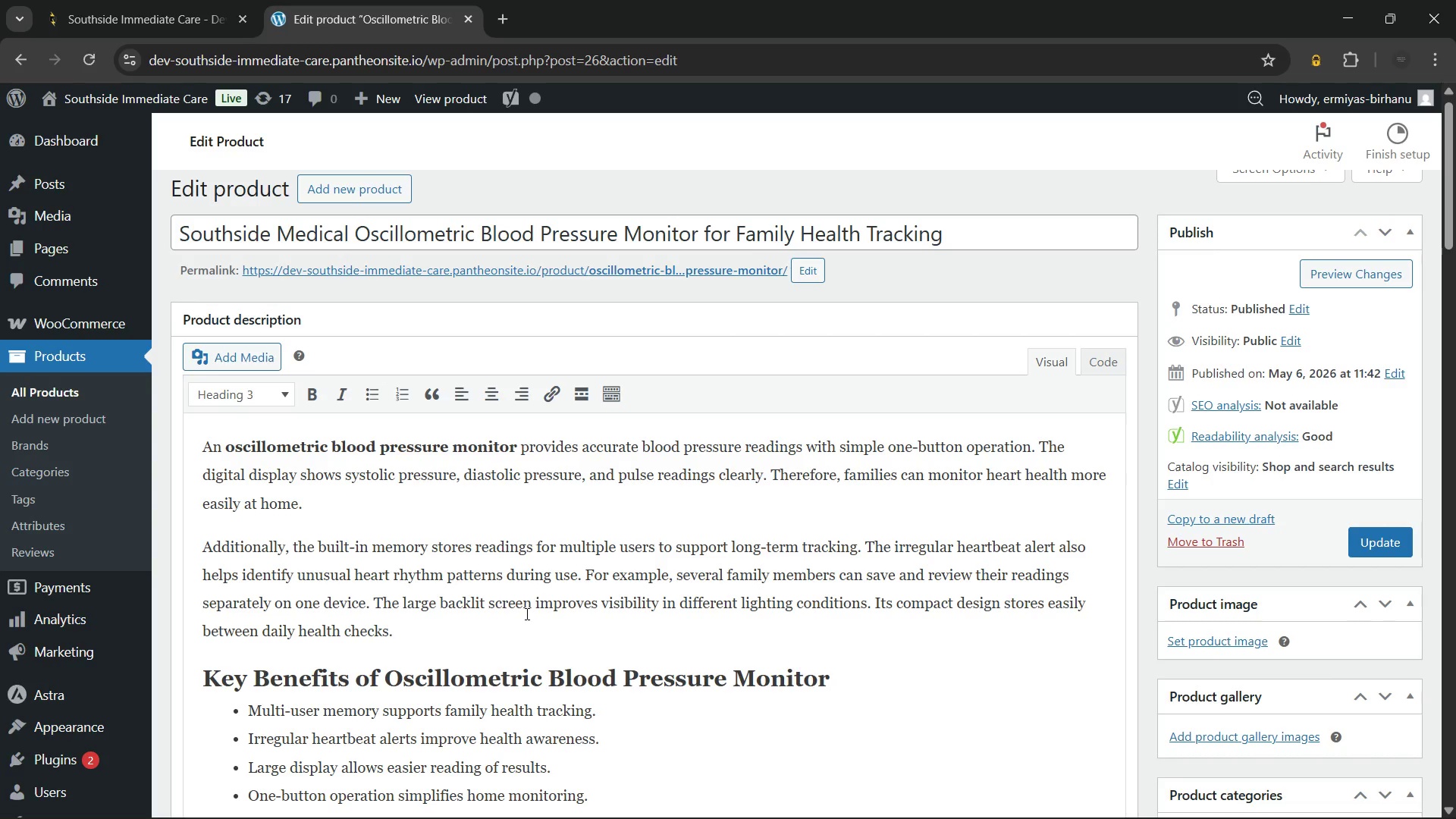 
left_click([526, 613])
 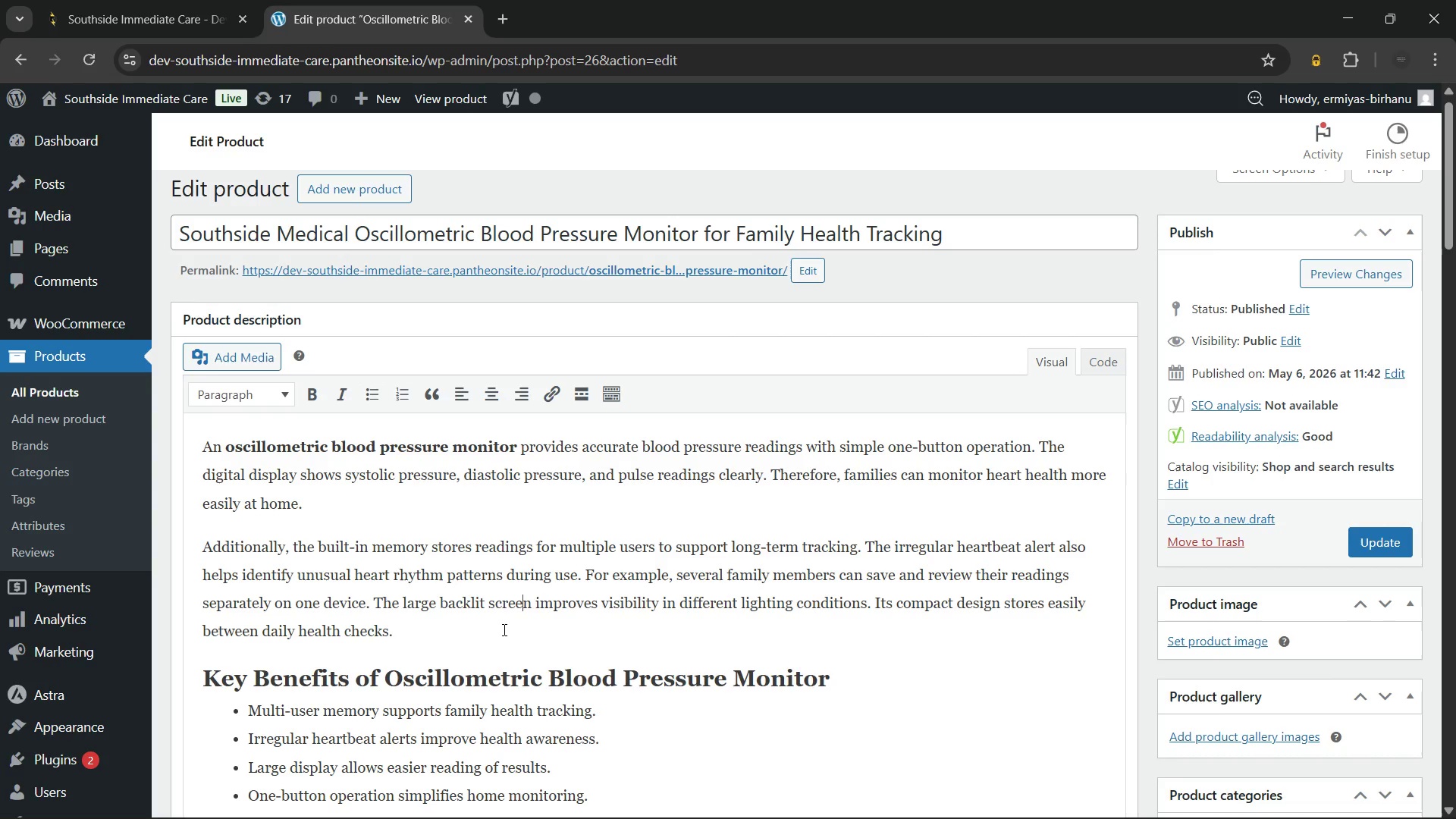 
left_click([503, 629])
 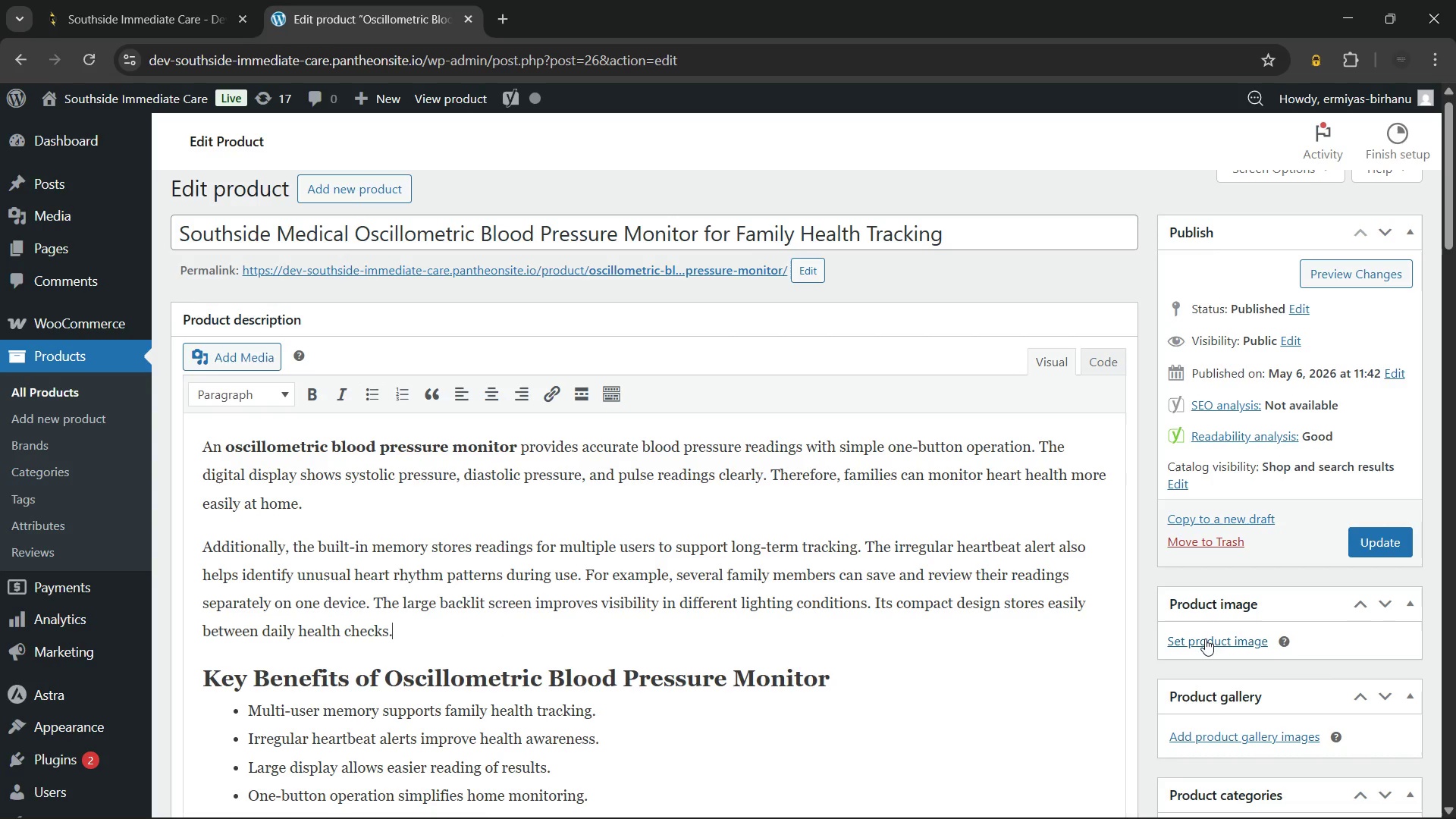 
left_click([1206, 639])
 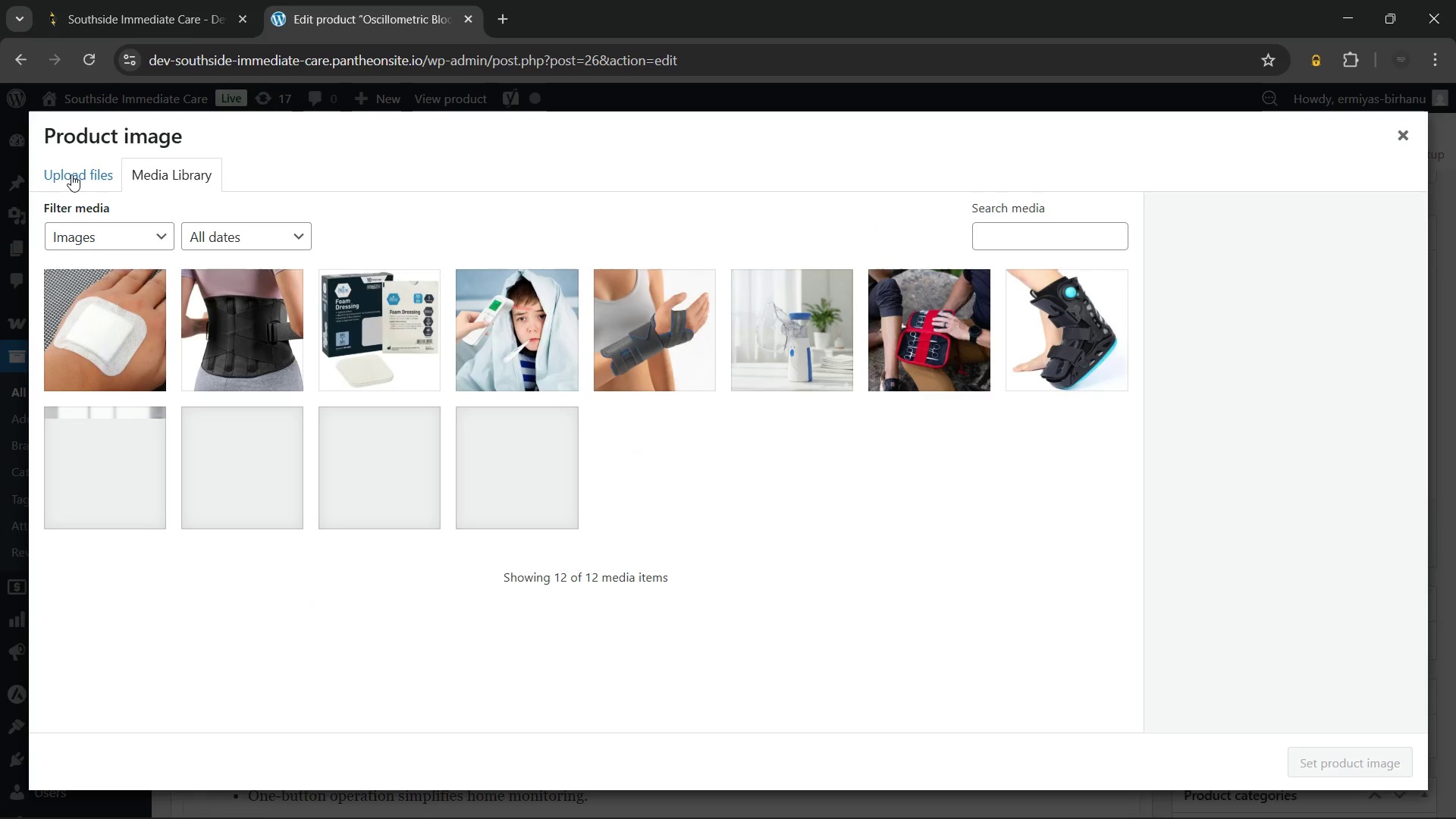 
wait(6.0)
 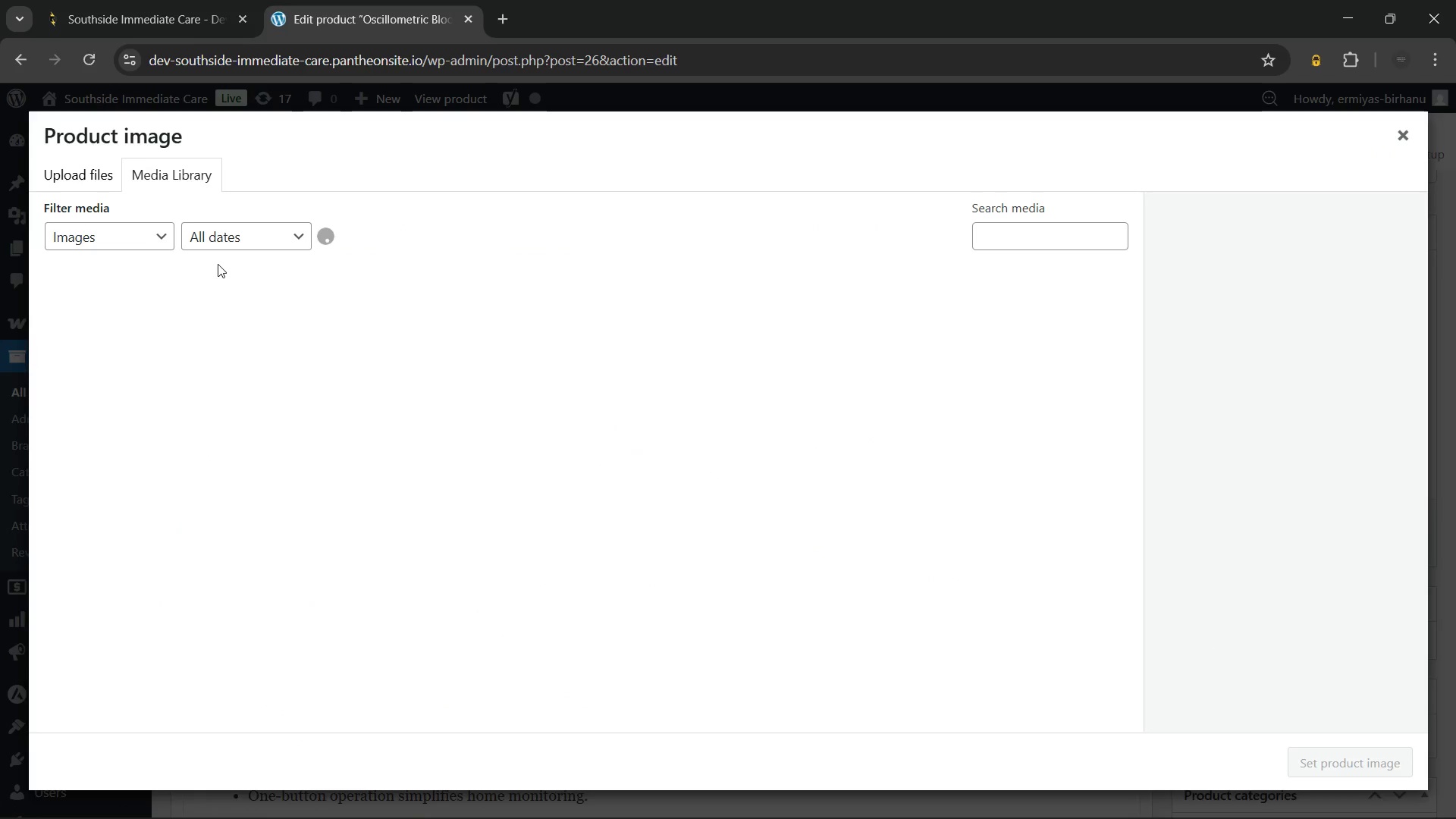 
left_click([71, 174])
 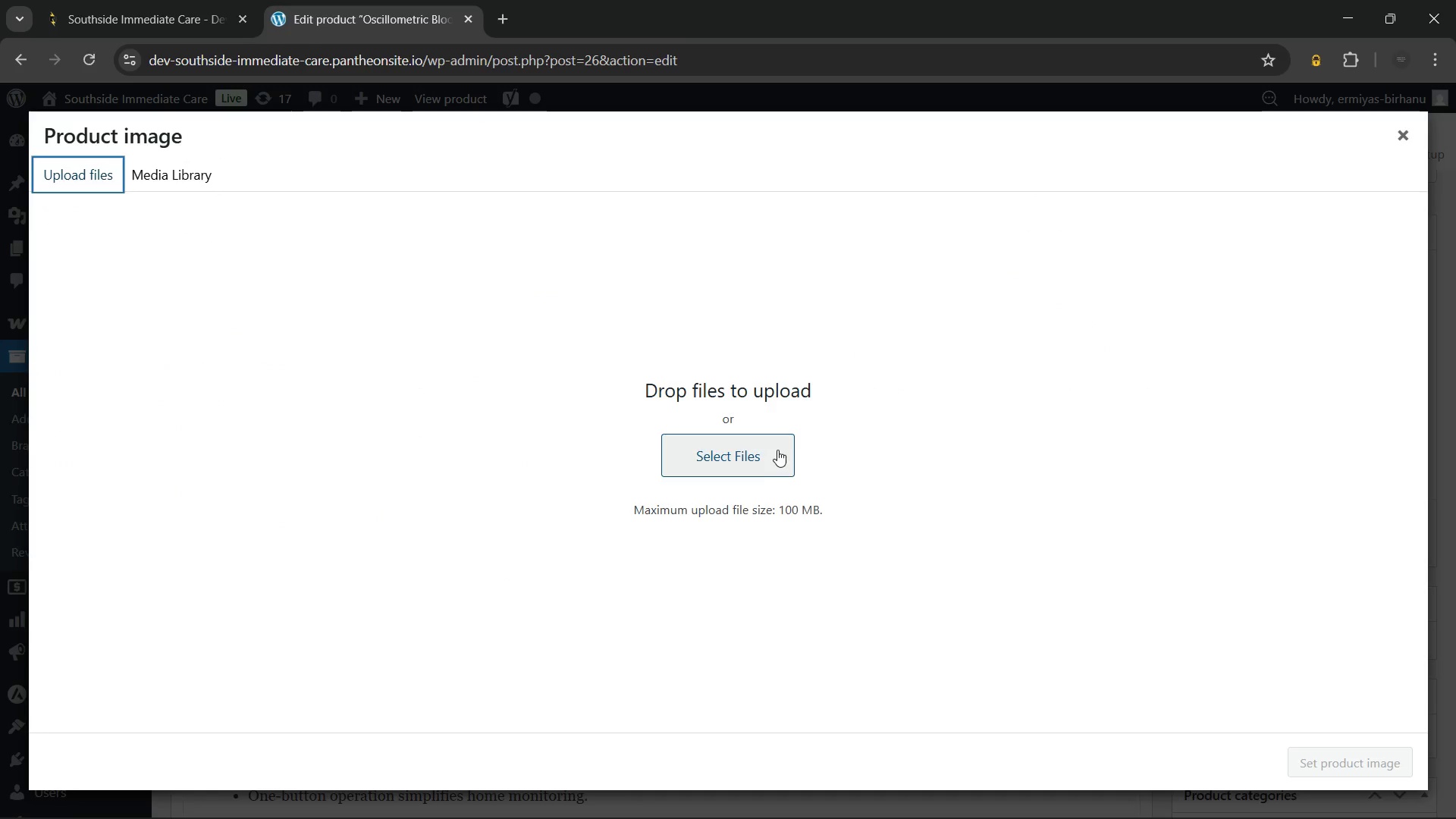 
left_click([768, 444])
 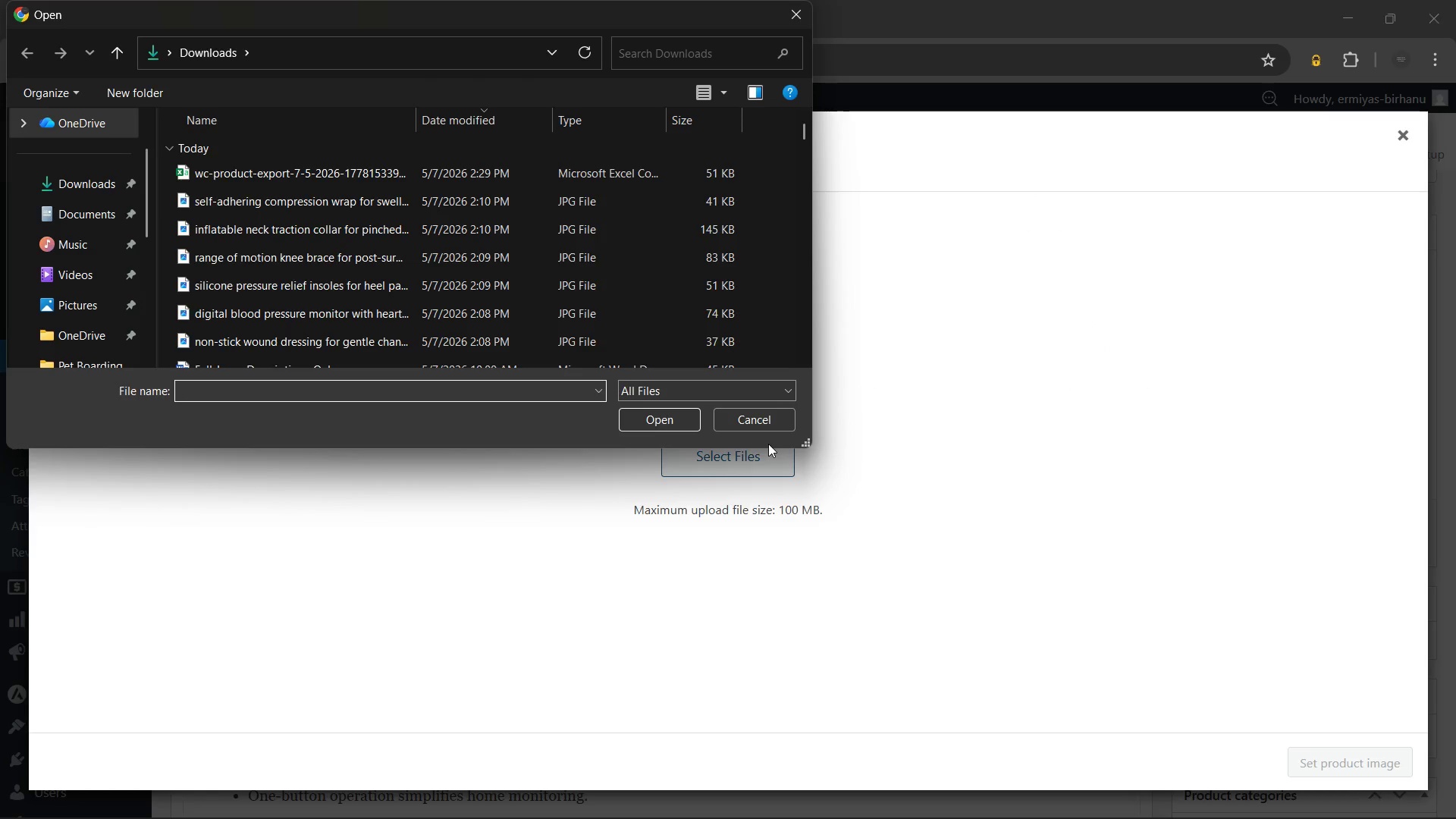 
left_click([497, 315])
 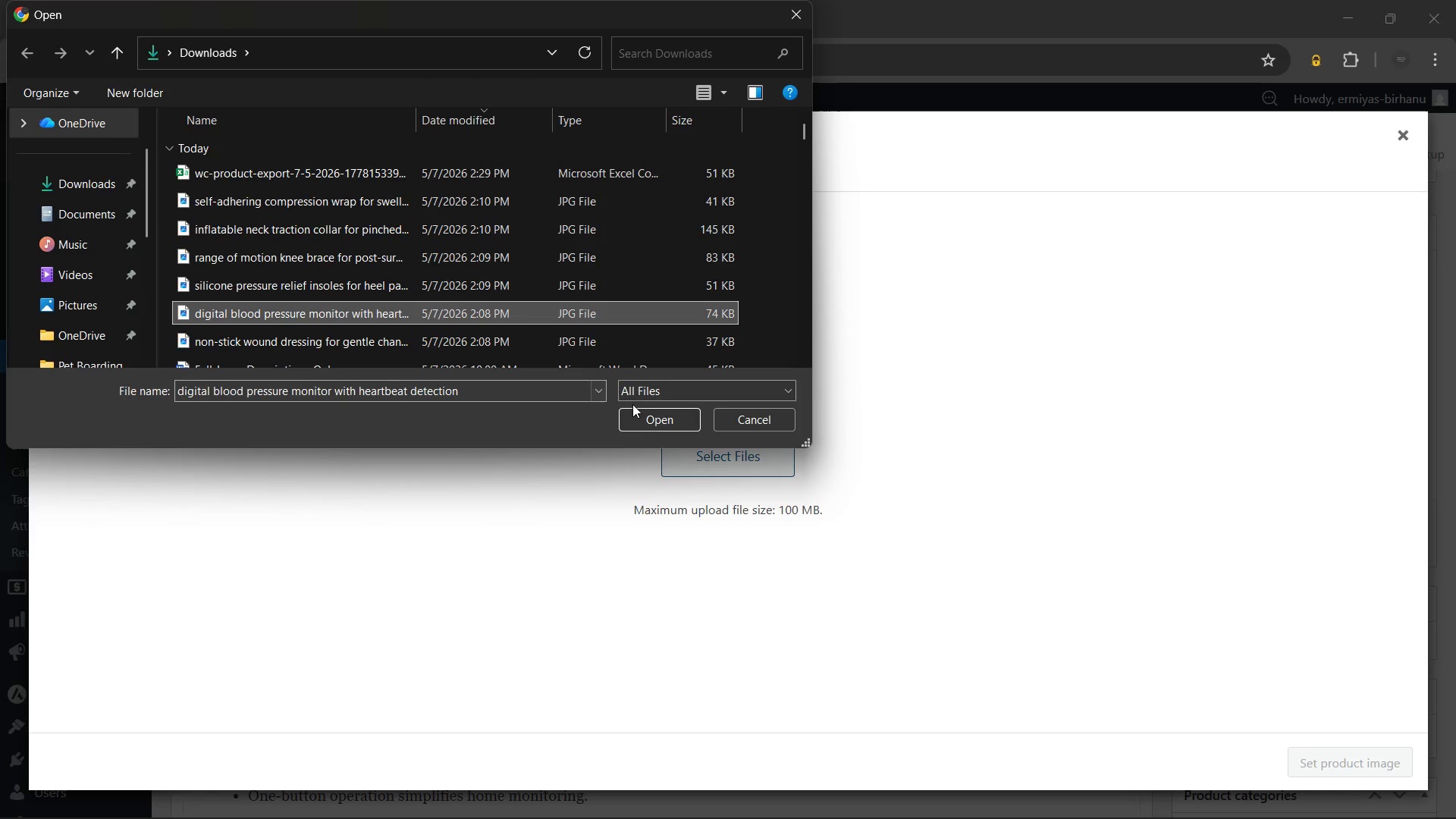 
left_click([657, 422])
 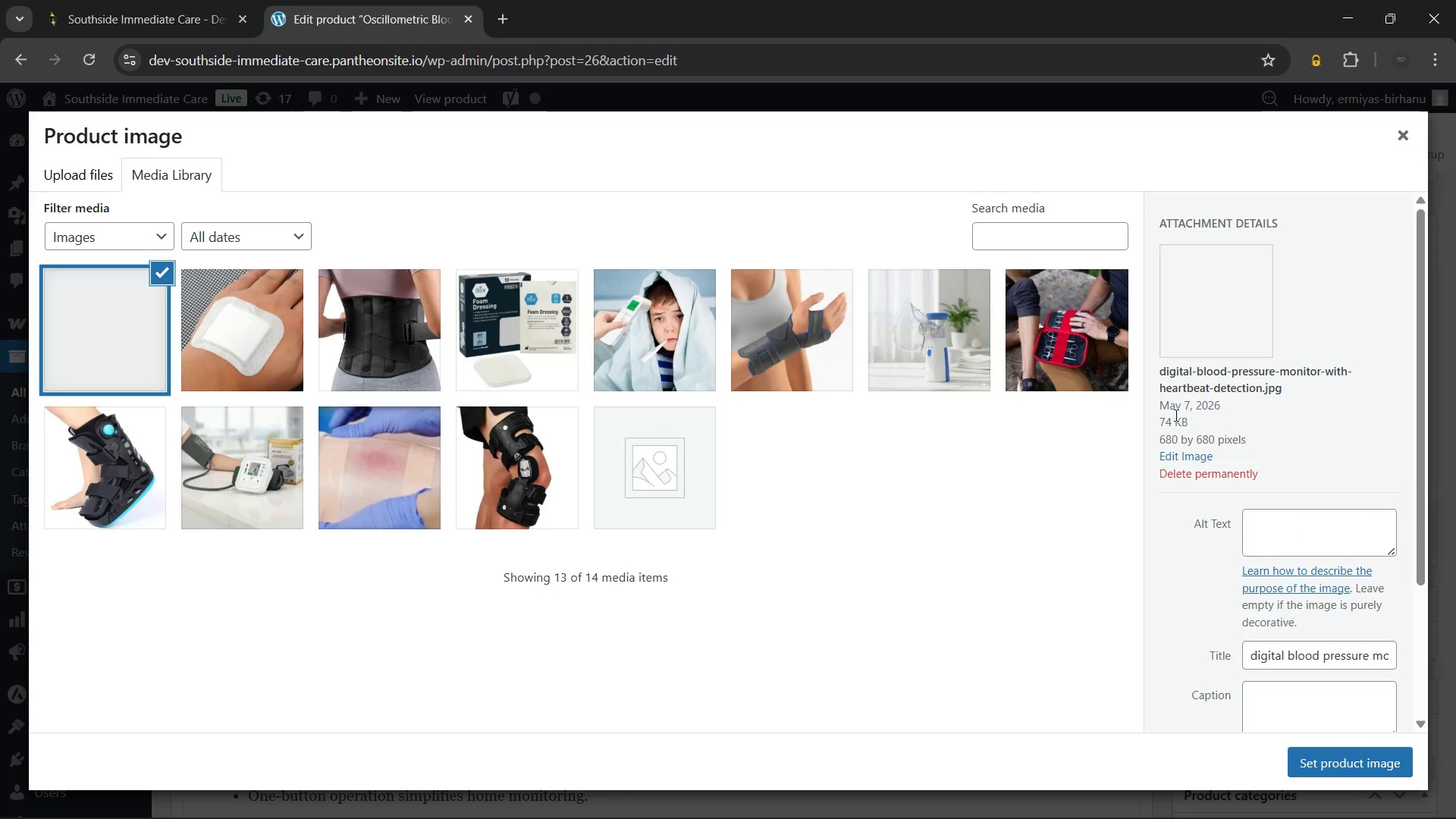 
left_click([1266, 526])
 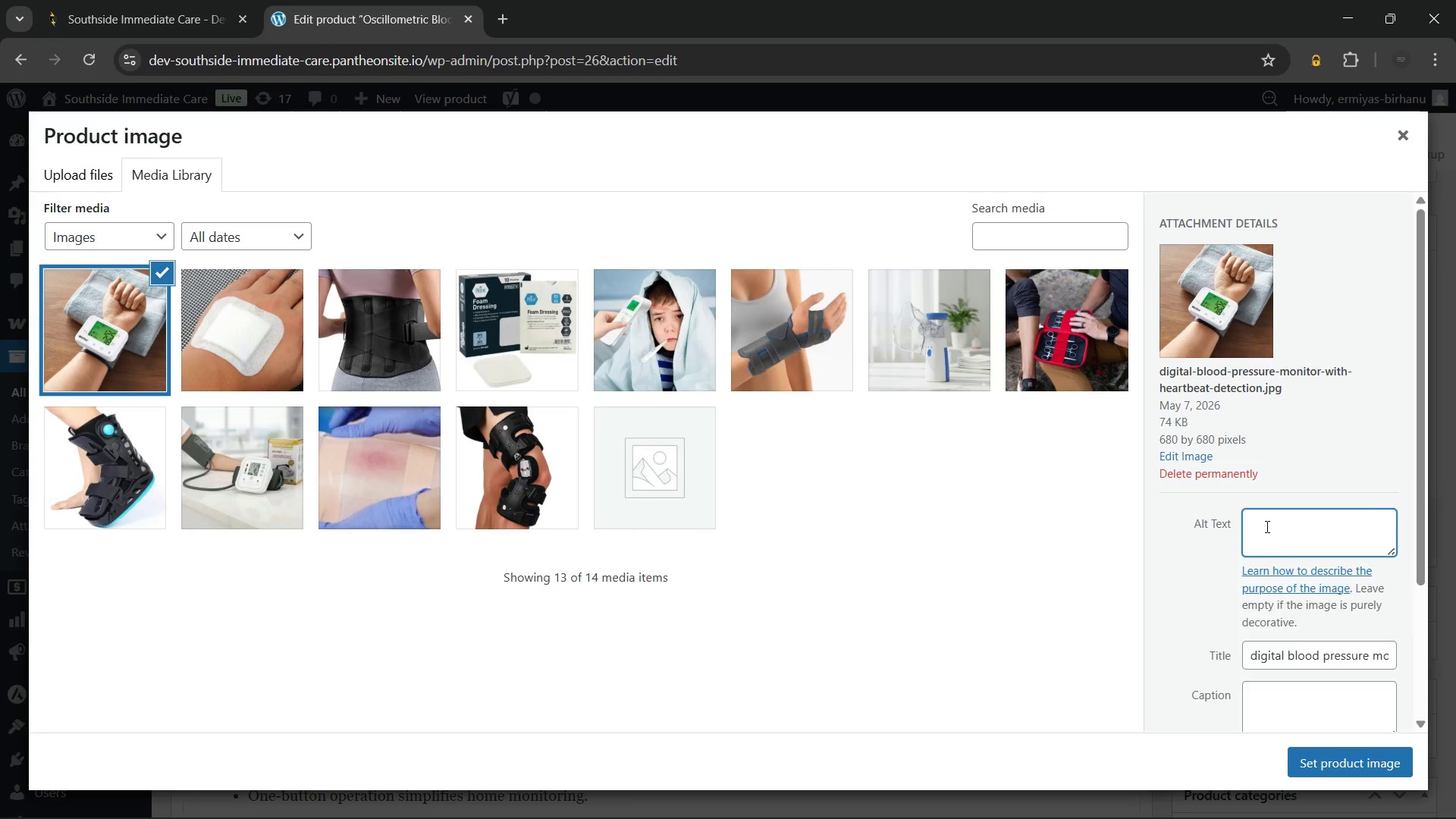 
type(Os)
 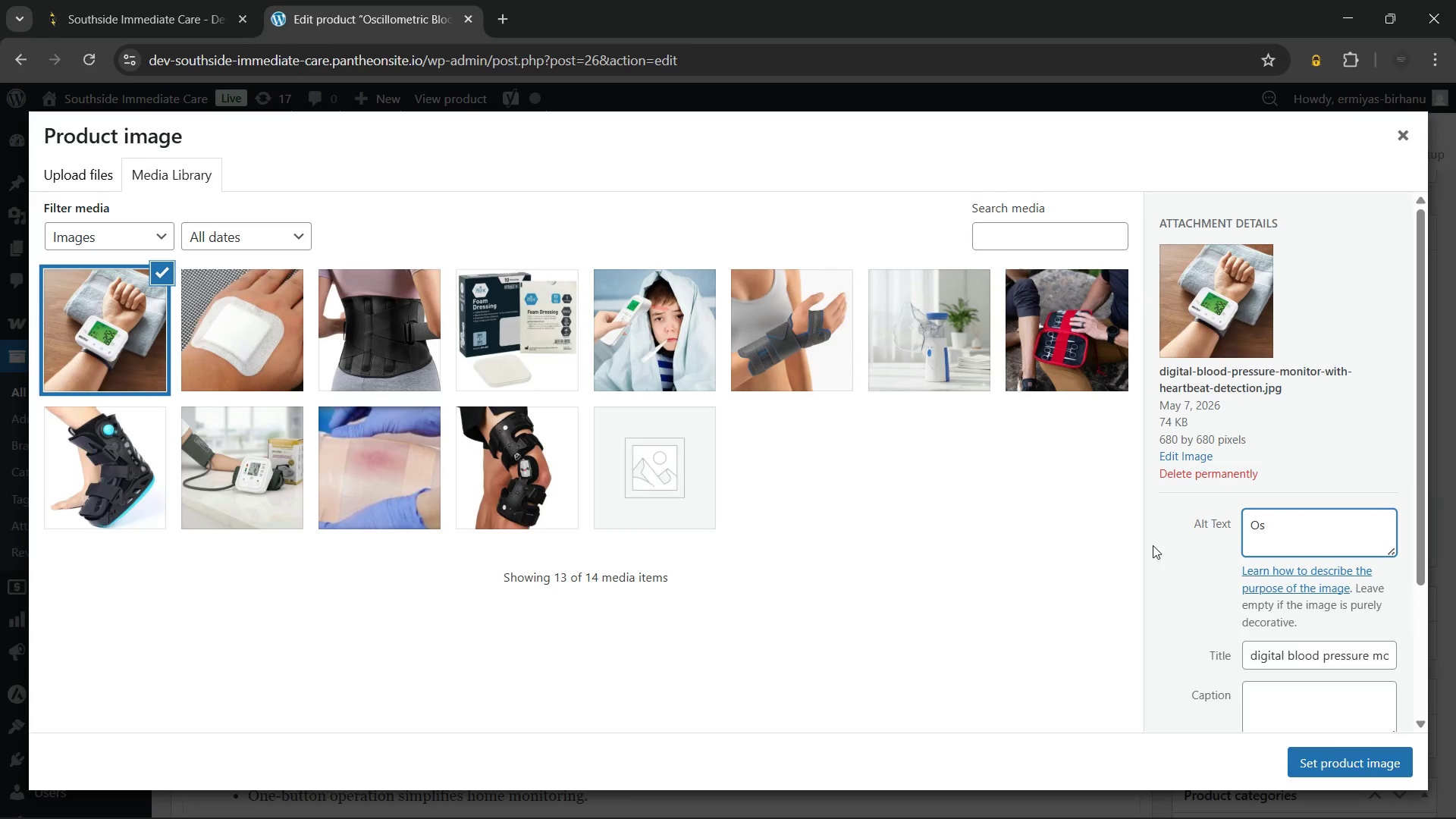 
type(cillometric blood pressure monitor with digital display and hearbeat detection)
 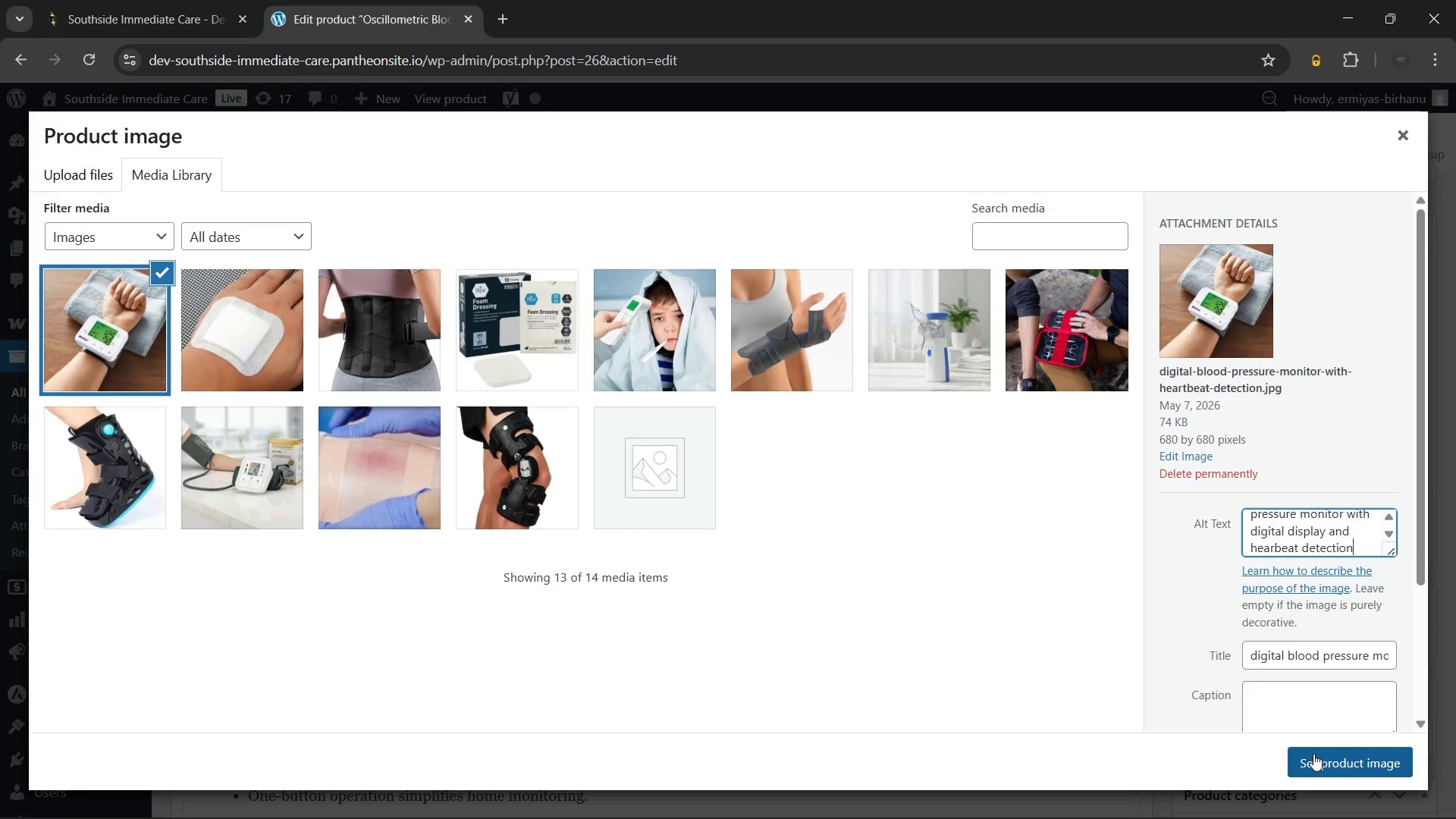 
left_click([1313, 754])
 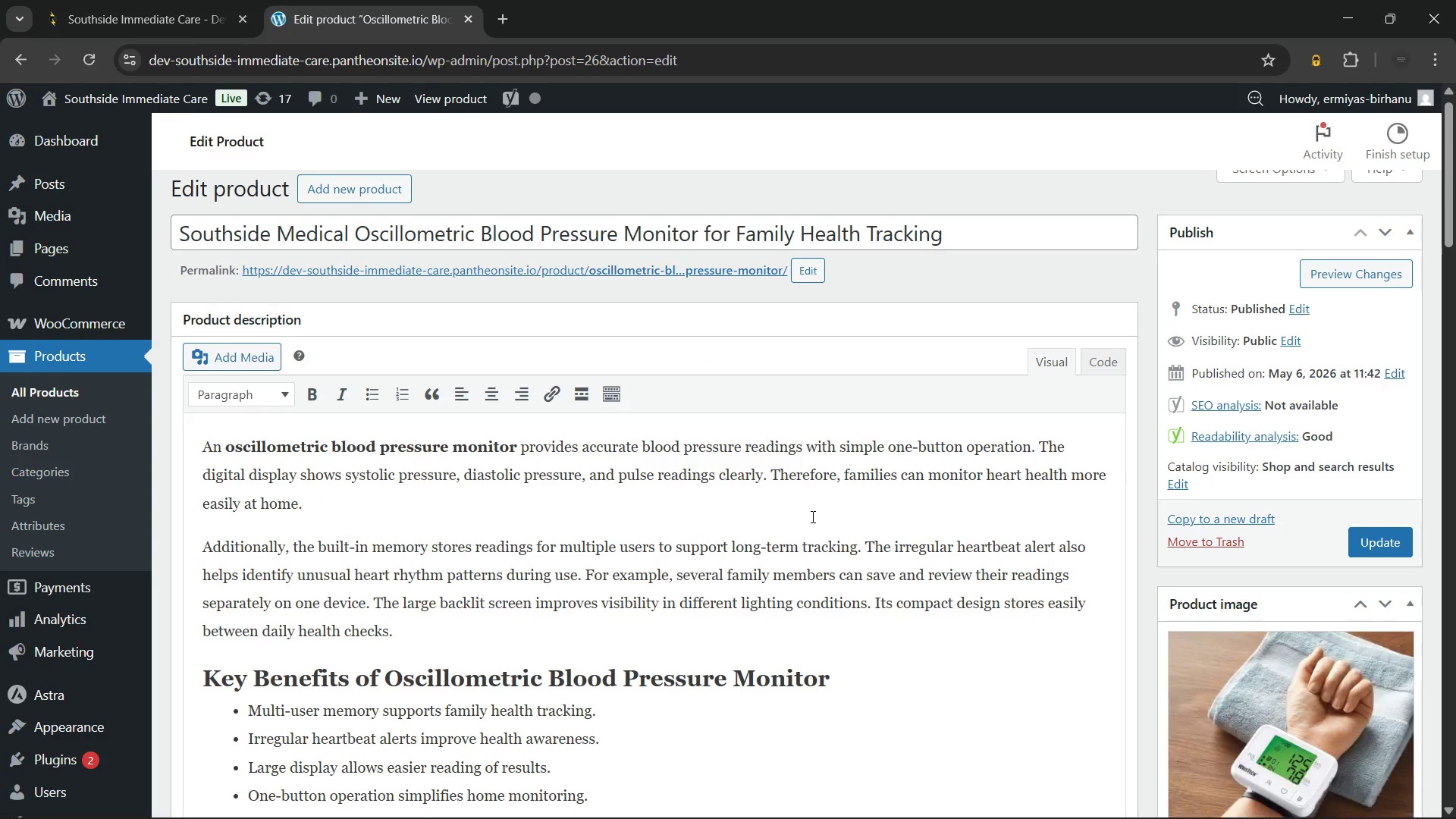 
left_click([811, 516])
 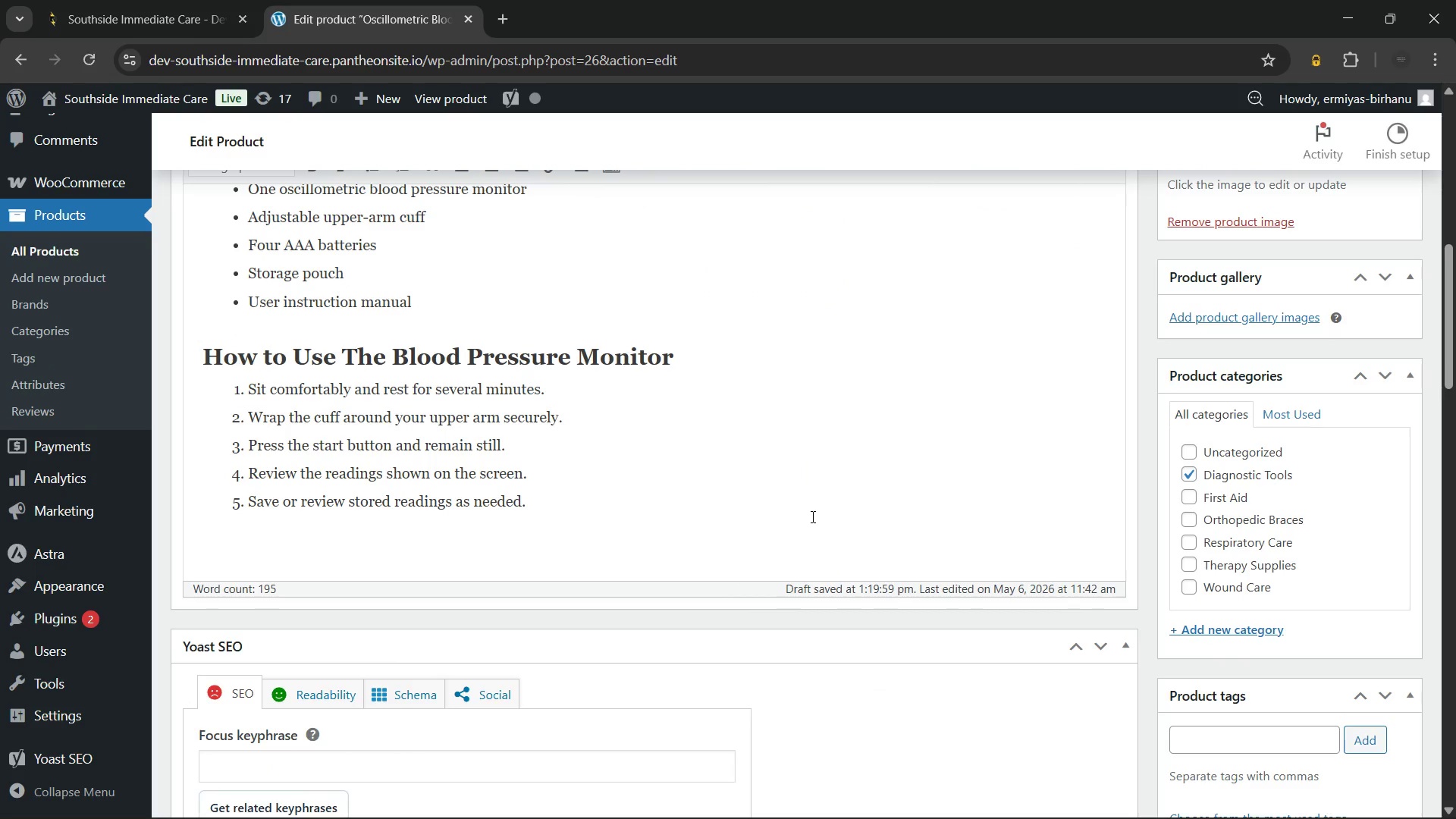 
wait(15.5)
 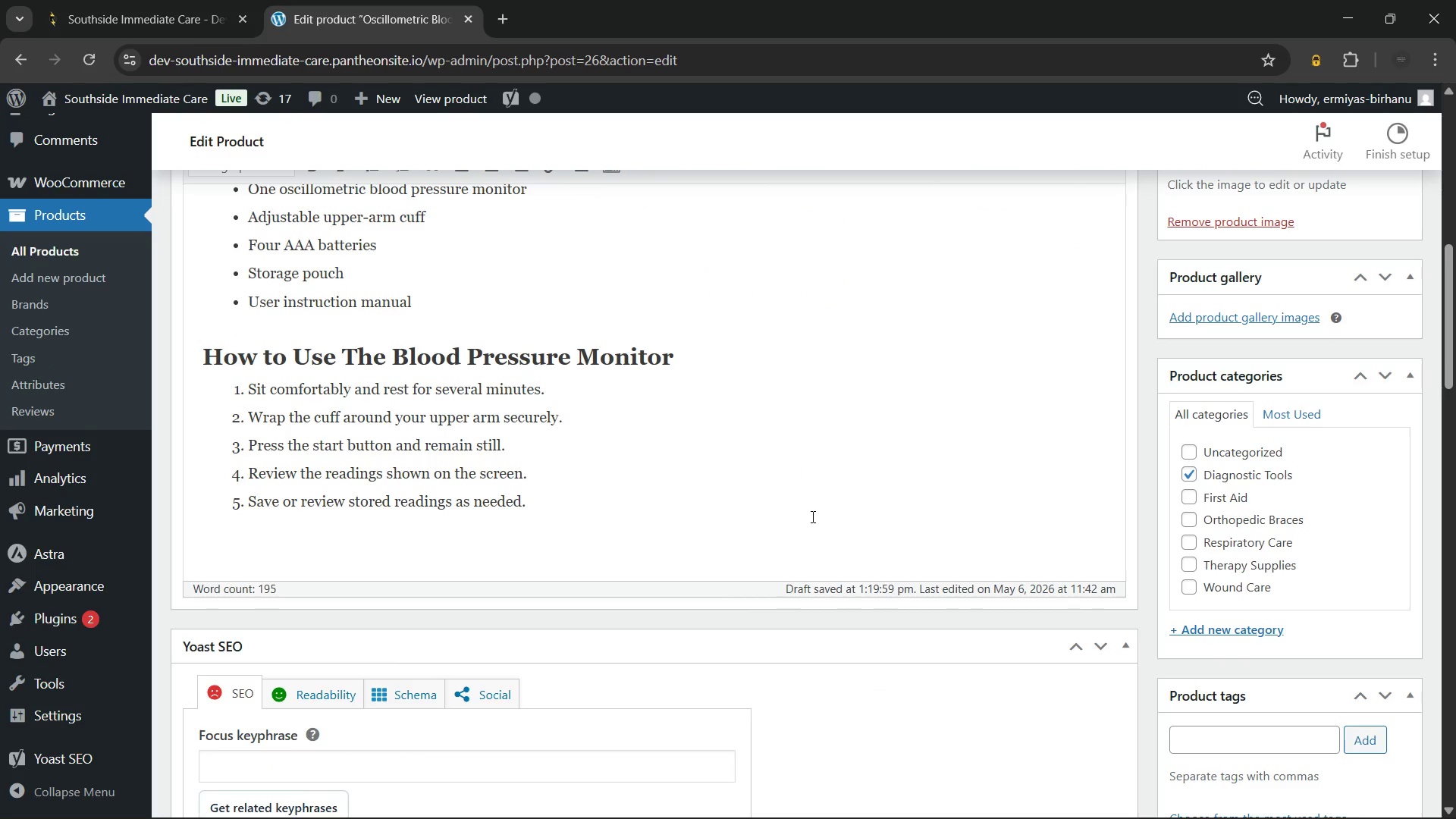 
left_click([322, 435])
 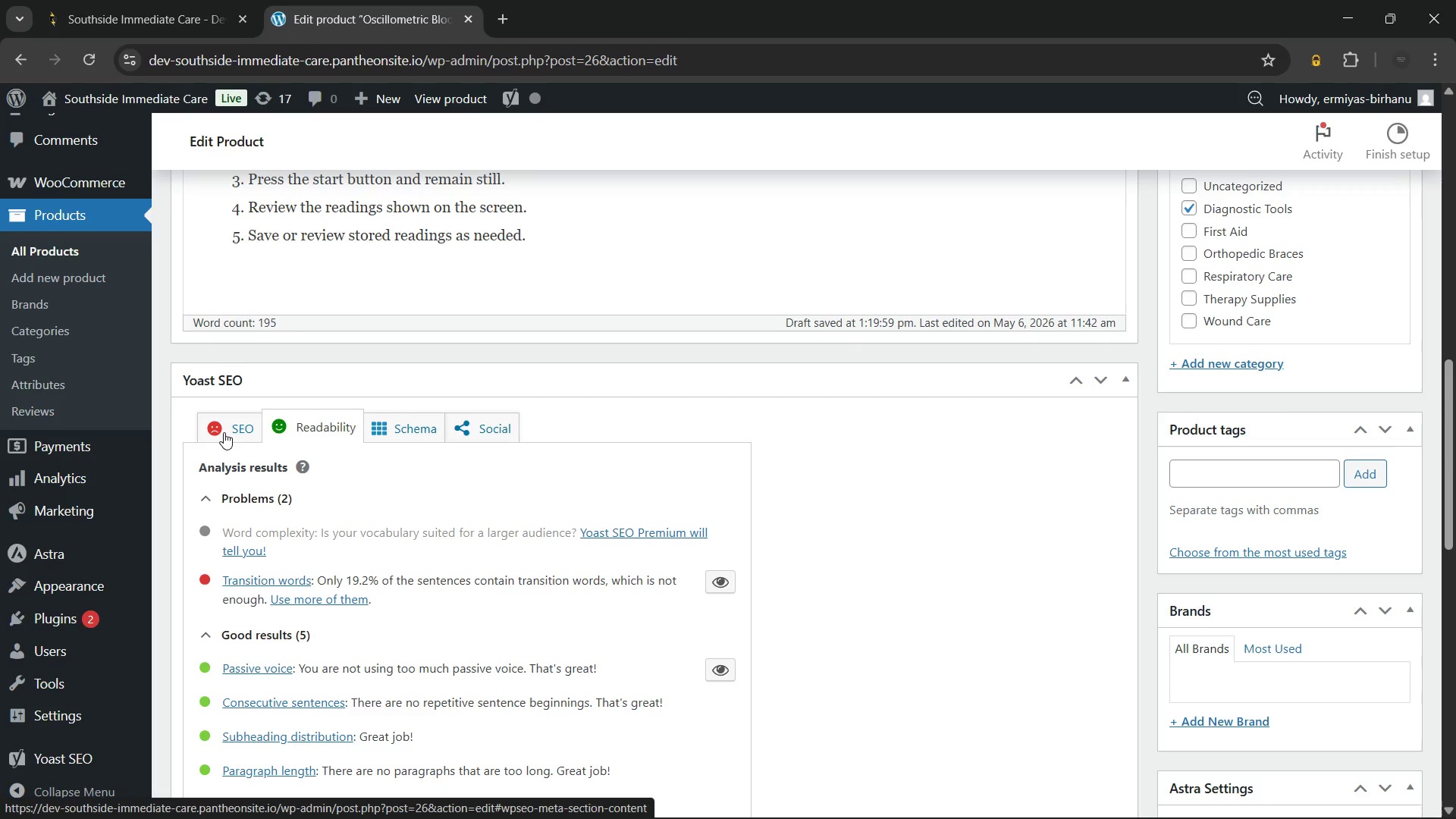 
left_click([224, 432])
 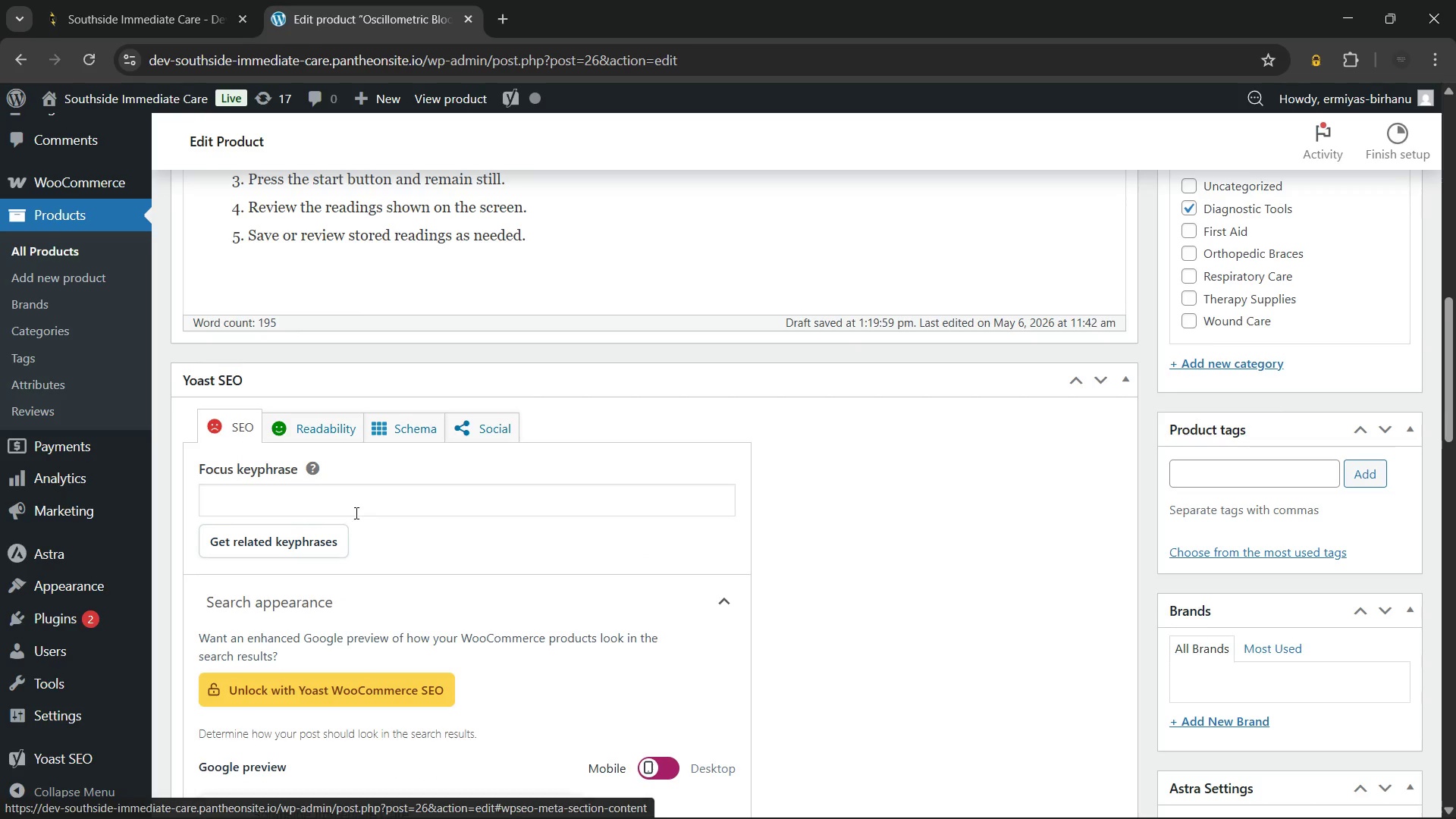 
left_click([355, 513])
 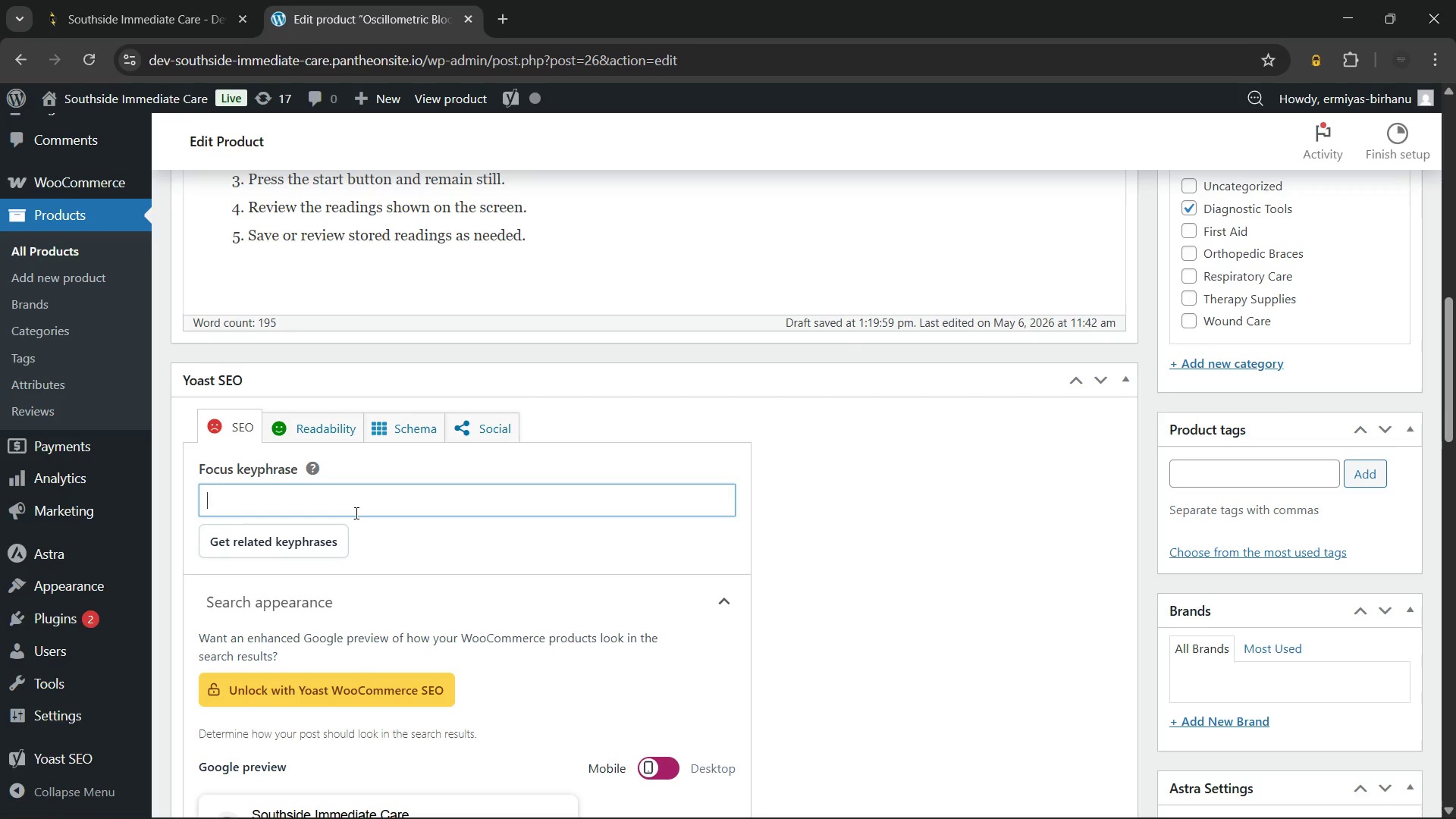 
wait(10.56)
 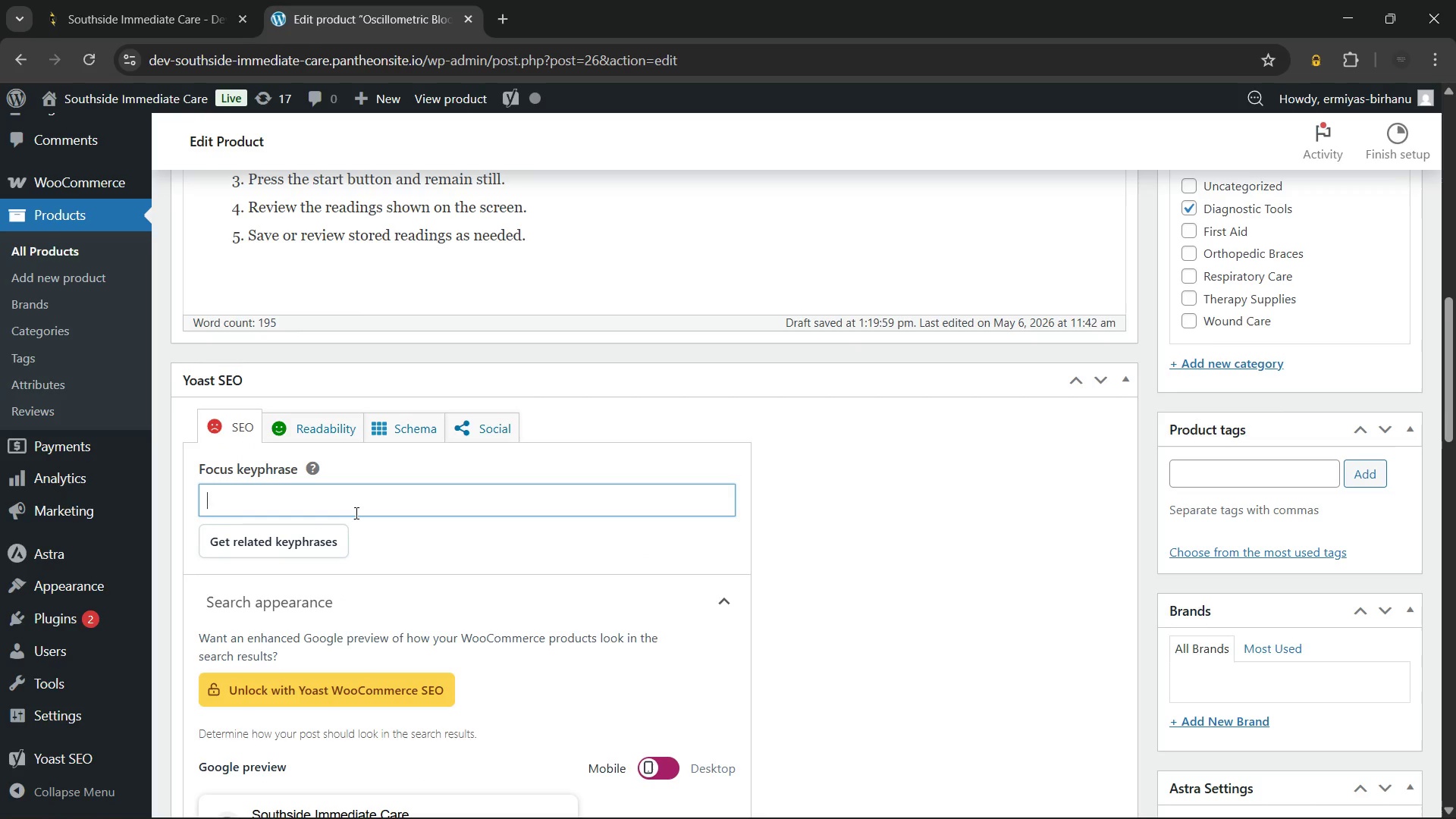 
type(Oscillometric blood pressure monitor)
 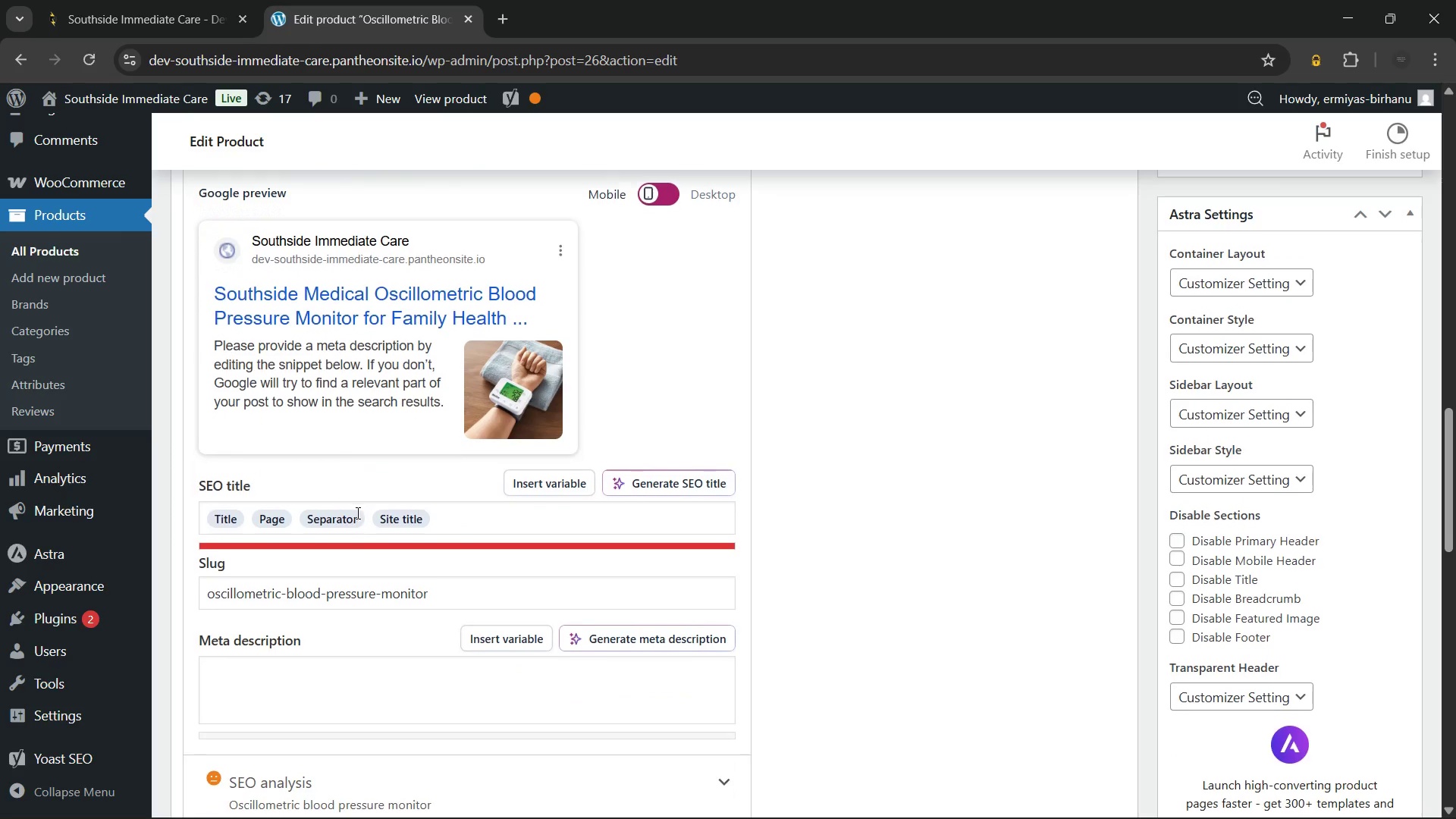 
left_click([461, 522])
 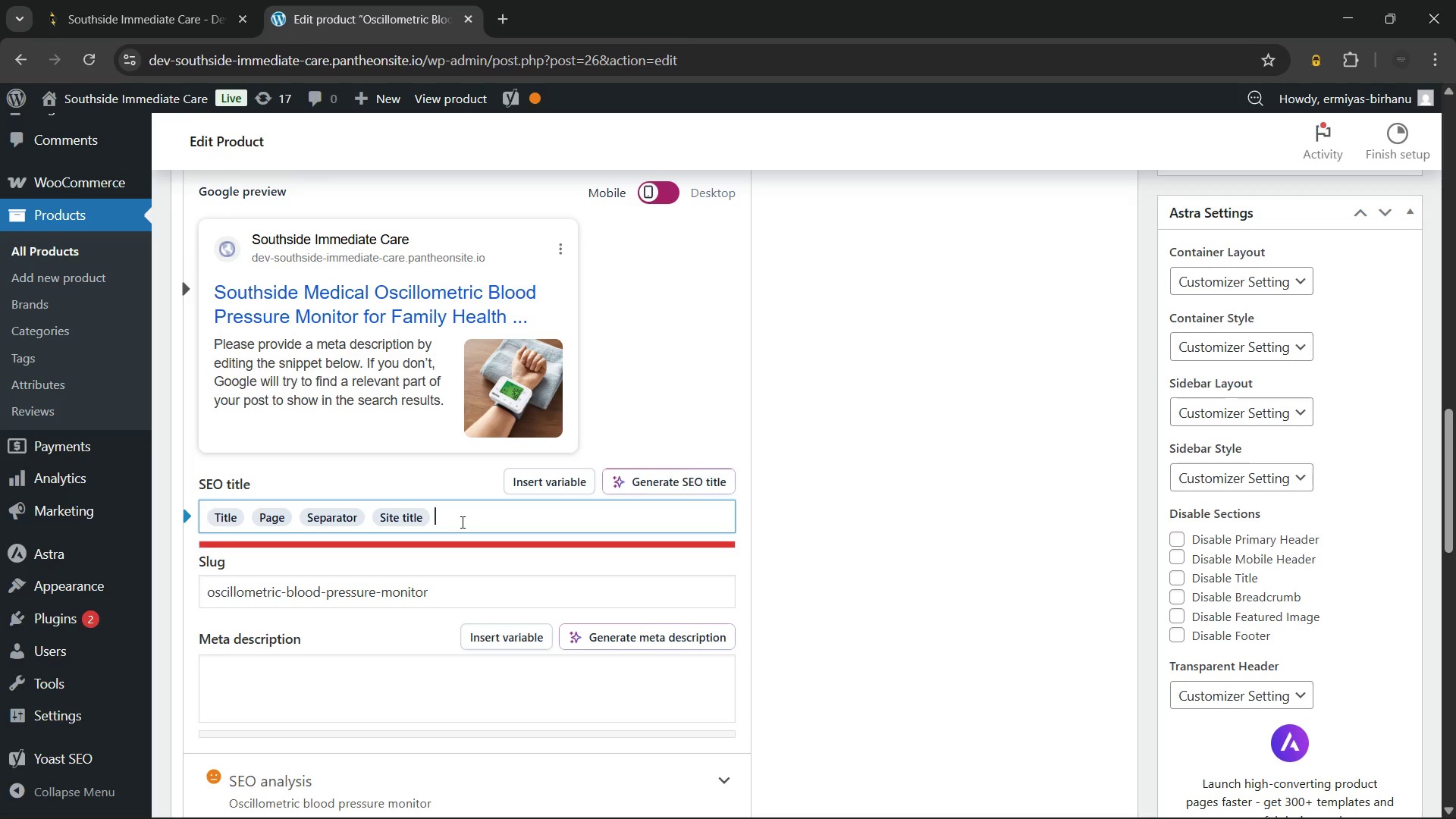 
wait(171.61)
 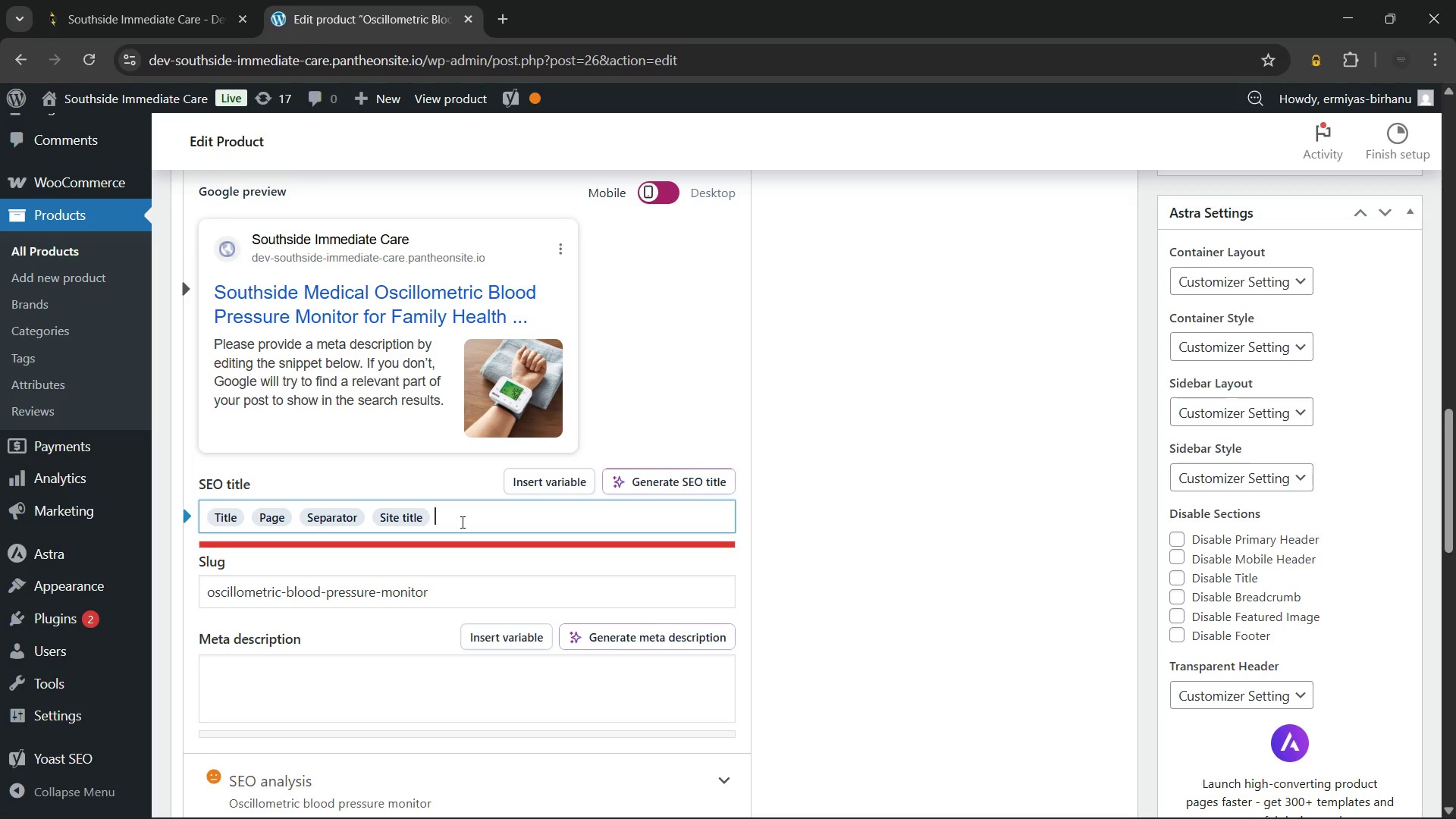 
key(Backspace)
 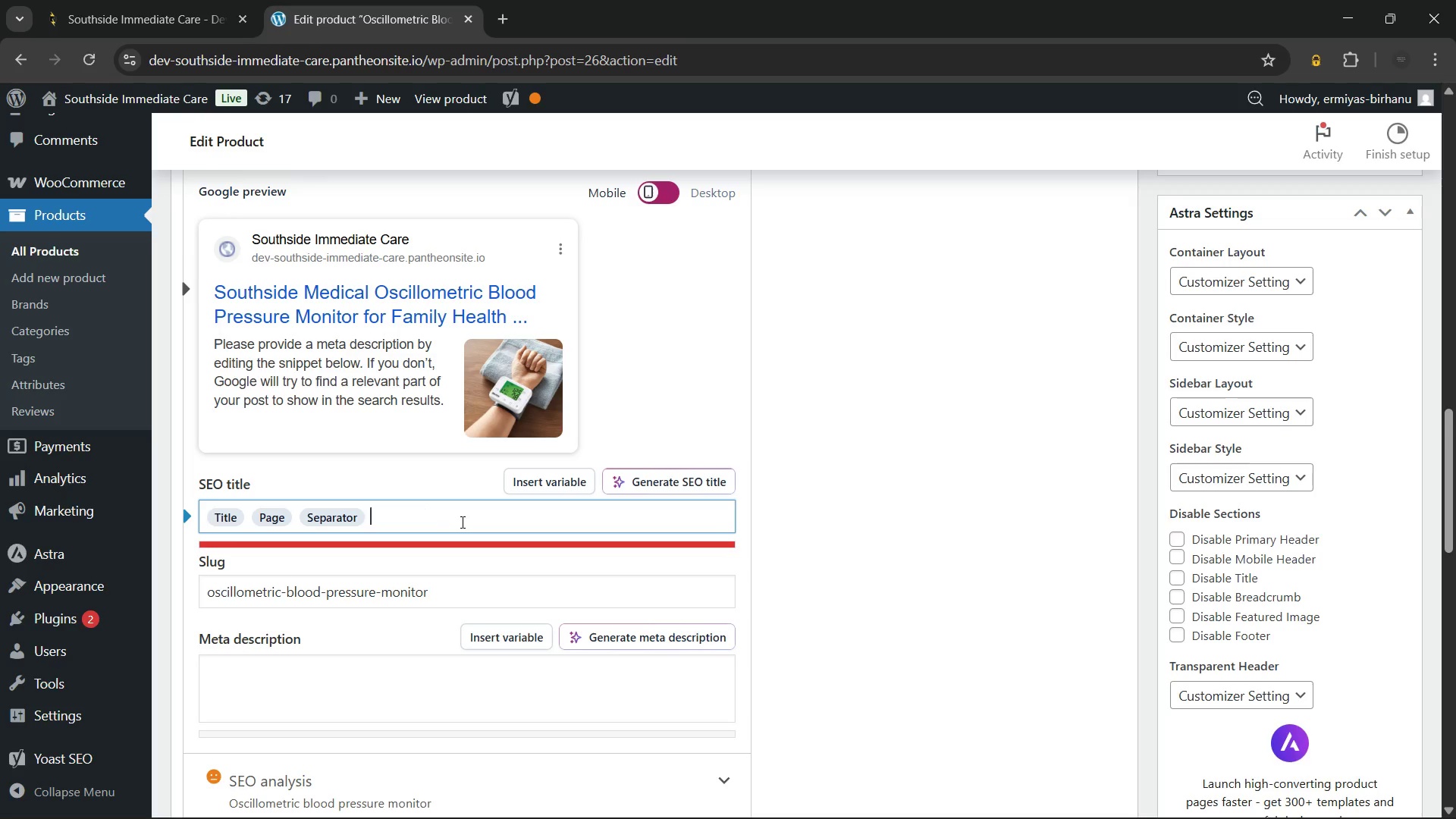 
key(Backspace)
 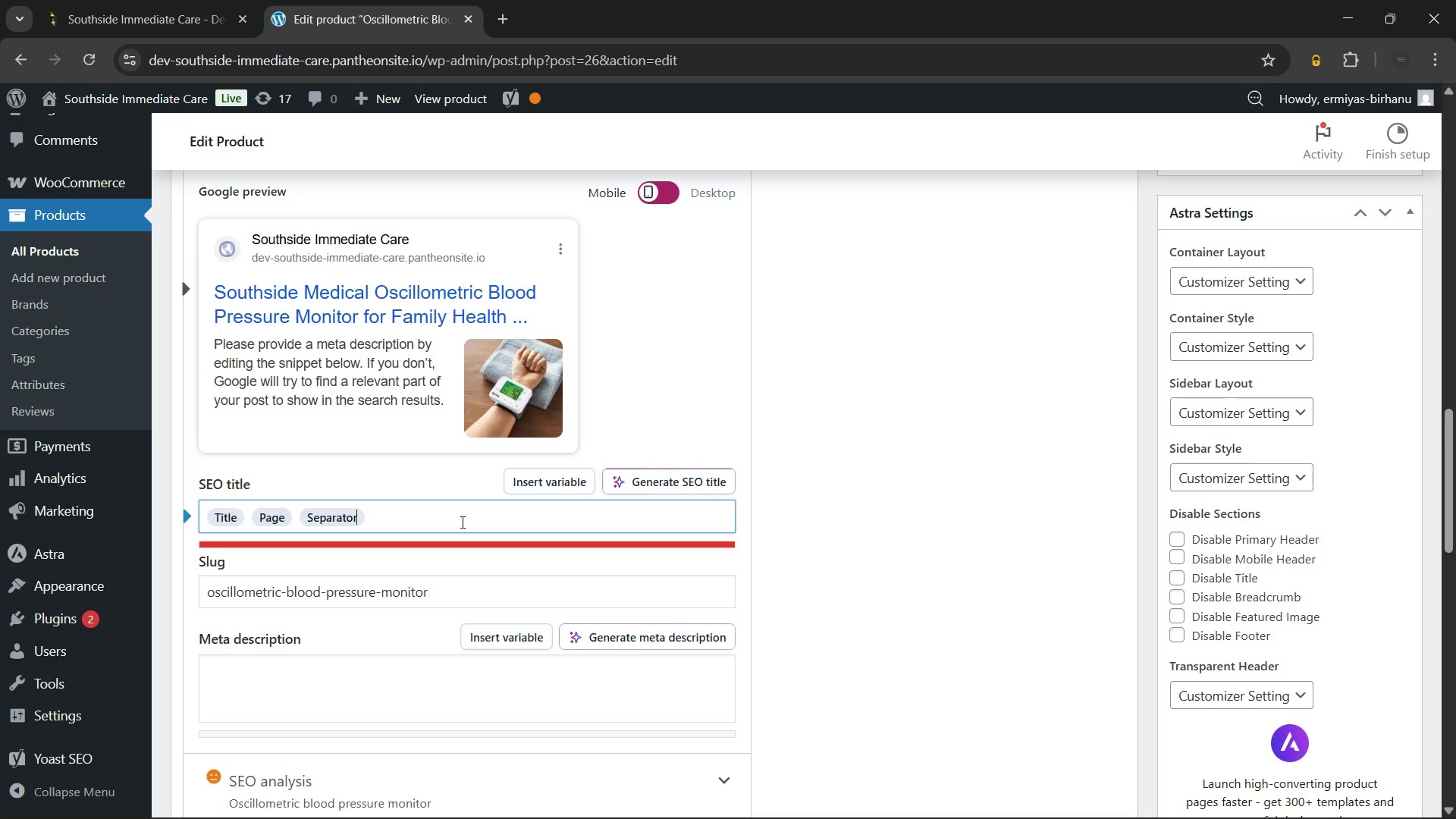 
key(Backspace)
 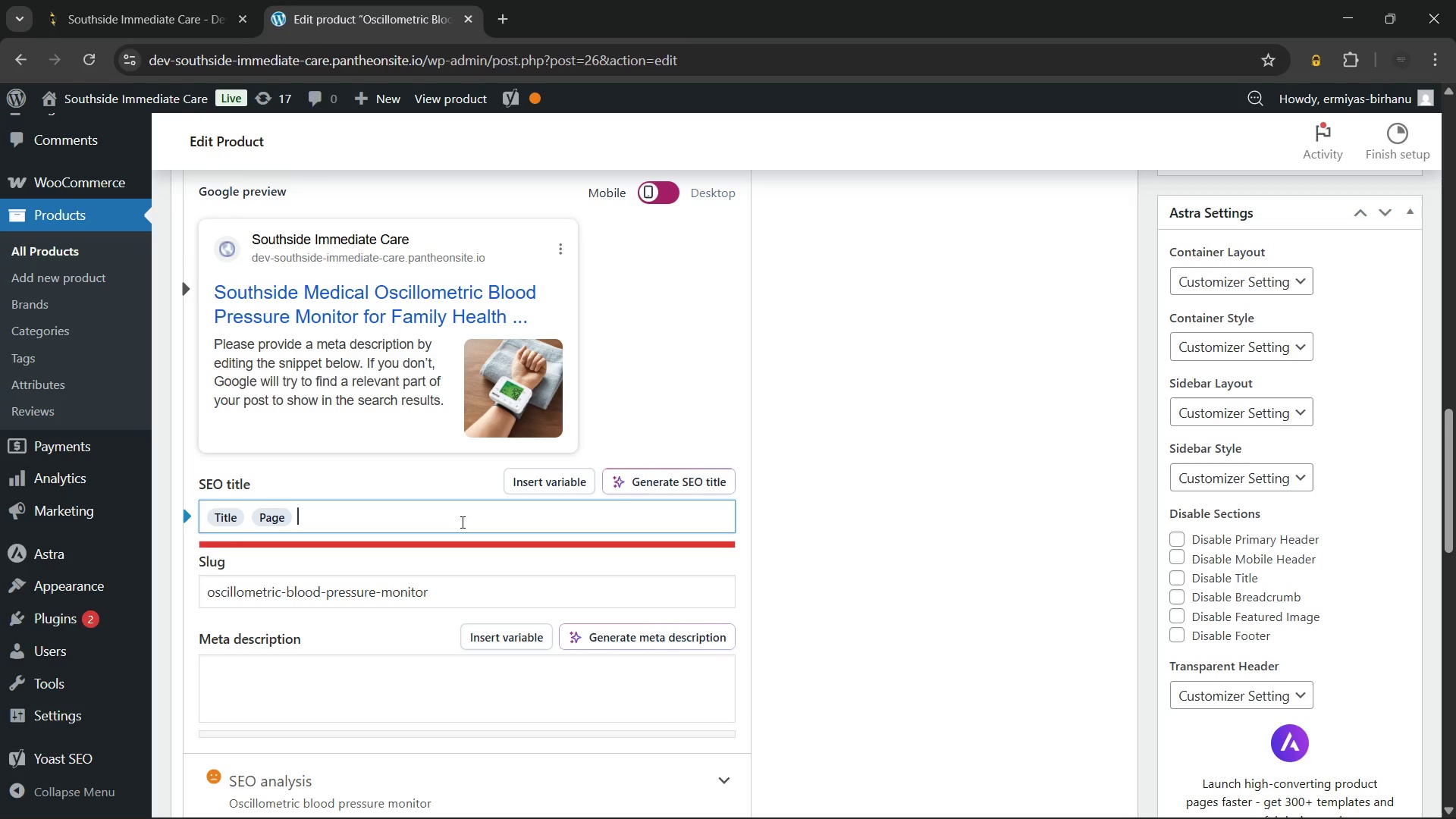 
key(Backspace)
 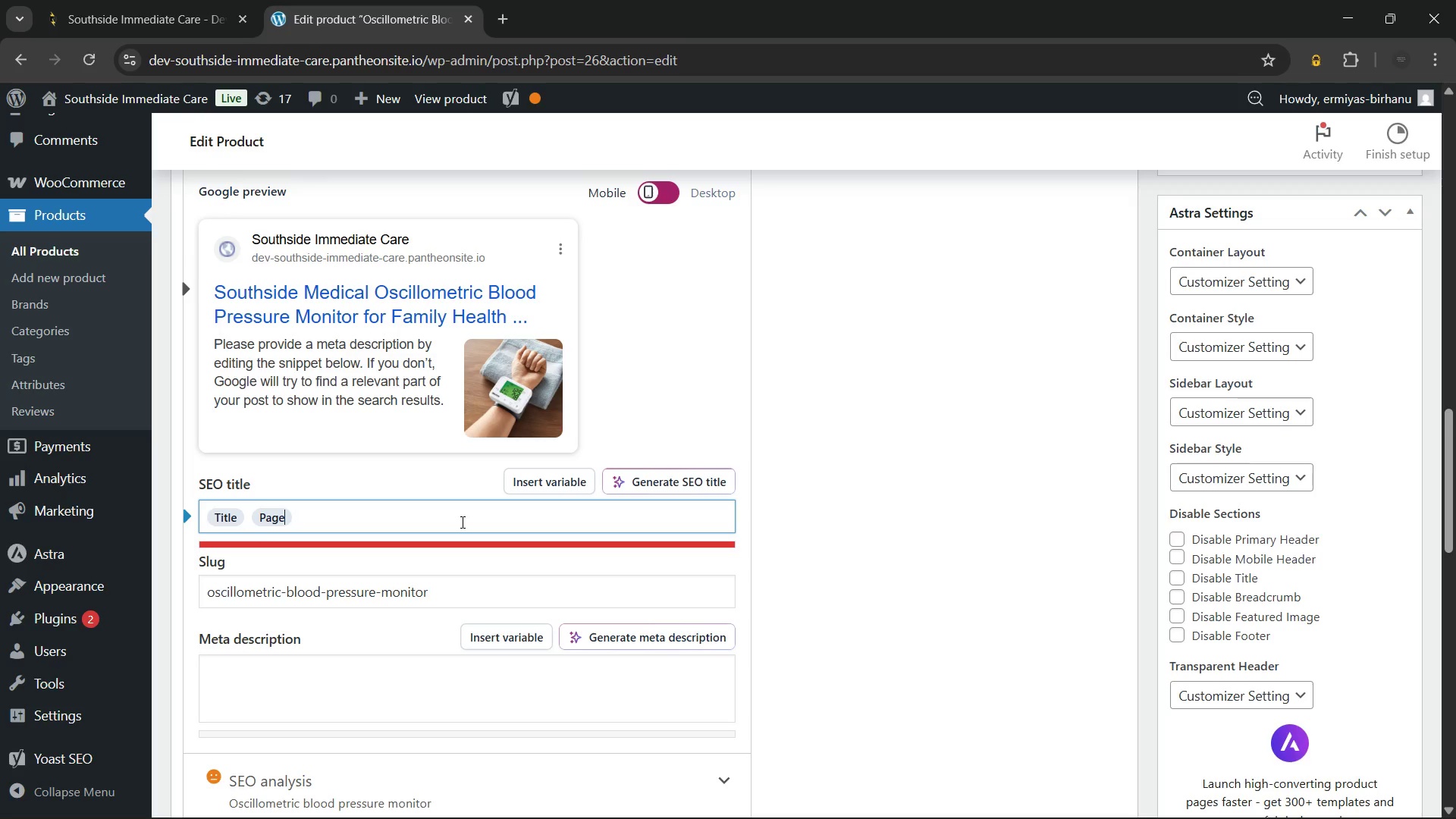 
key(Backspace)
 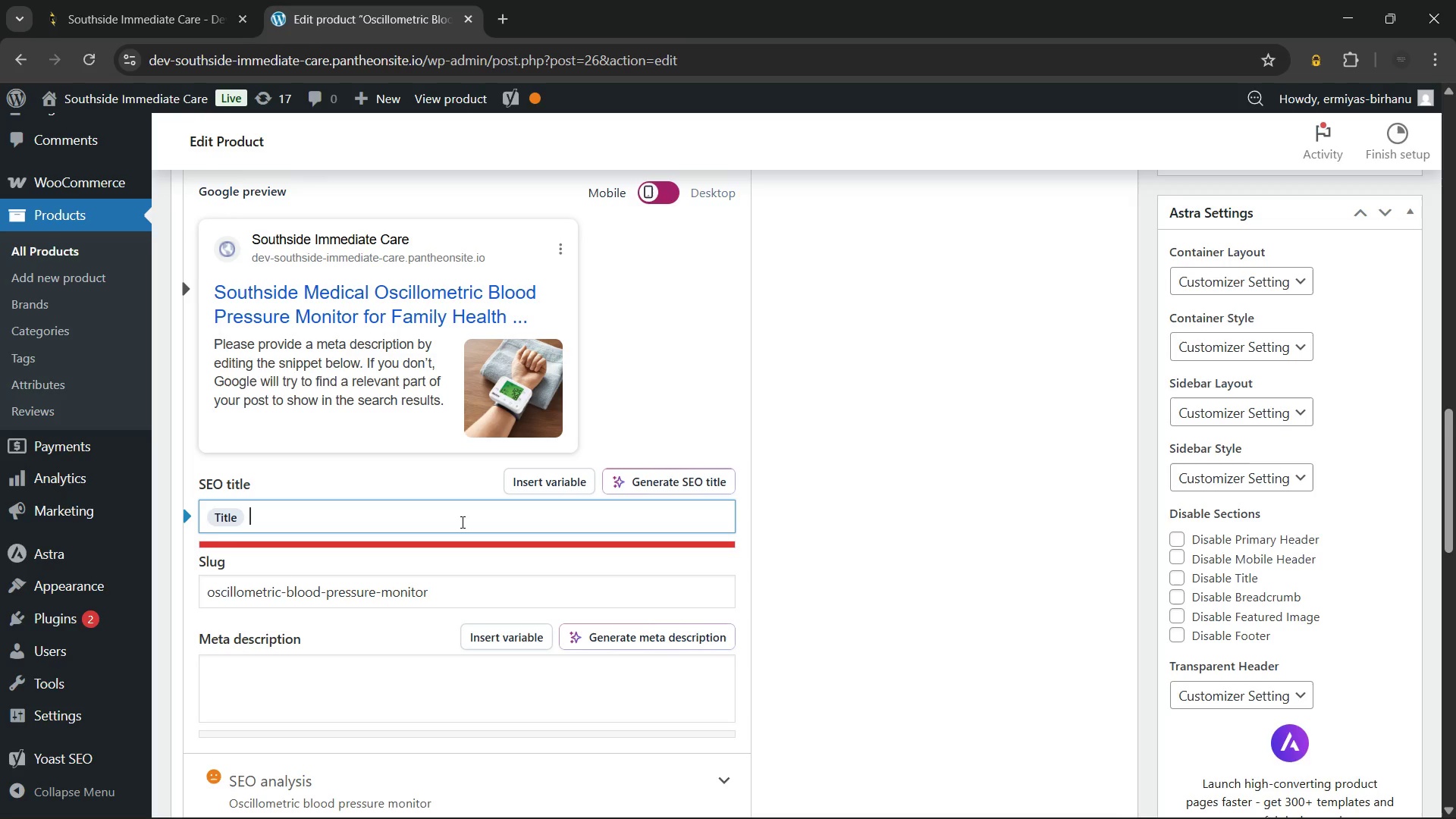 
key(Backspace)
 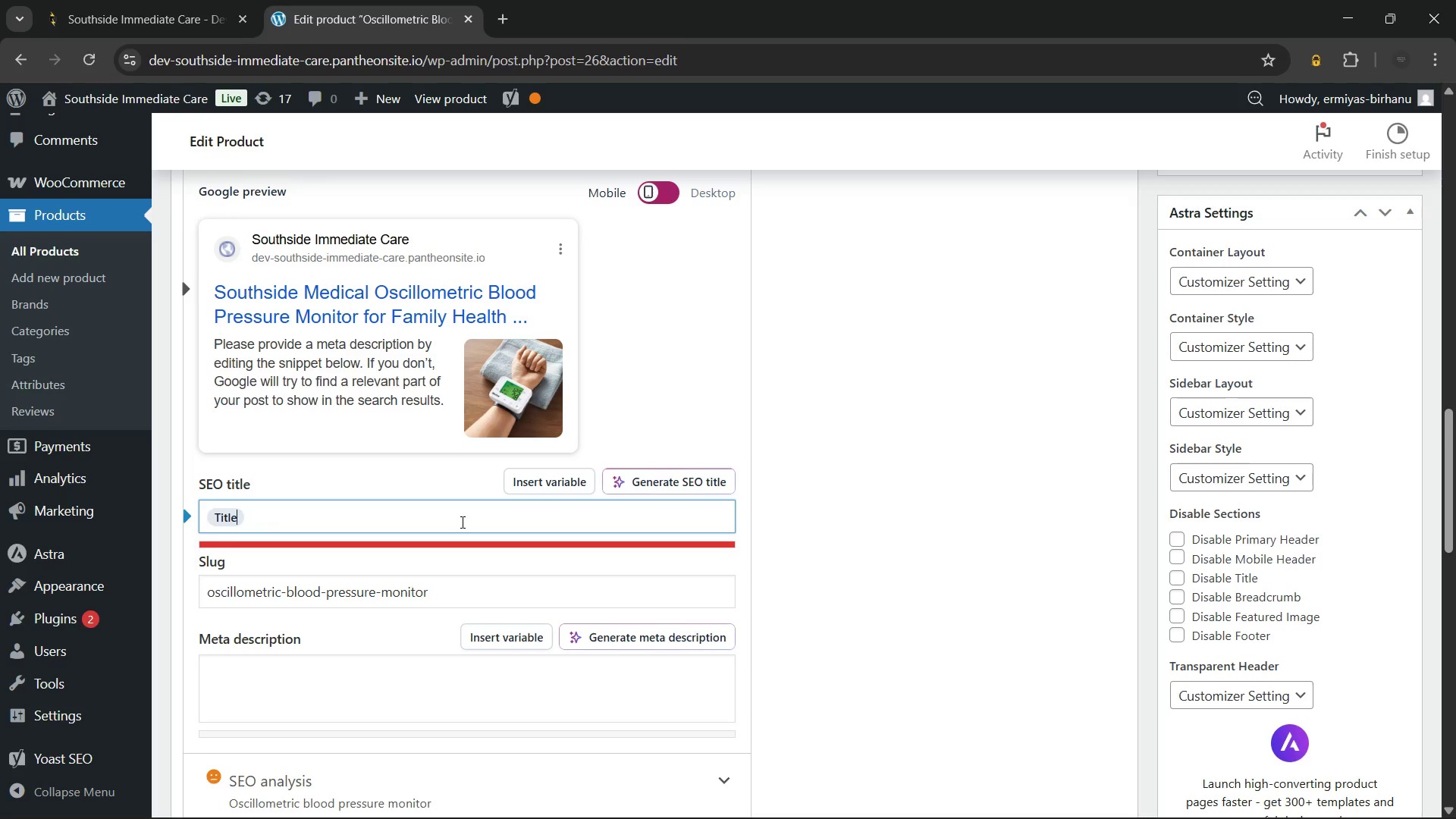 
key(Backspace)
 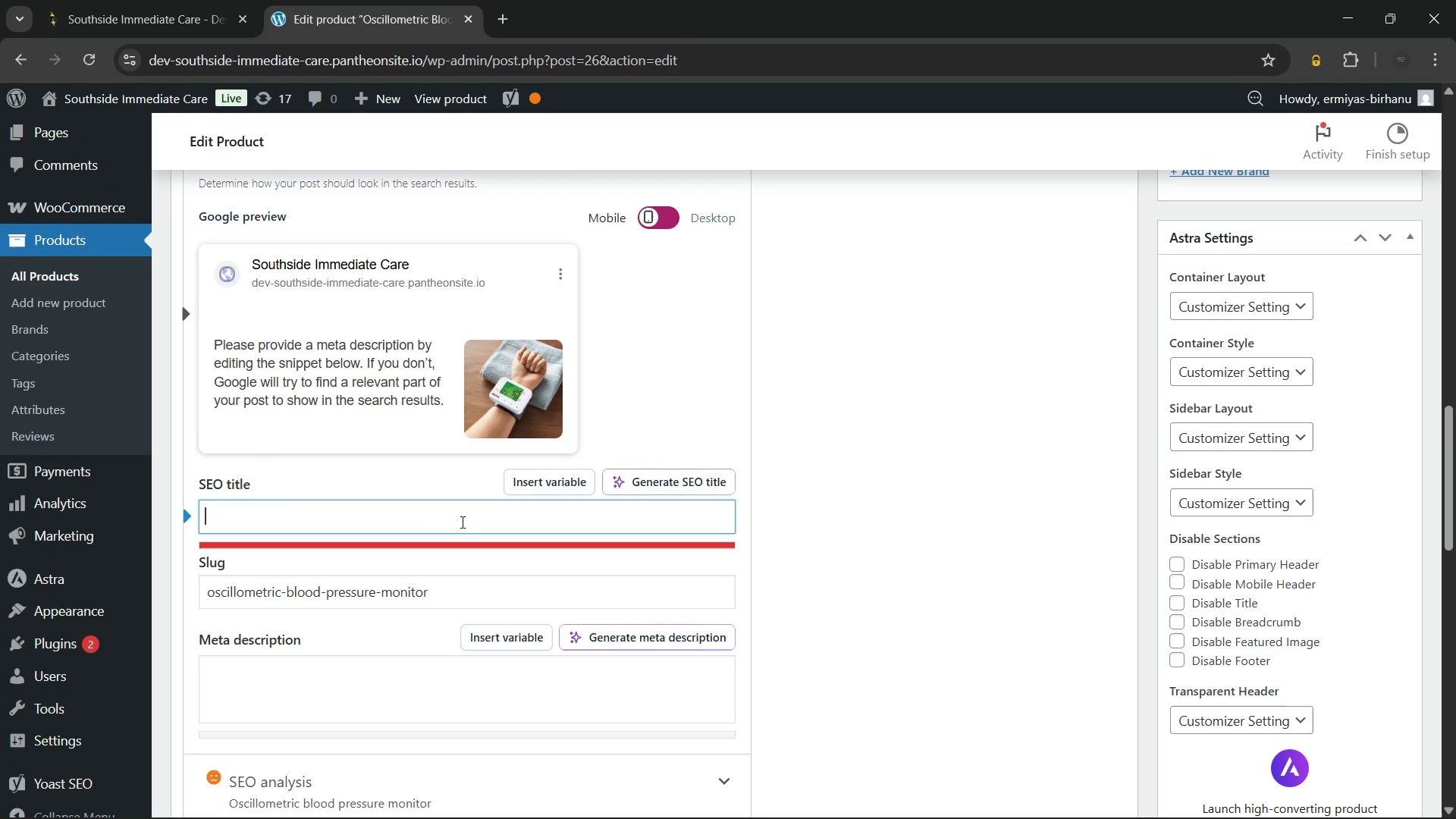 
key(Backspace)
 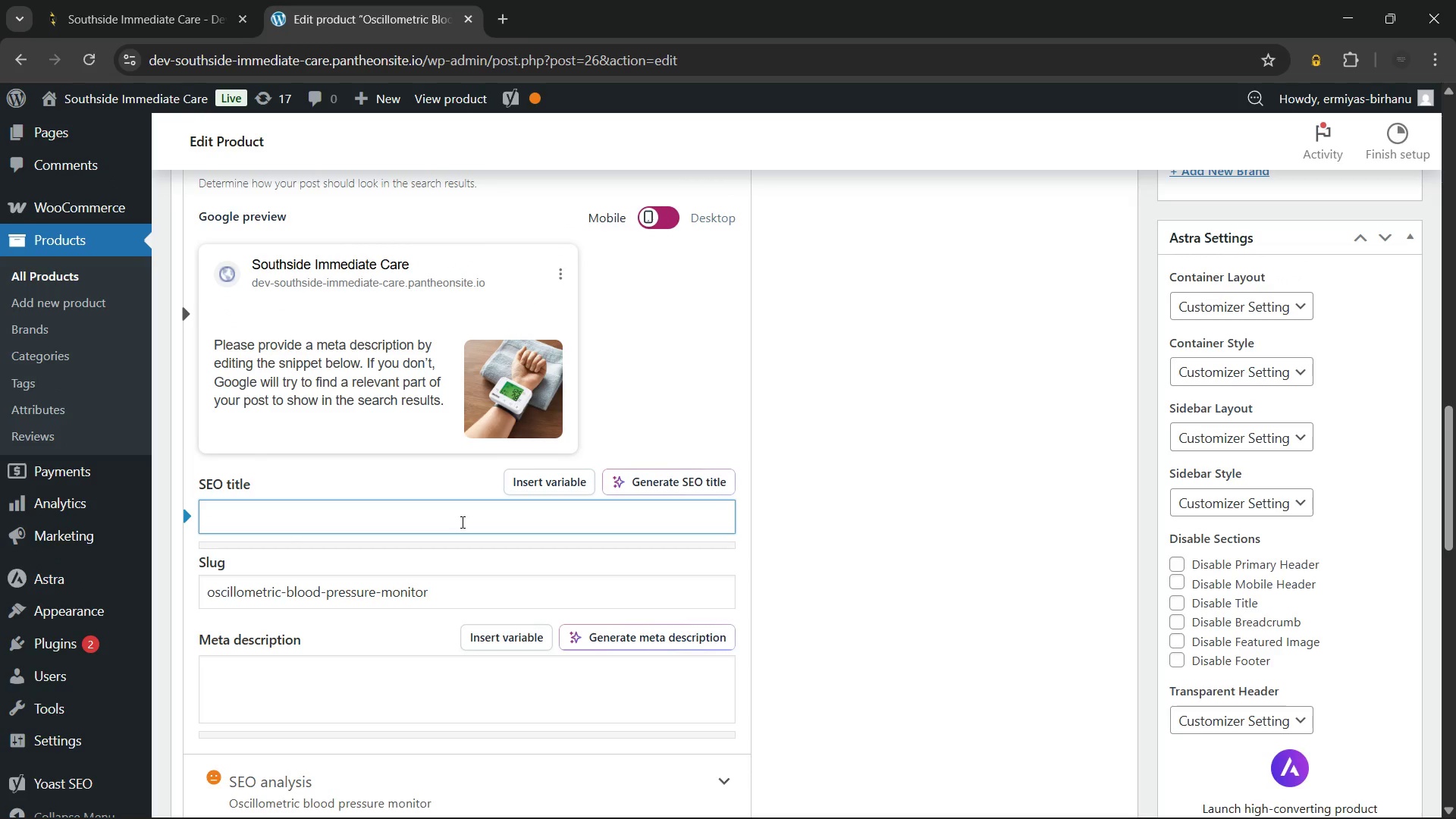 
type(Oscillometric Blood Pressure Monitor | Southside Medical)
 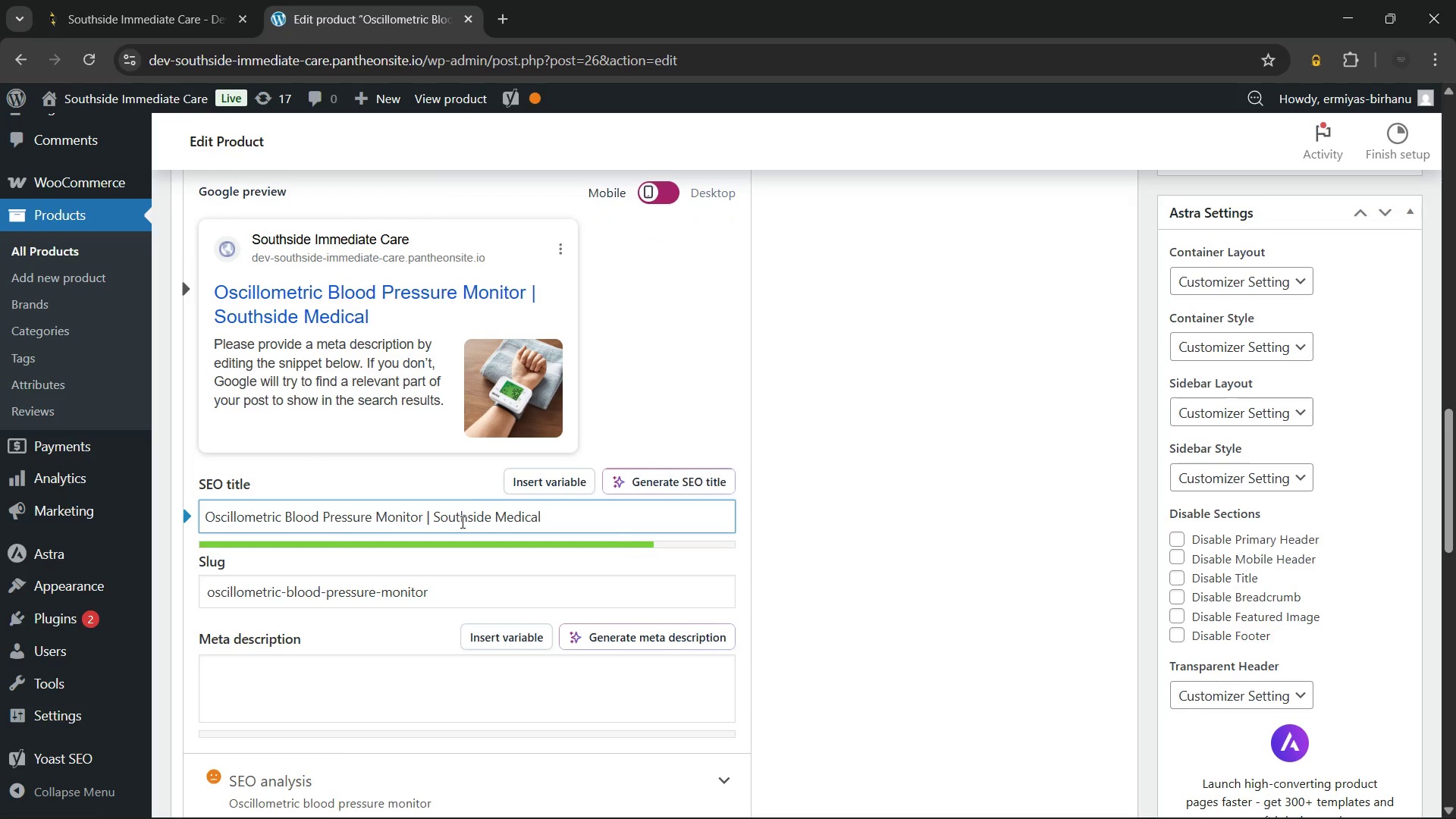 
left_click([841, 479])
 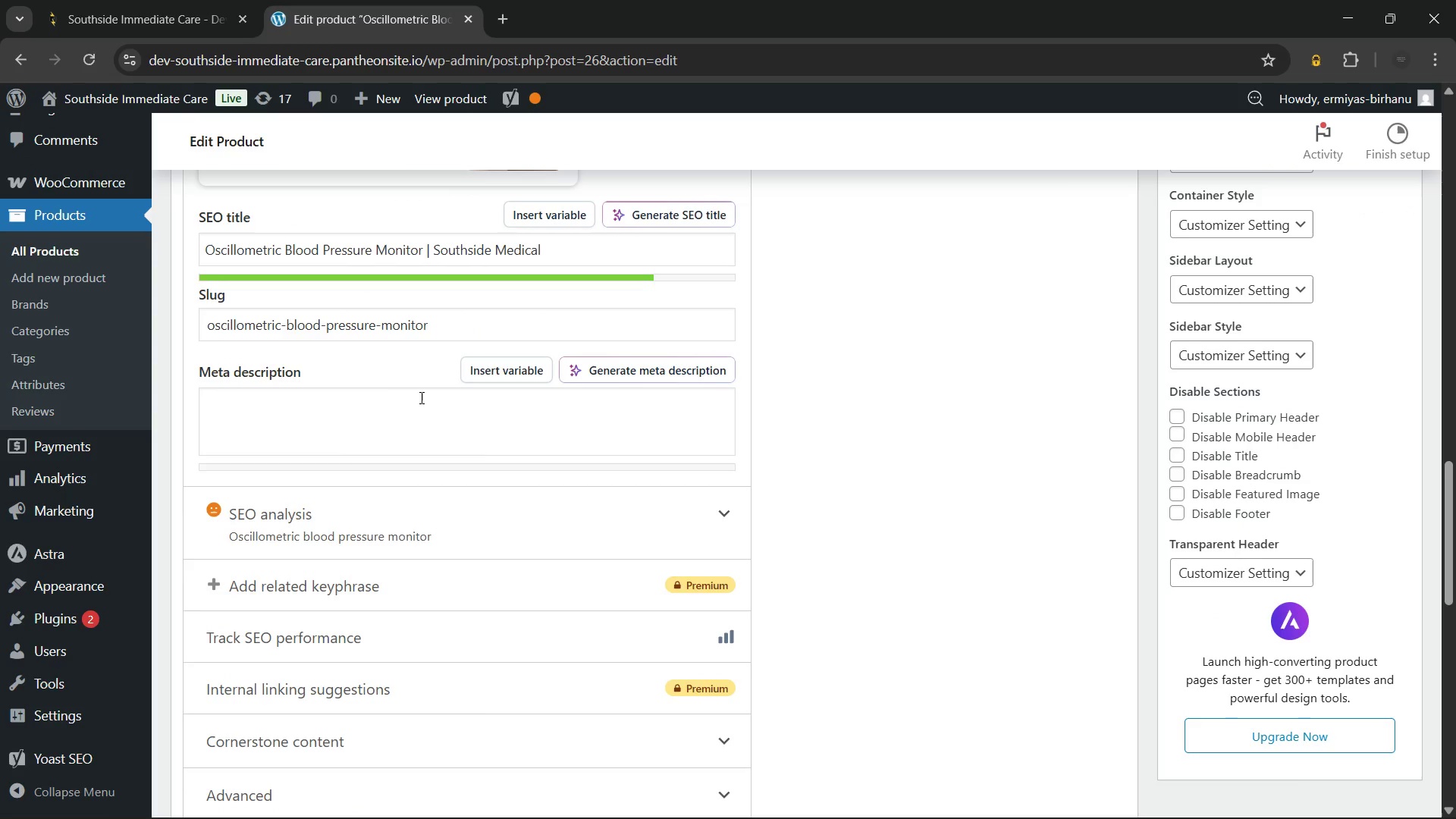 
left_click([420, 397])
 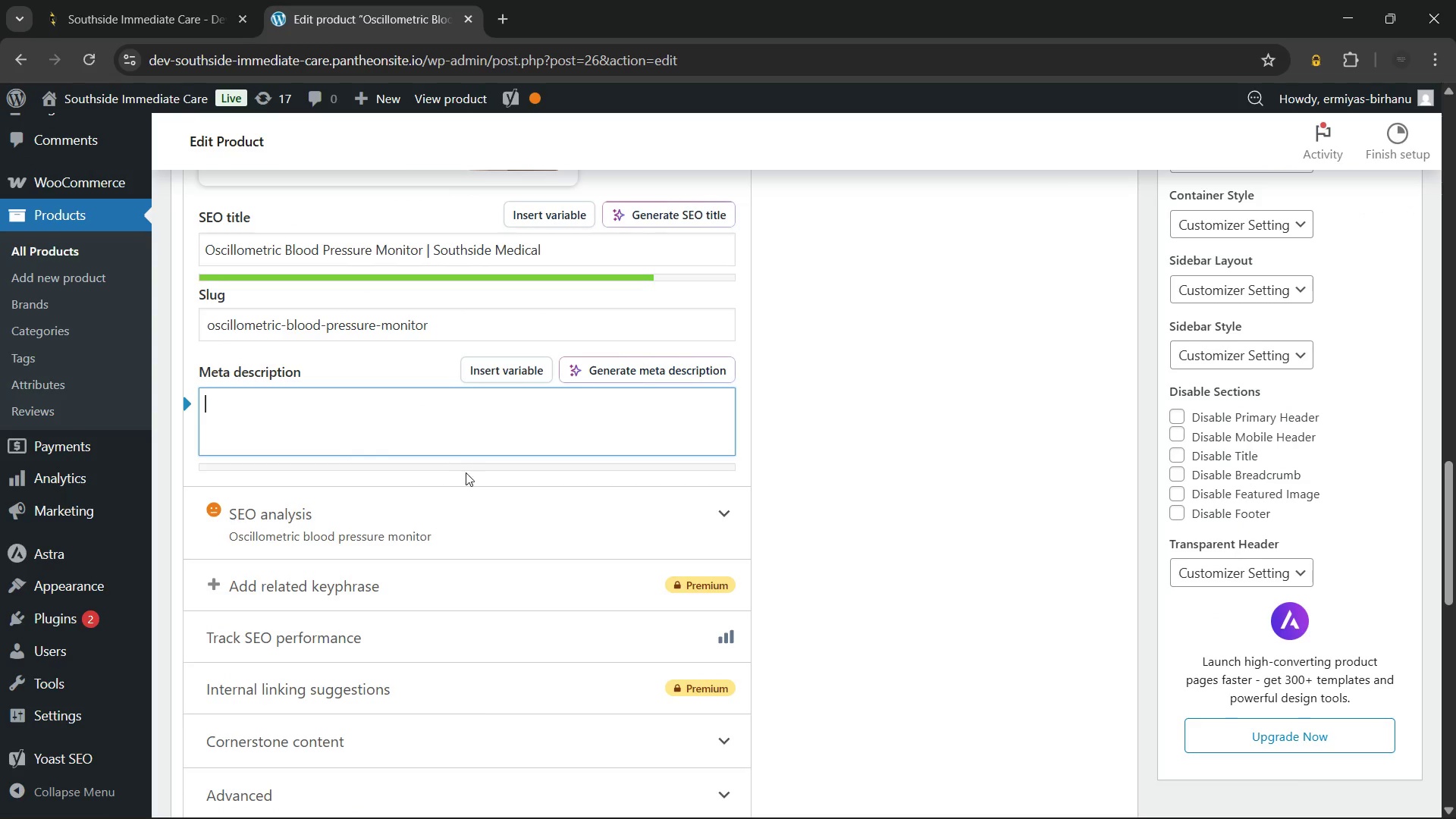 
left_click([488, 508])
 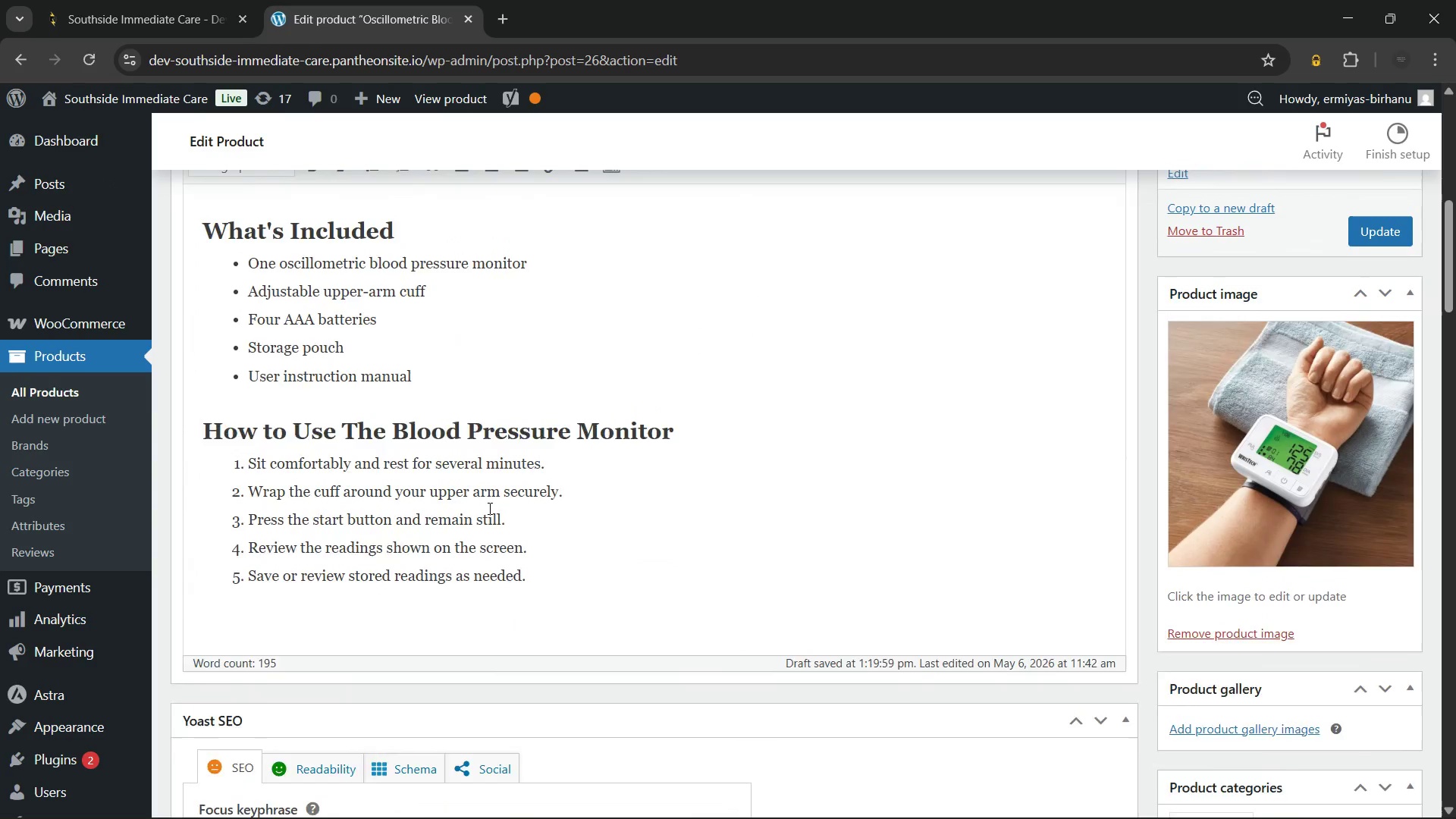 
wait(9.03)
 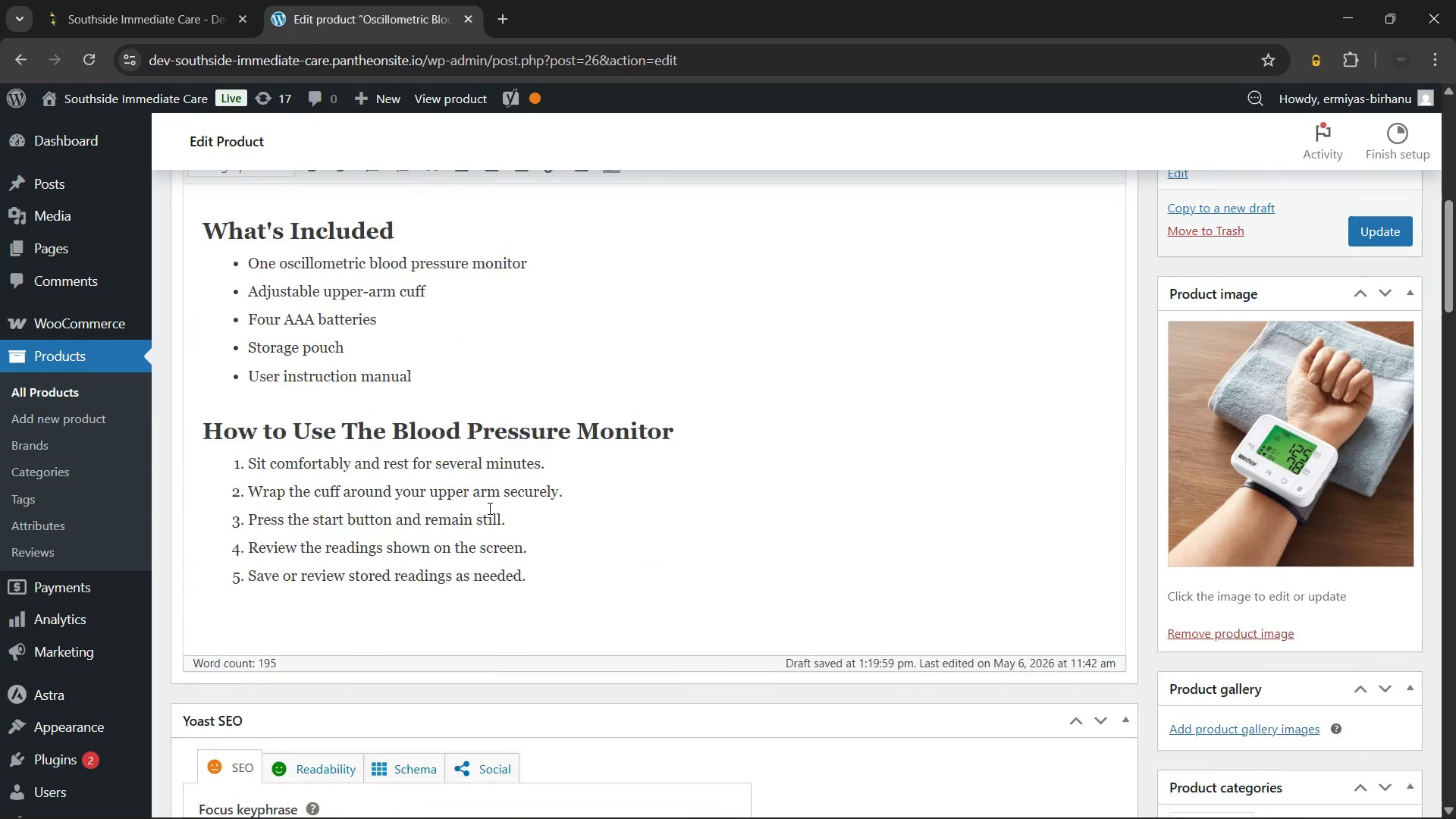 
left_click([369, 438])
 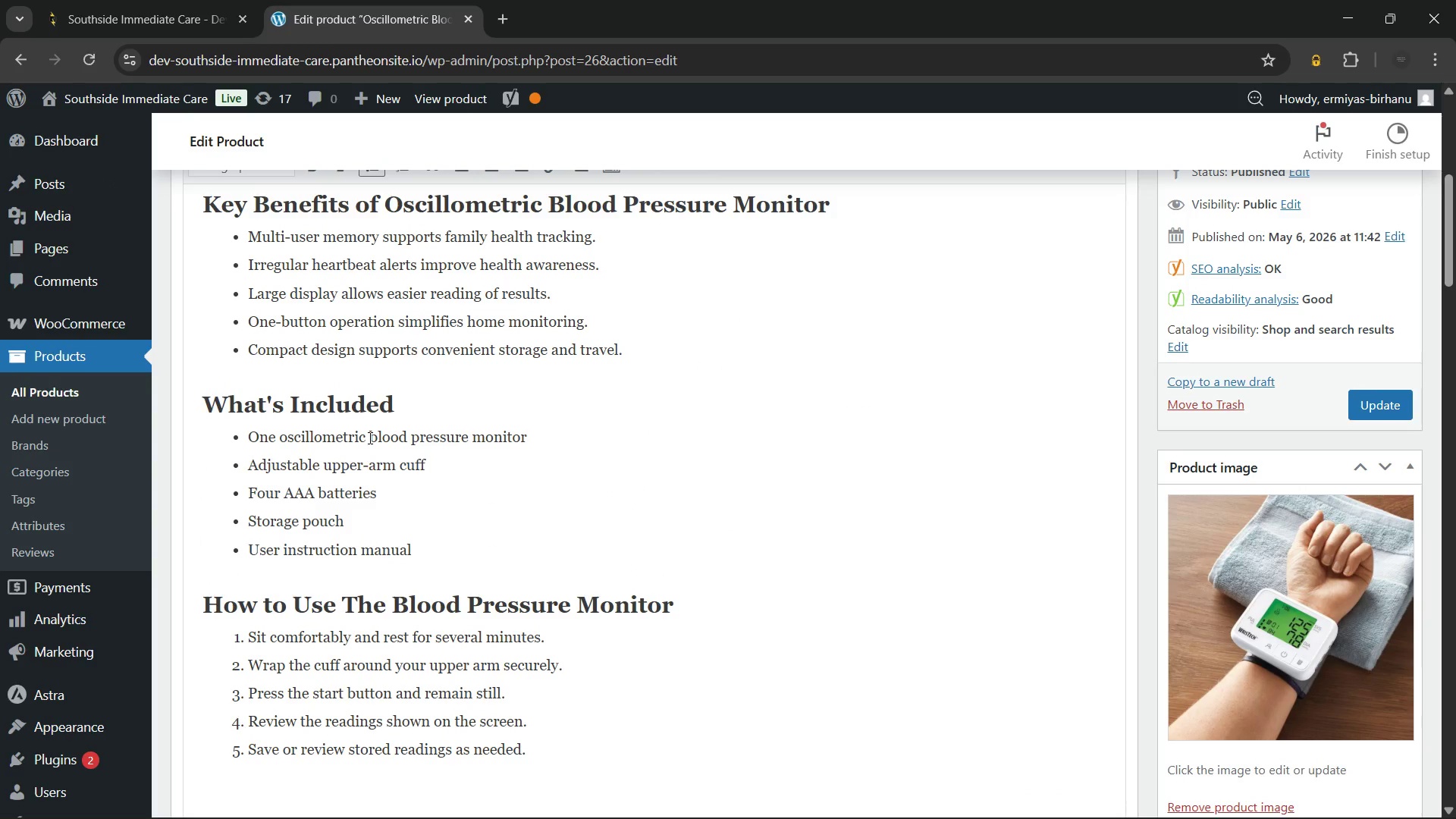 
key(Backspace)
 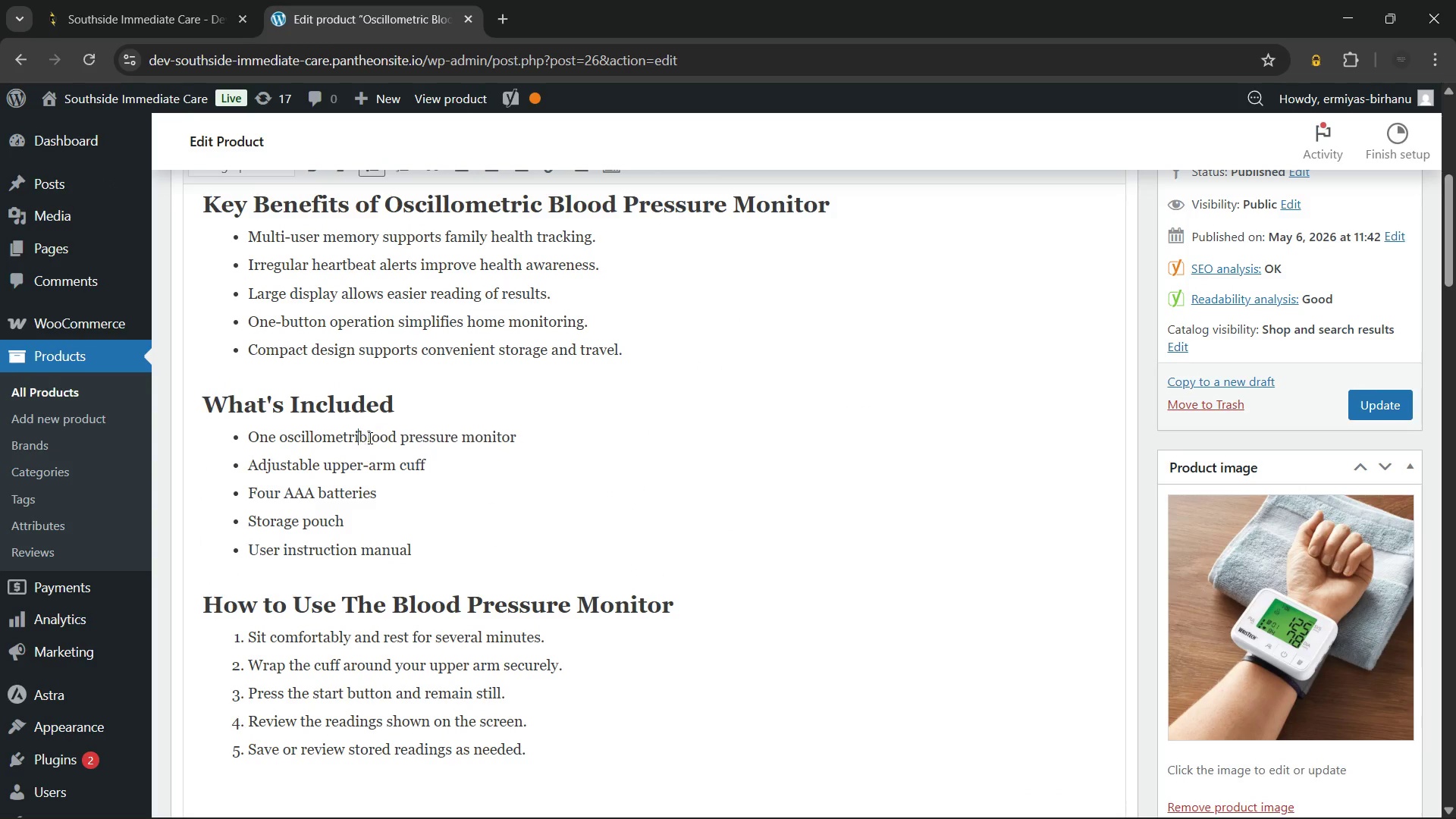 
key(Backspace)
 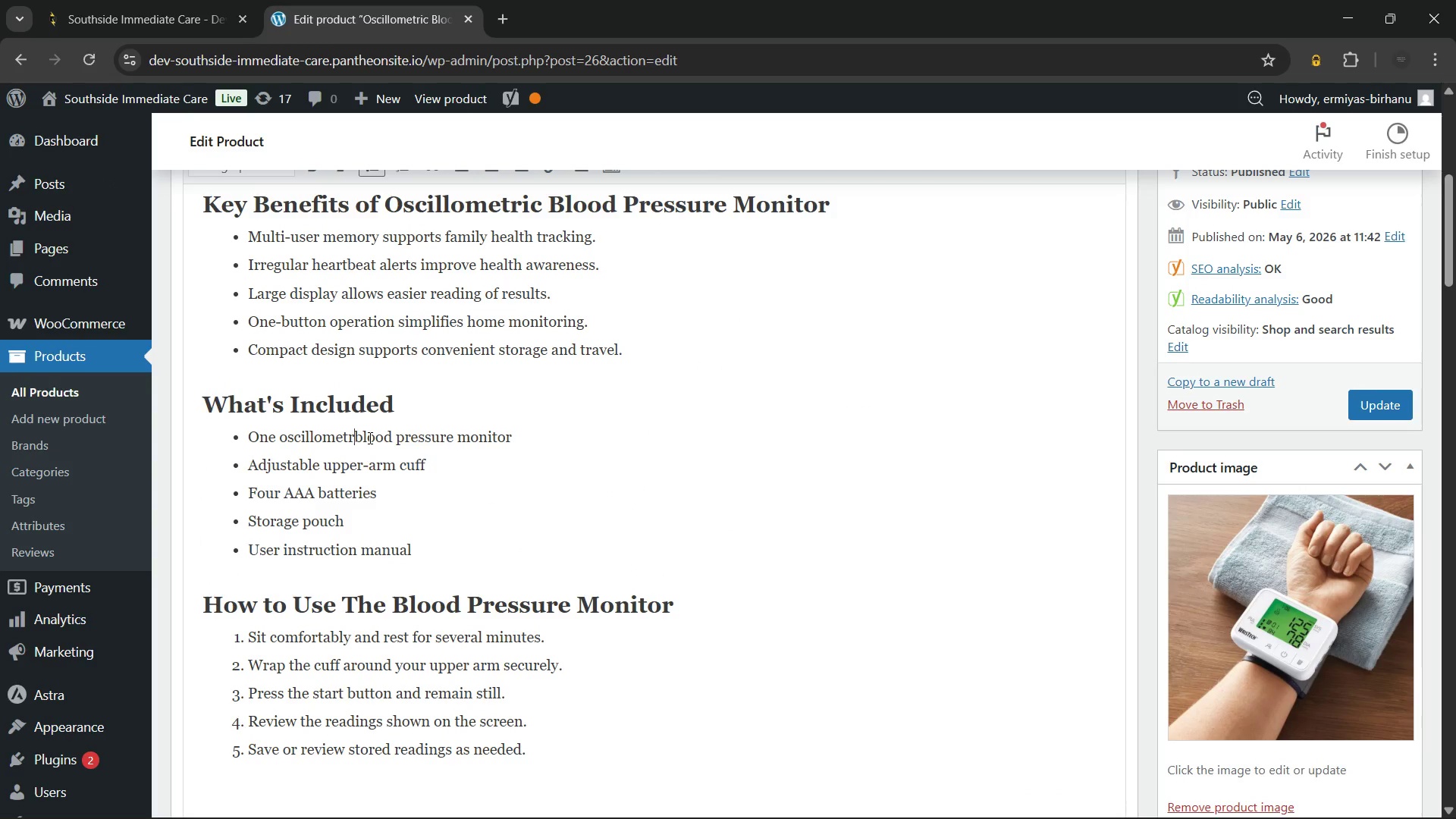 
key(Backspace)
 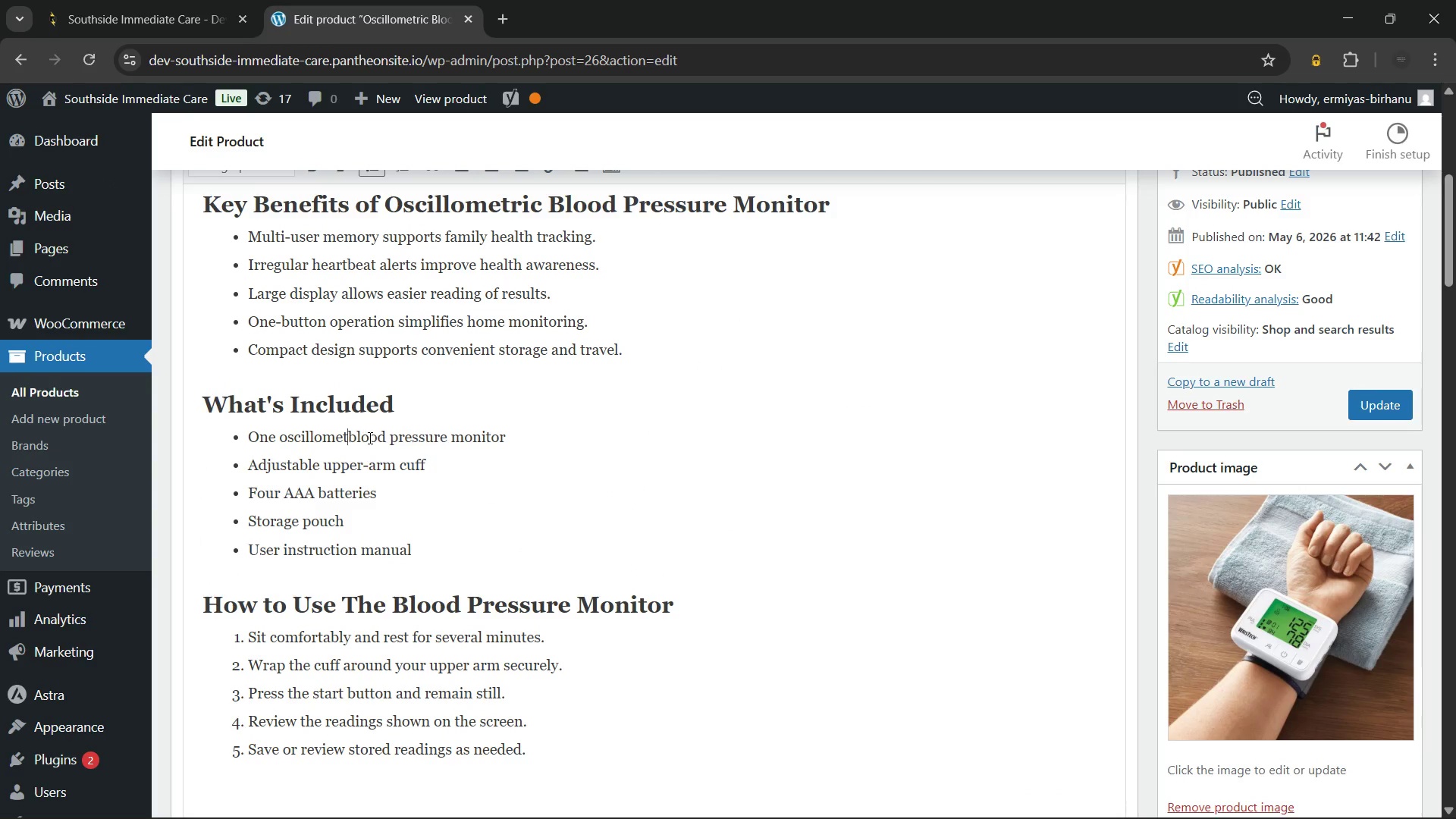 
key(Backspace)
 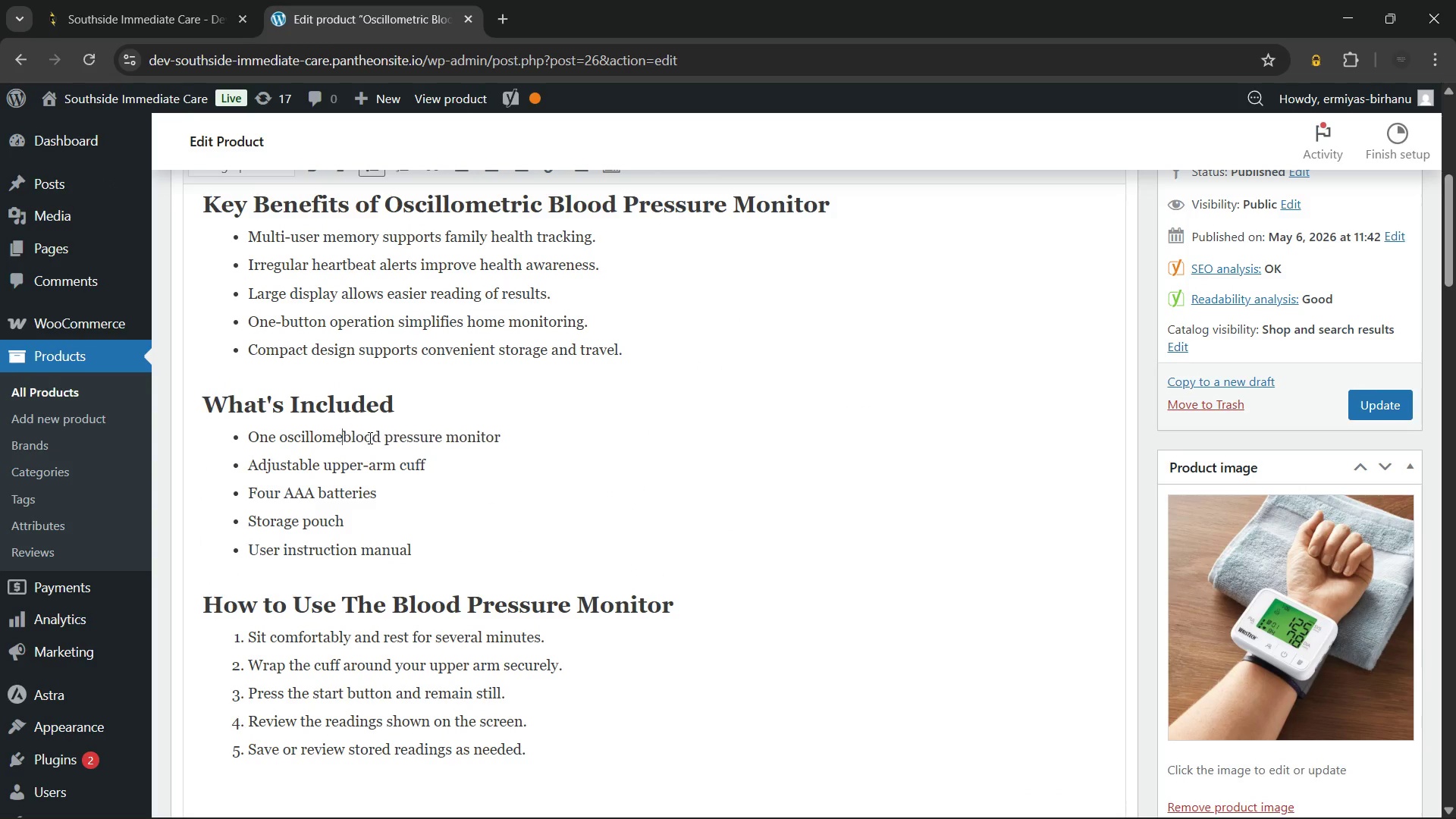 
key(Backspace)
 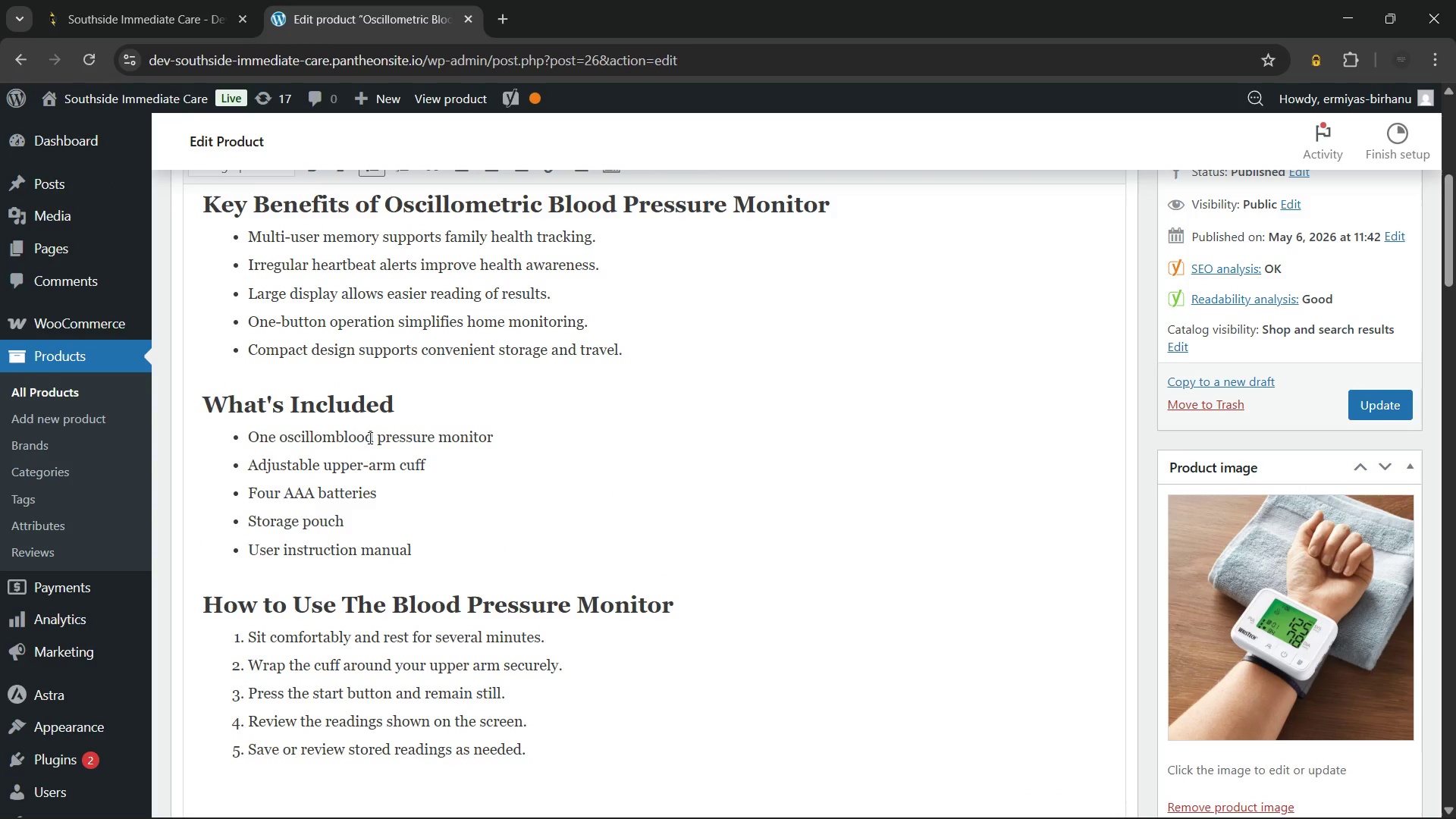 
key(Backspace)
 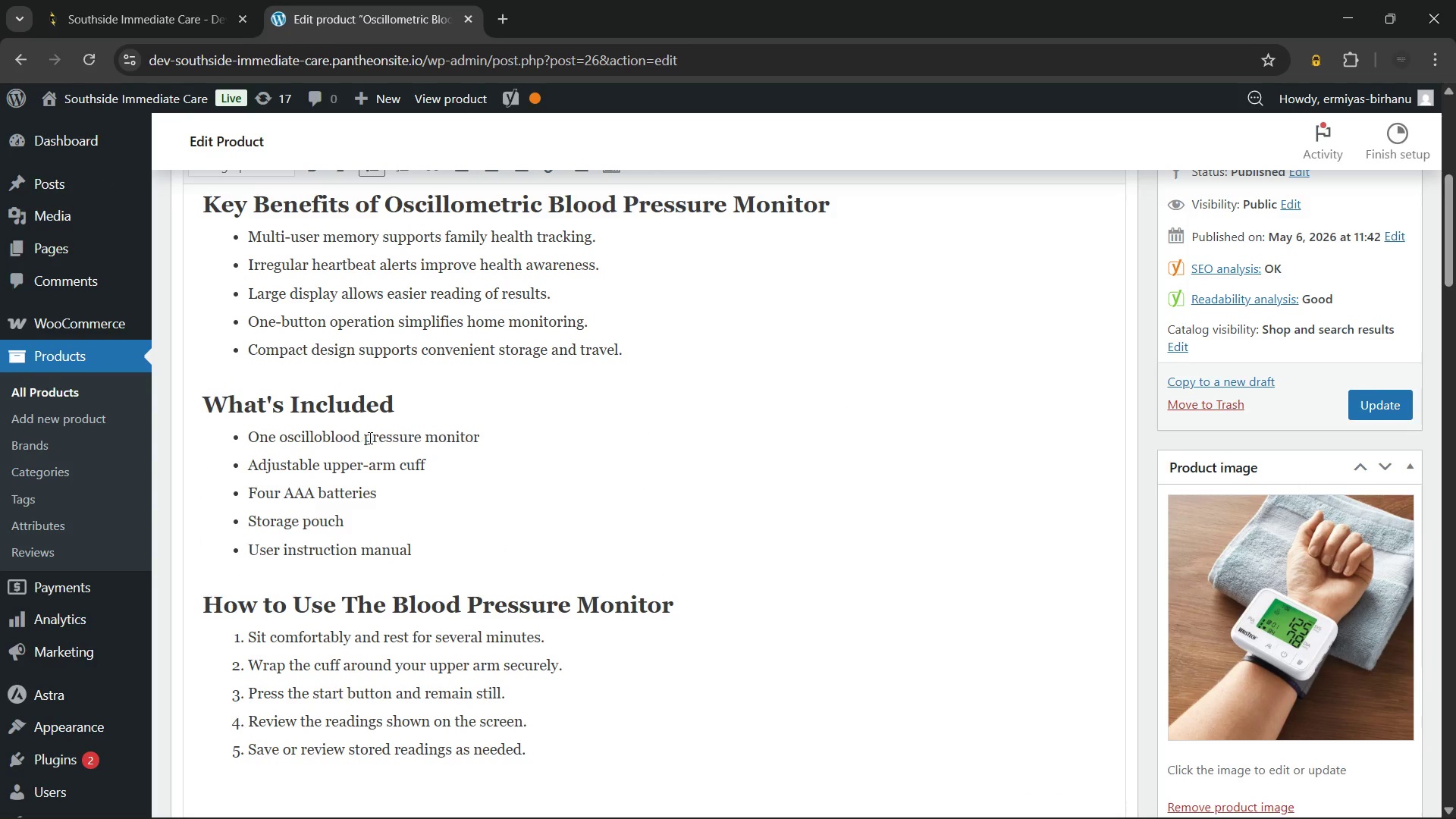 
key(Backspace)
 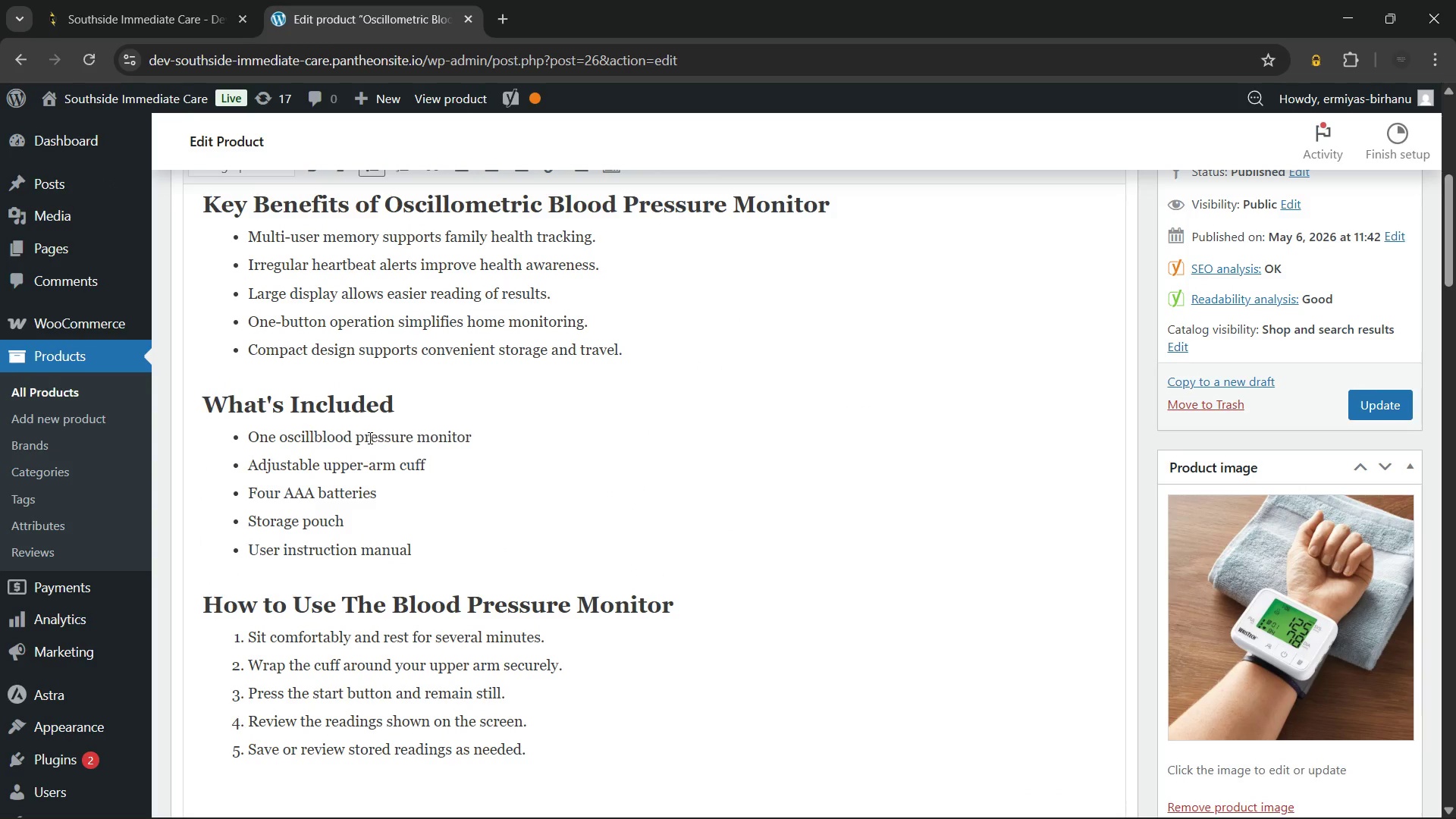 
key(Backspace)
 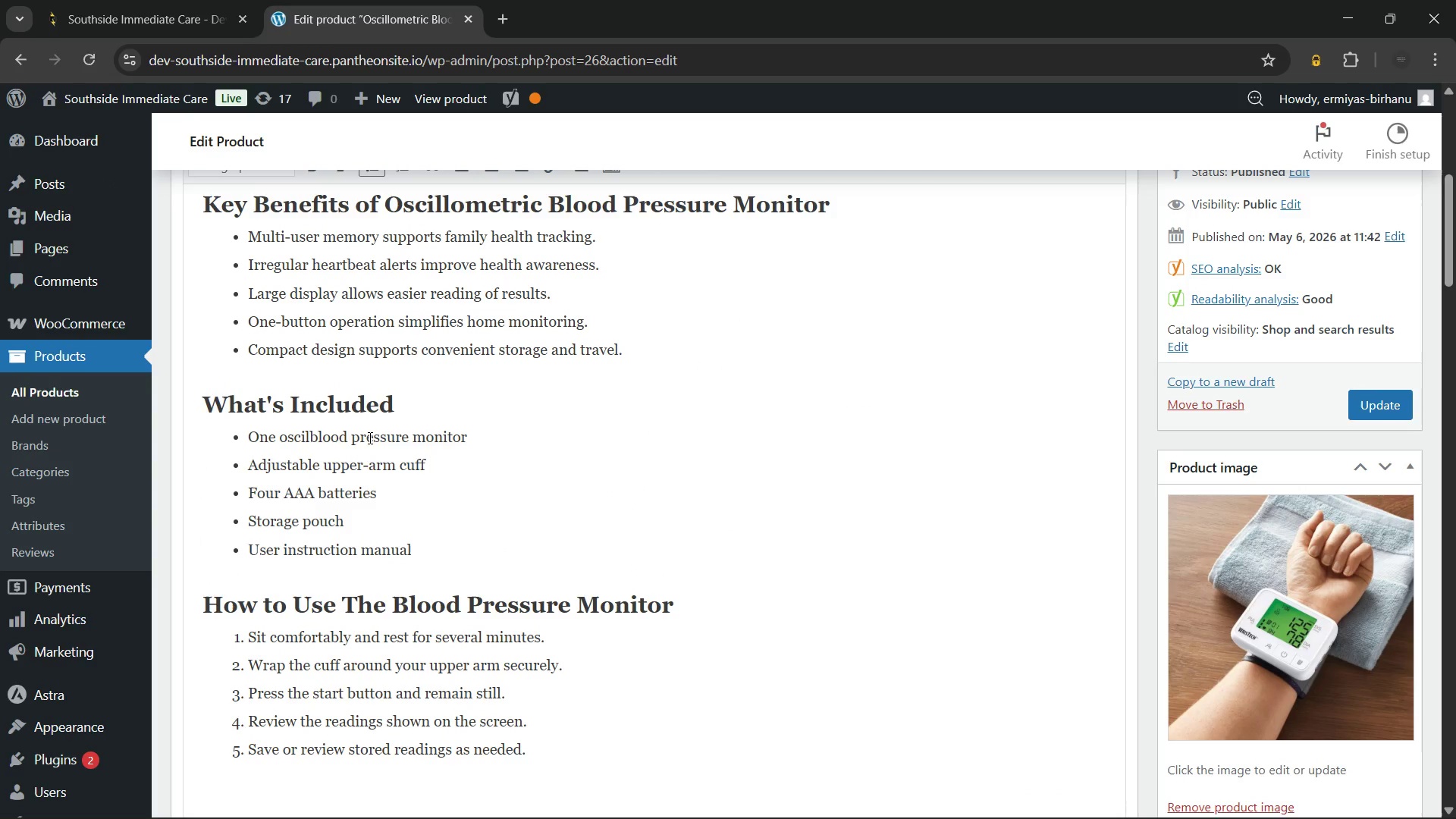 
key(Backspace)
 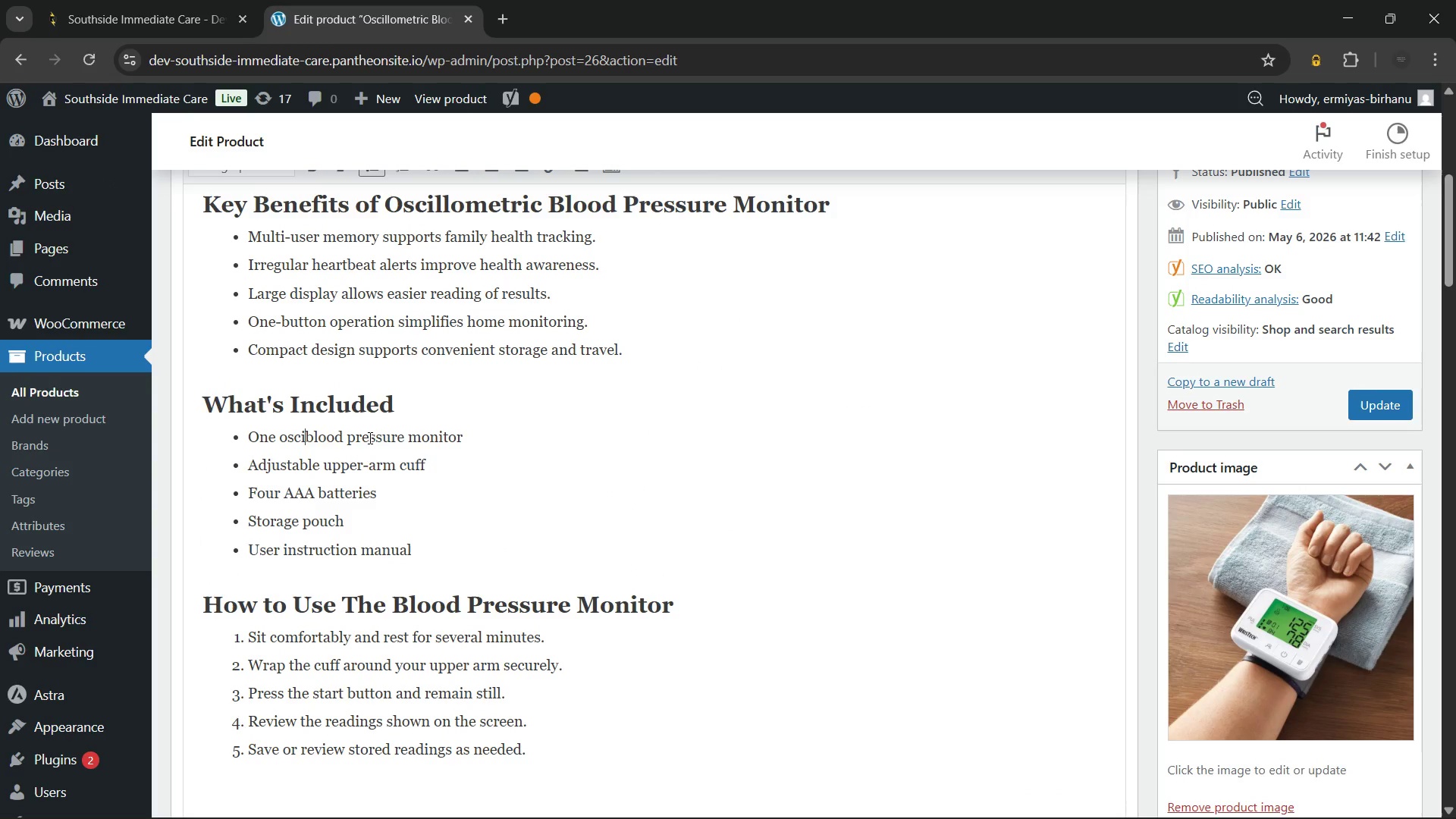 
key(Backspace)
 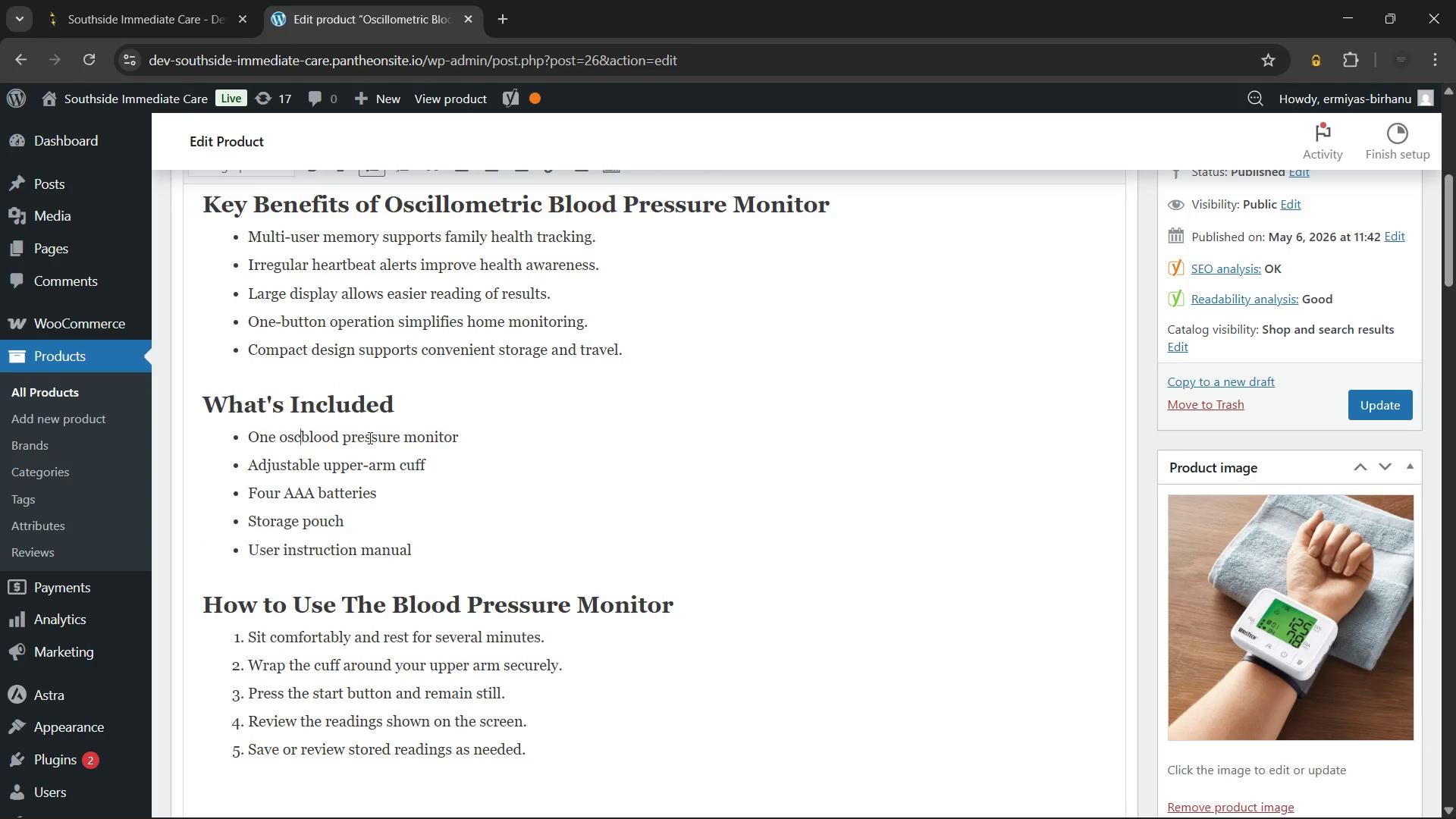 
key(Backspace)
 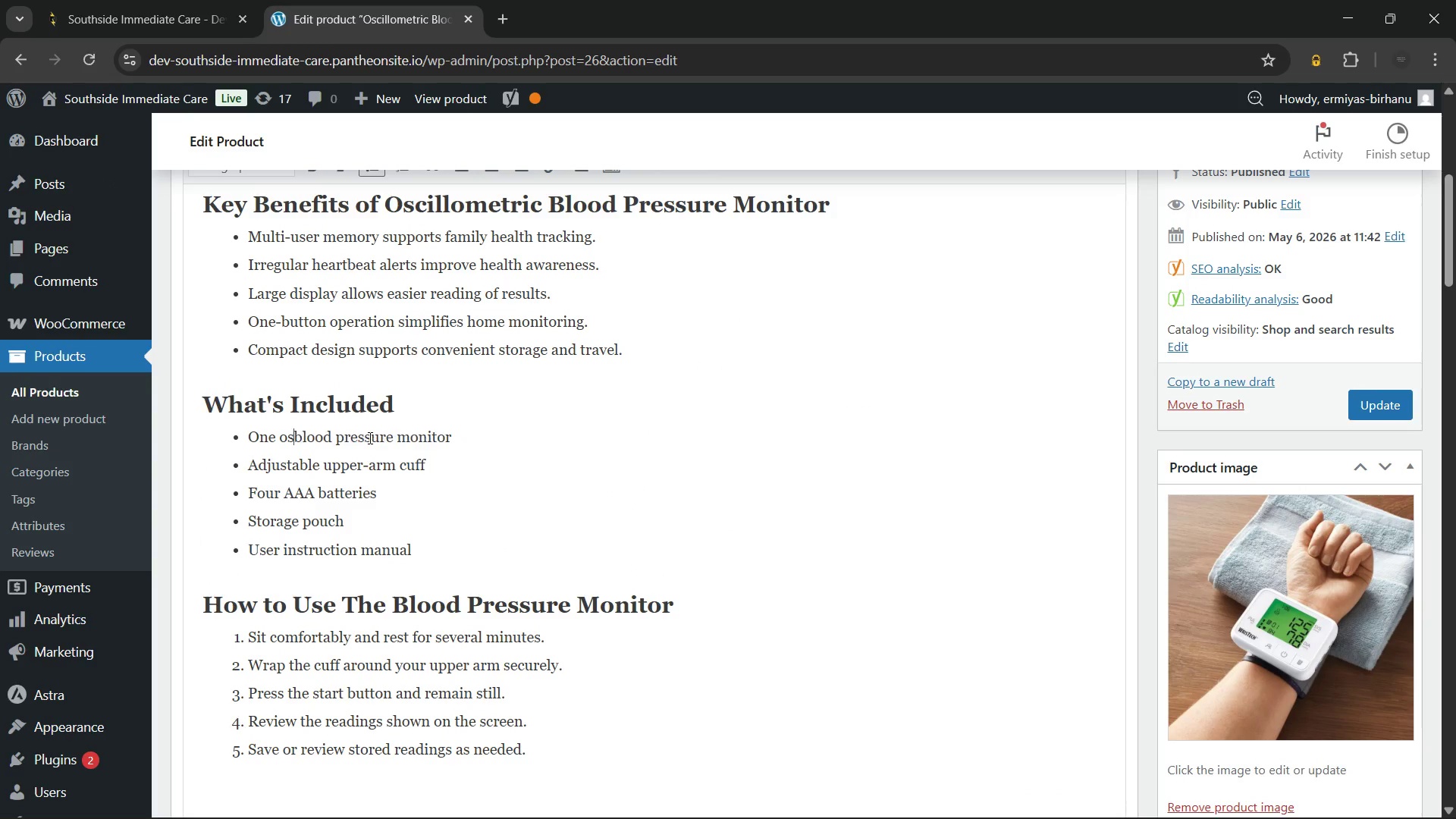 
key(Backspace)
 